 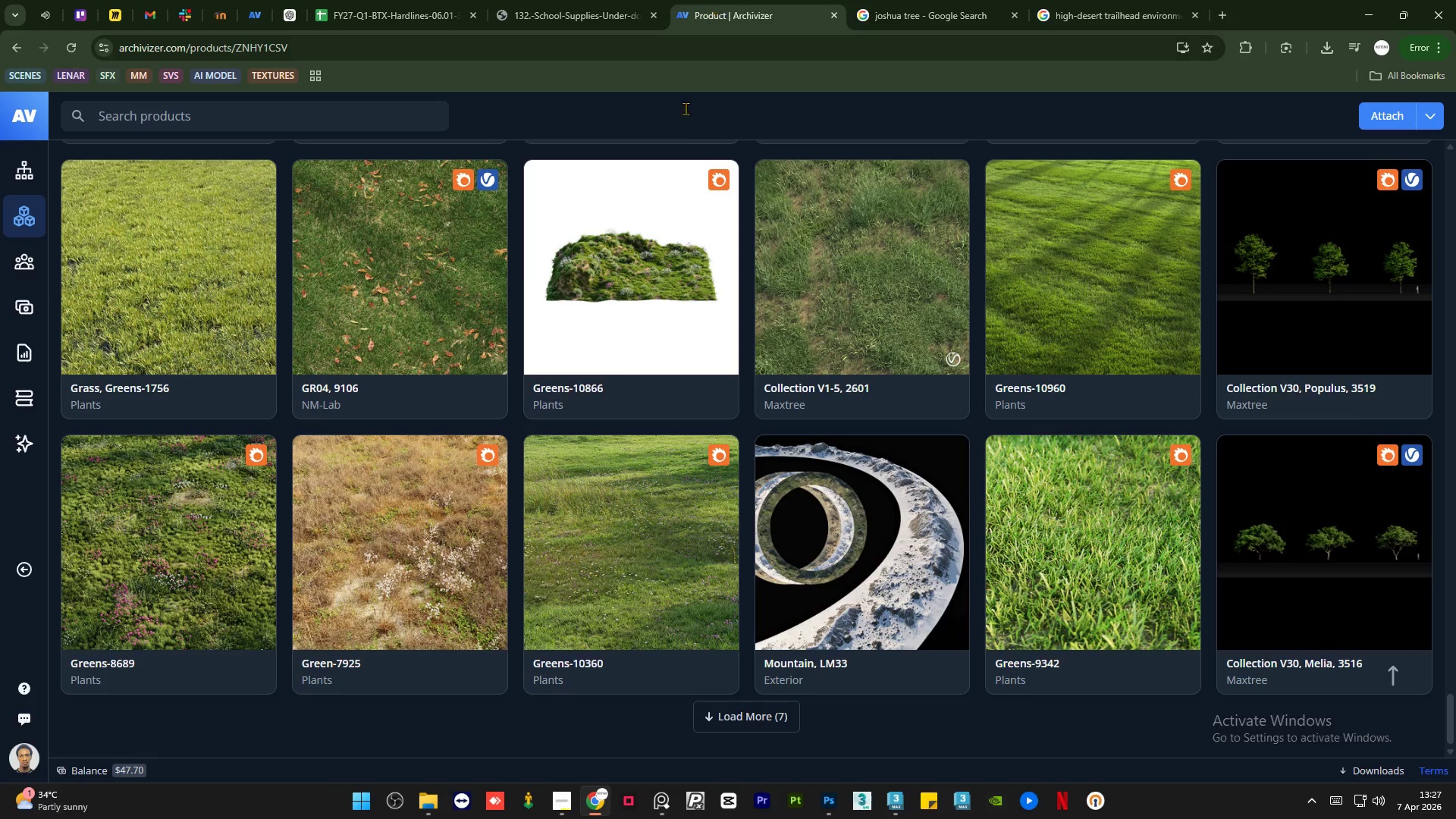 
left_click([331, 120])
 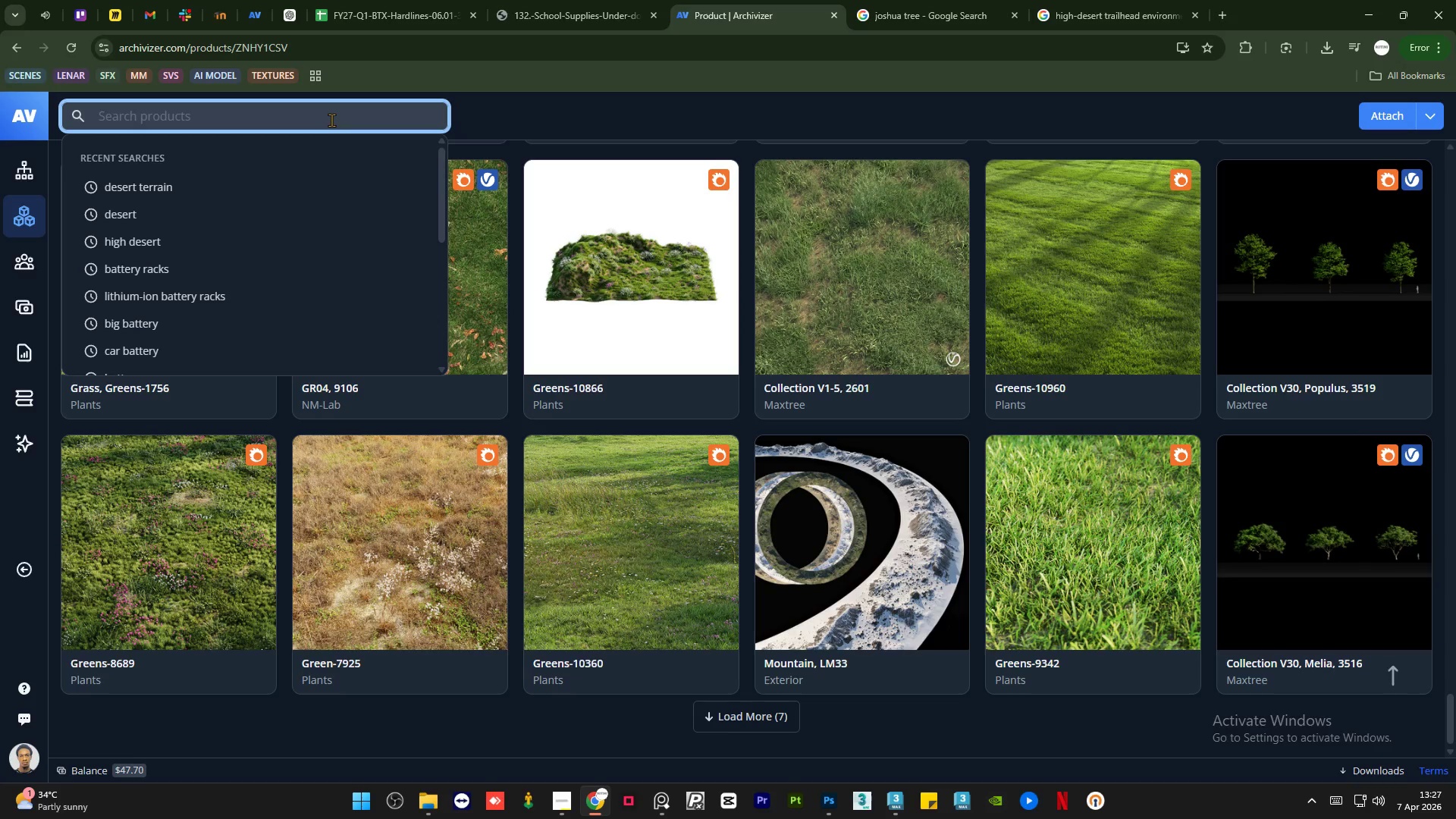 
type(shaded seating at)
key(Backspace)
type(rea)
 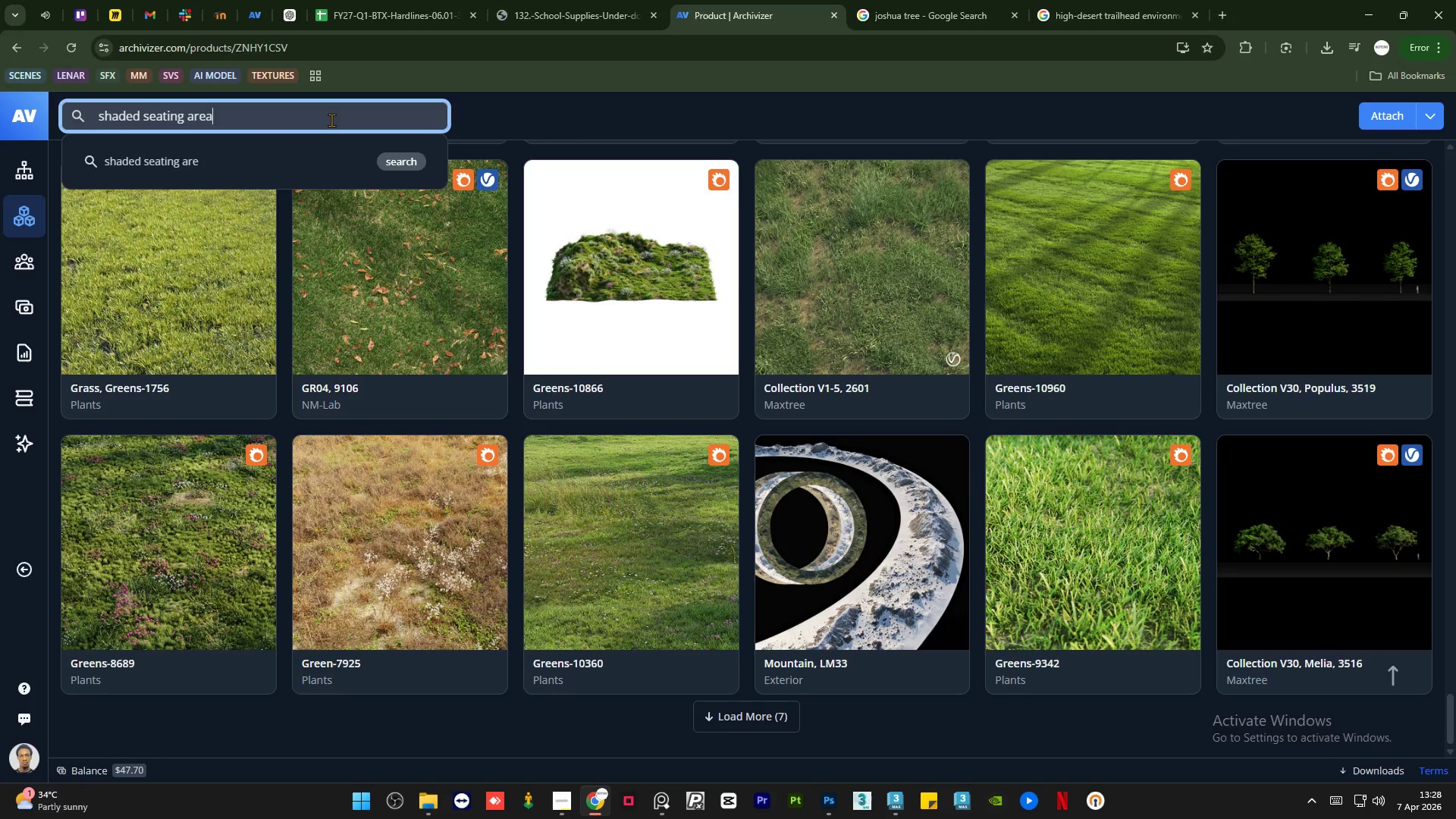 
key(Enter)
 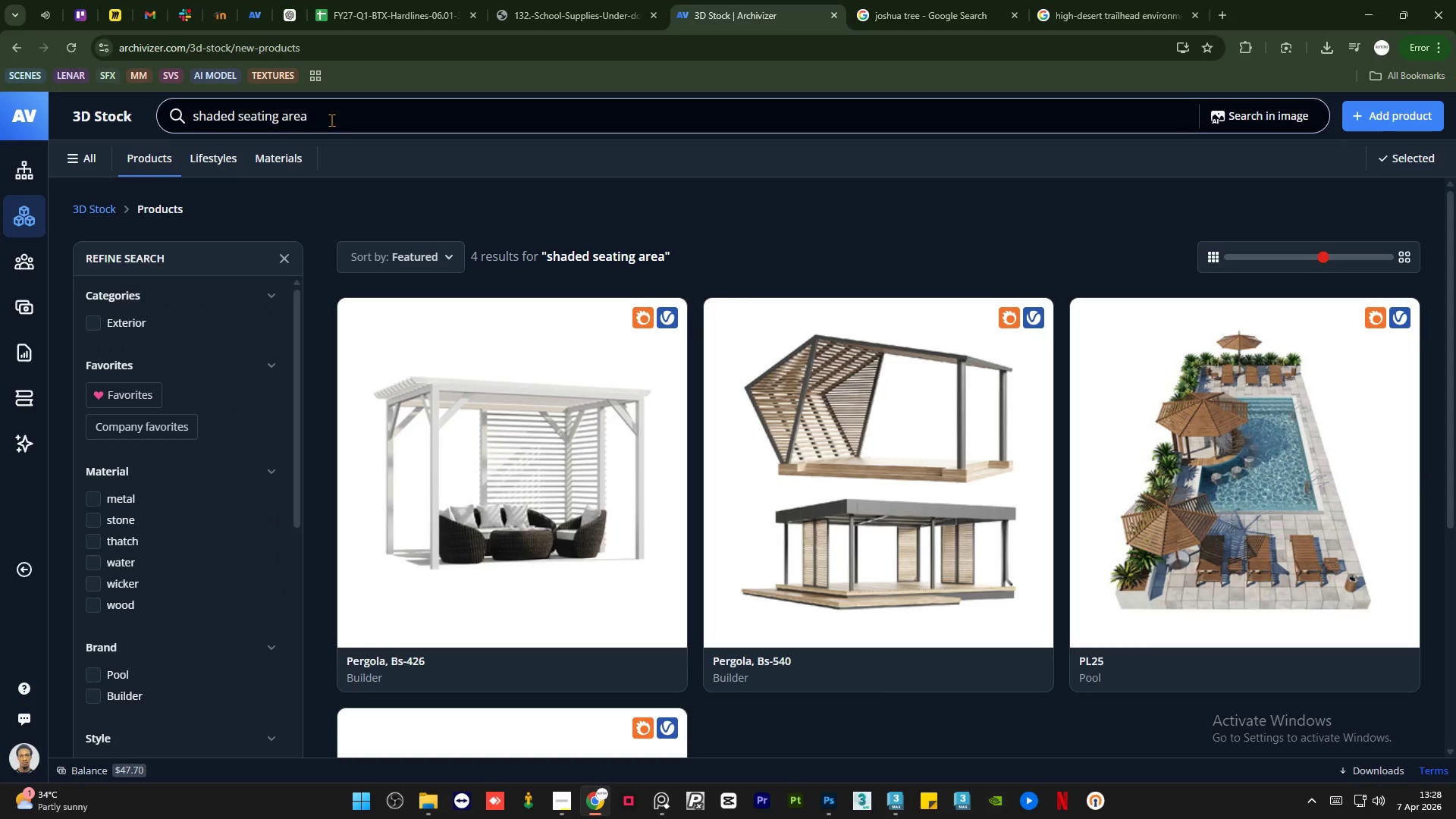 
wait(11.0)
 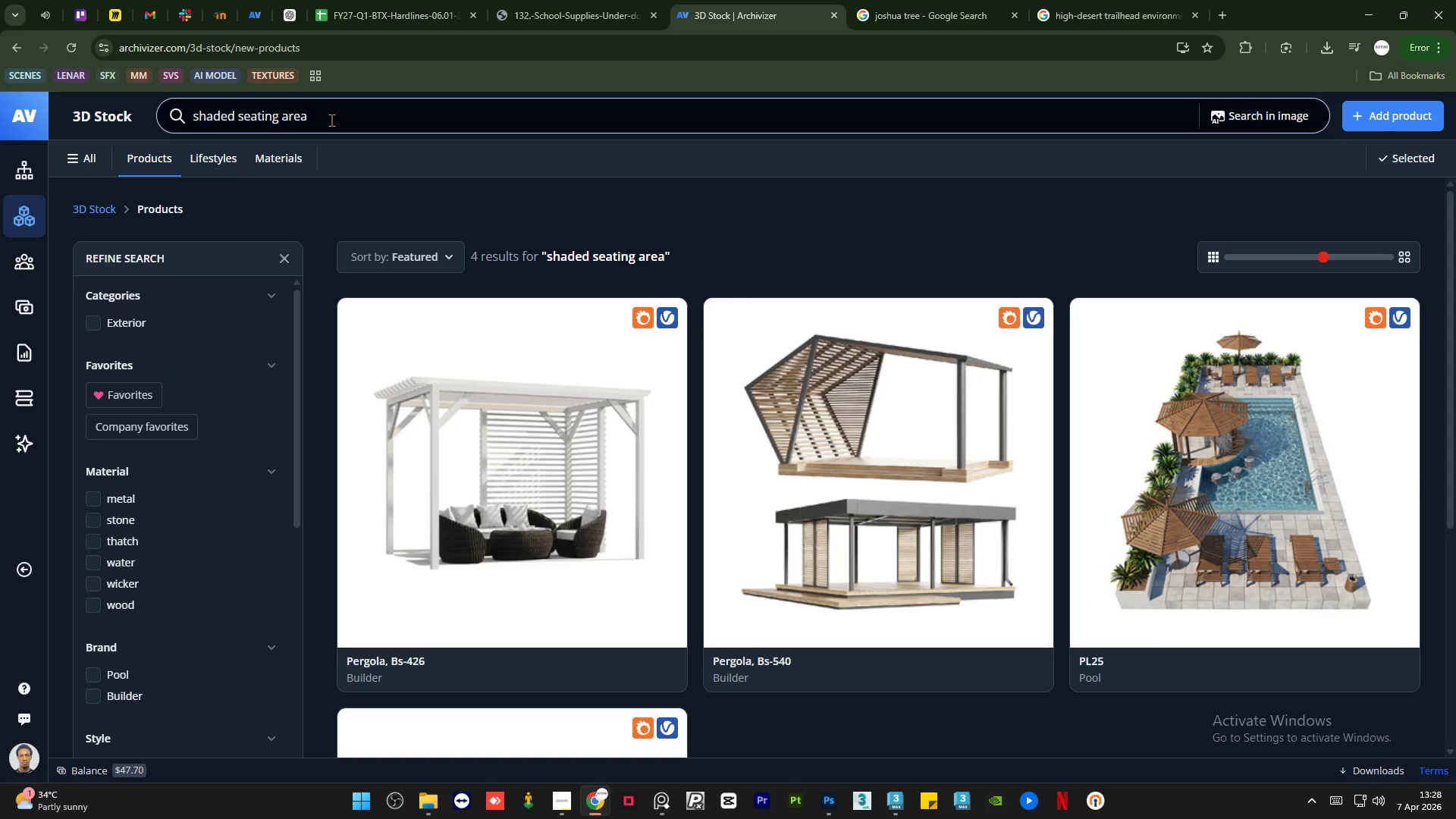 
scroll: coordinate [746, 417], scroll_direction: down, amount: 4.0
 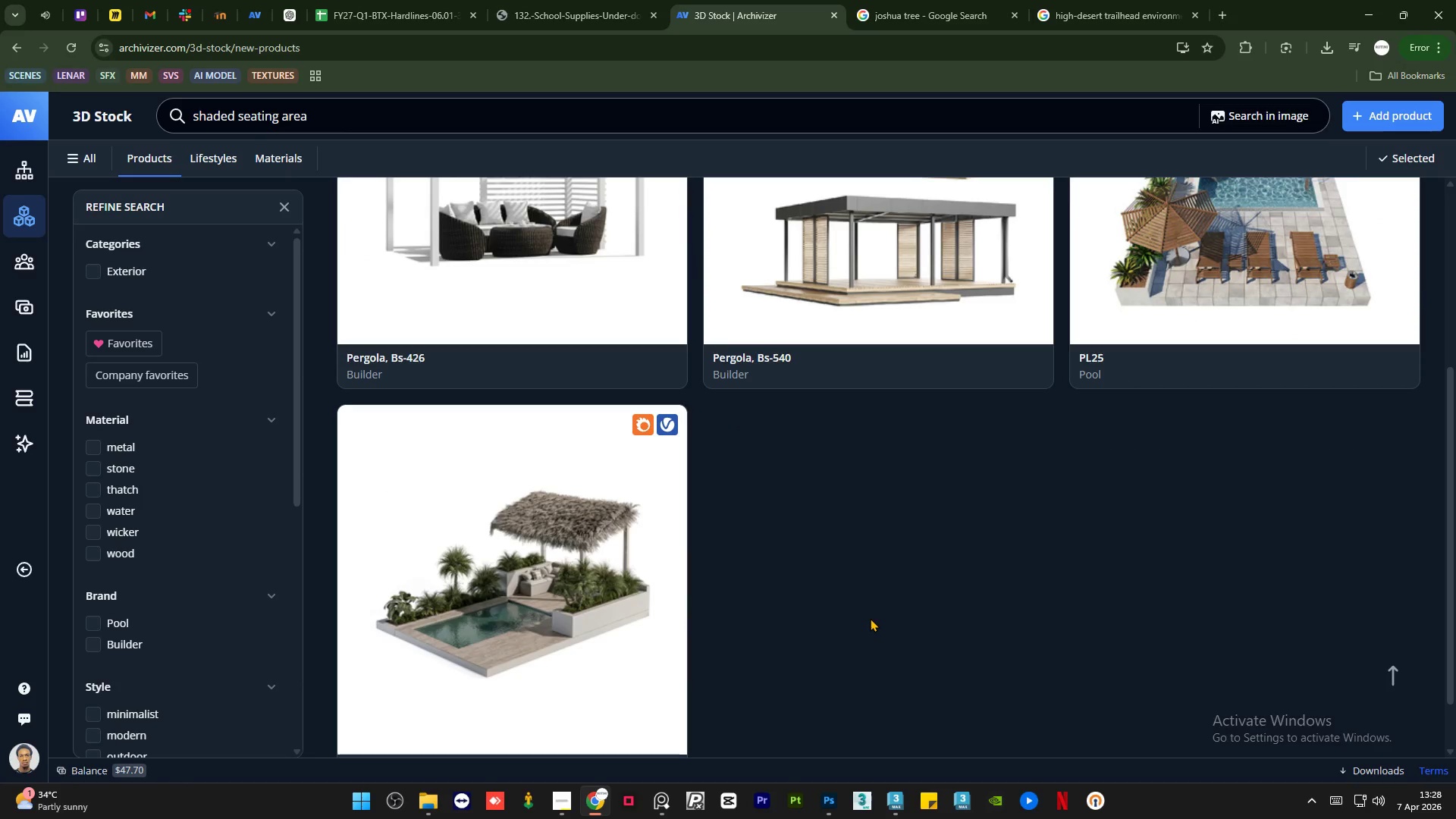 
scroll: coordinate [870, 618], scroll_direction: up, amount: 3.0
 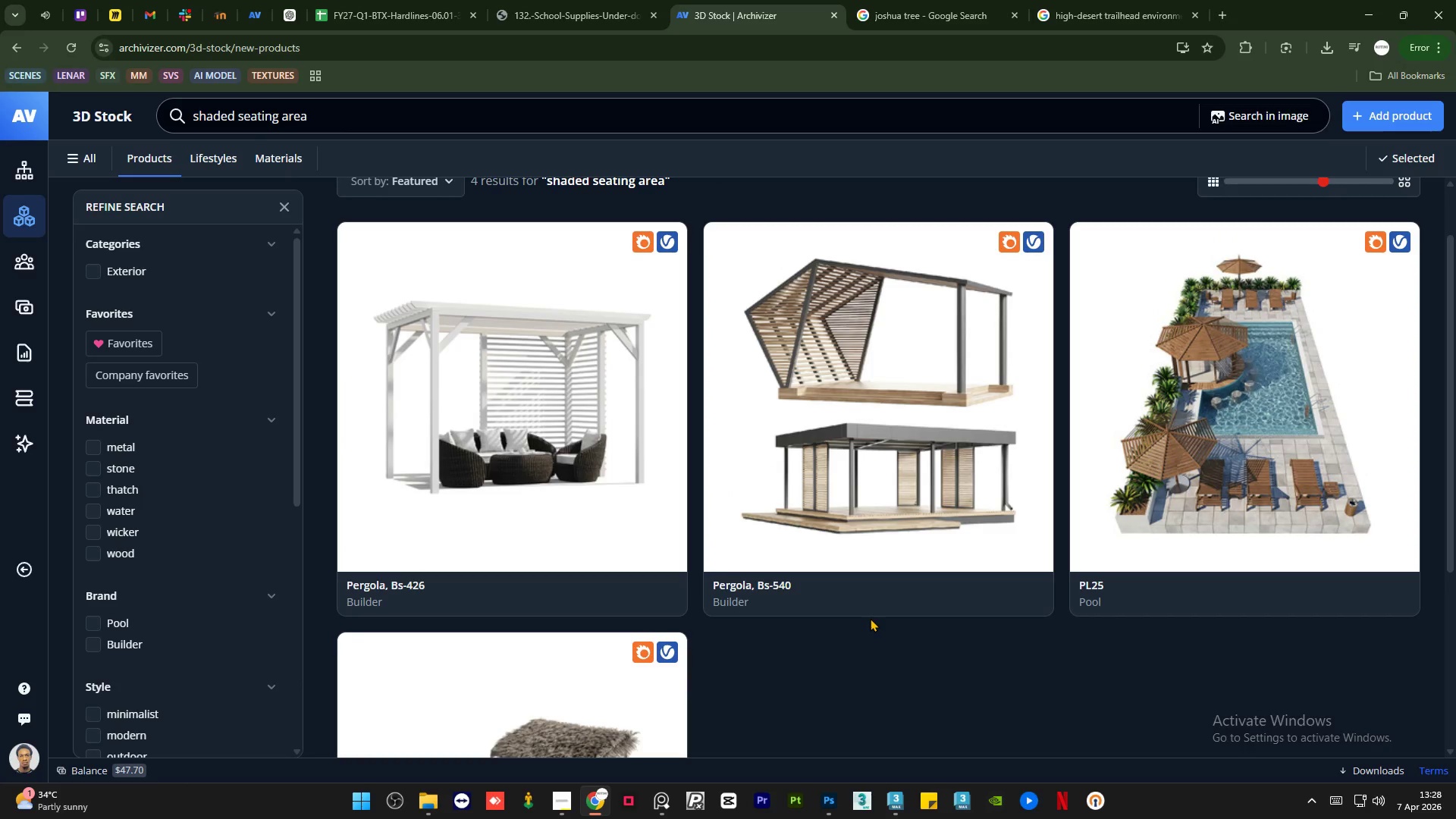 
left_click([504, 381])
 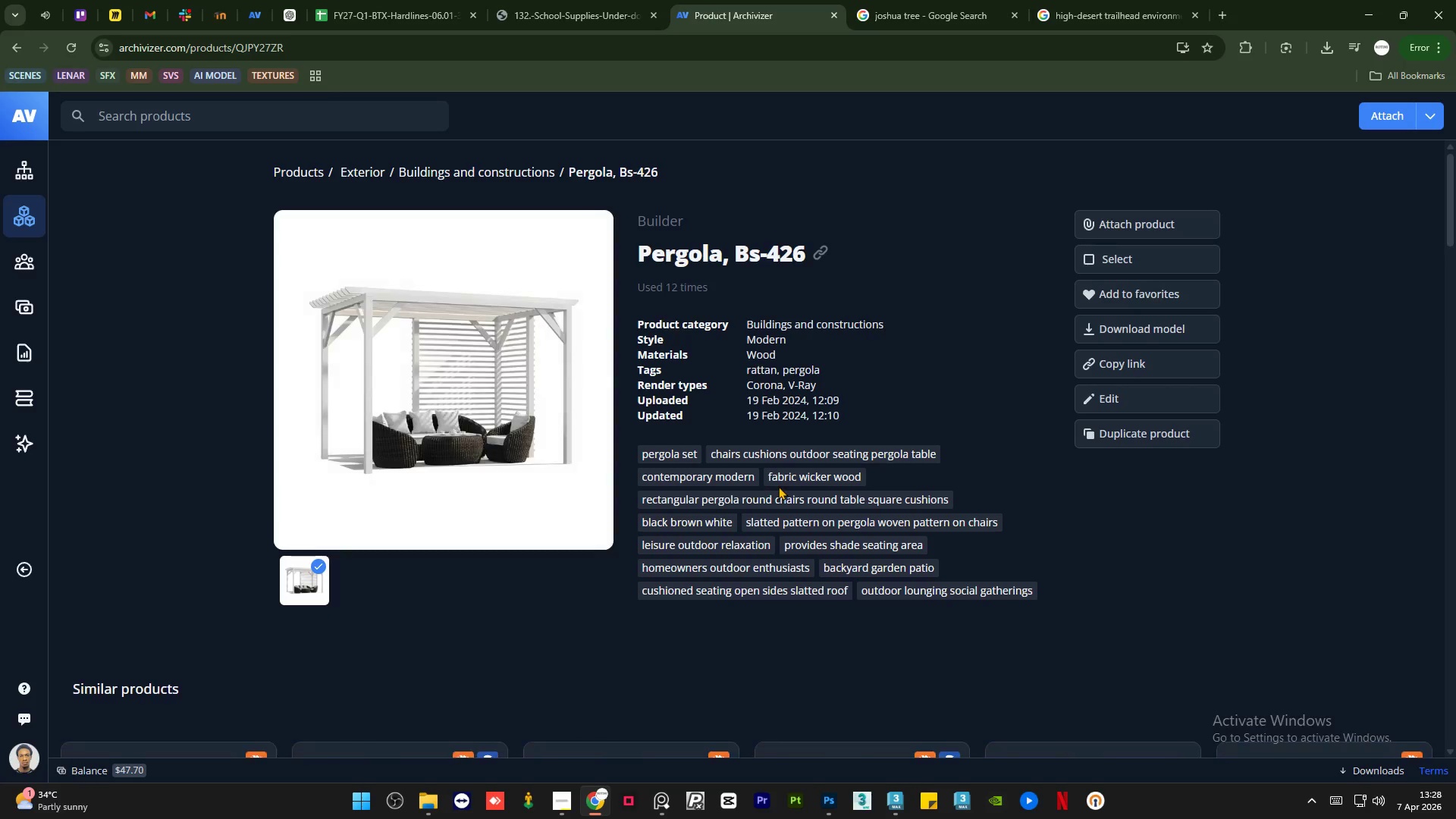 
scroll: coordinate [883, 284], scroll_direction: down, amount: 14.0
 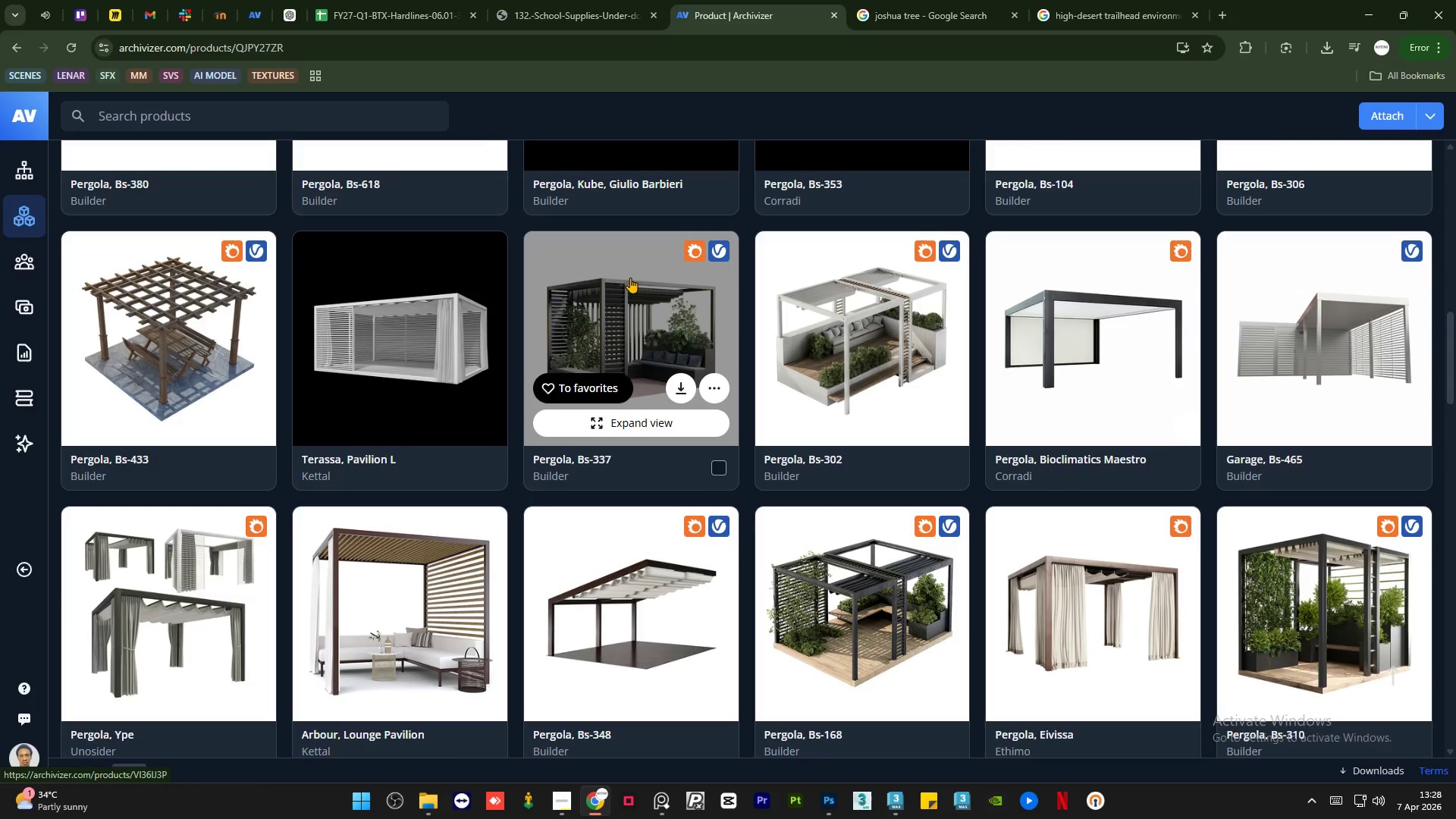 
scroll: coordinate [630, 278], scroll_direction: down, amount: 8.0
 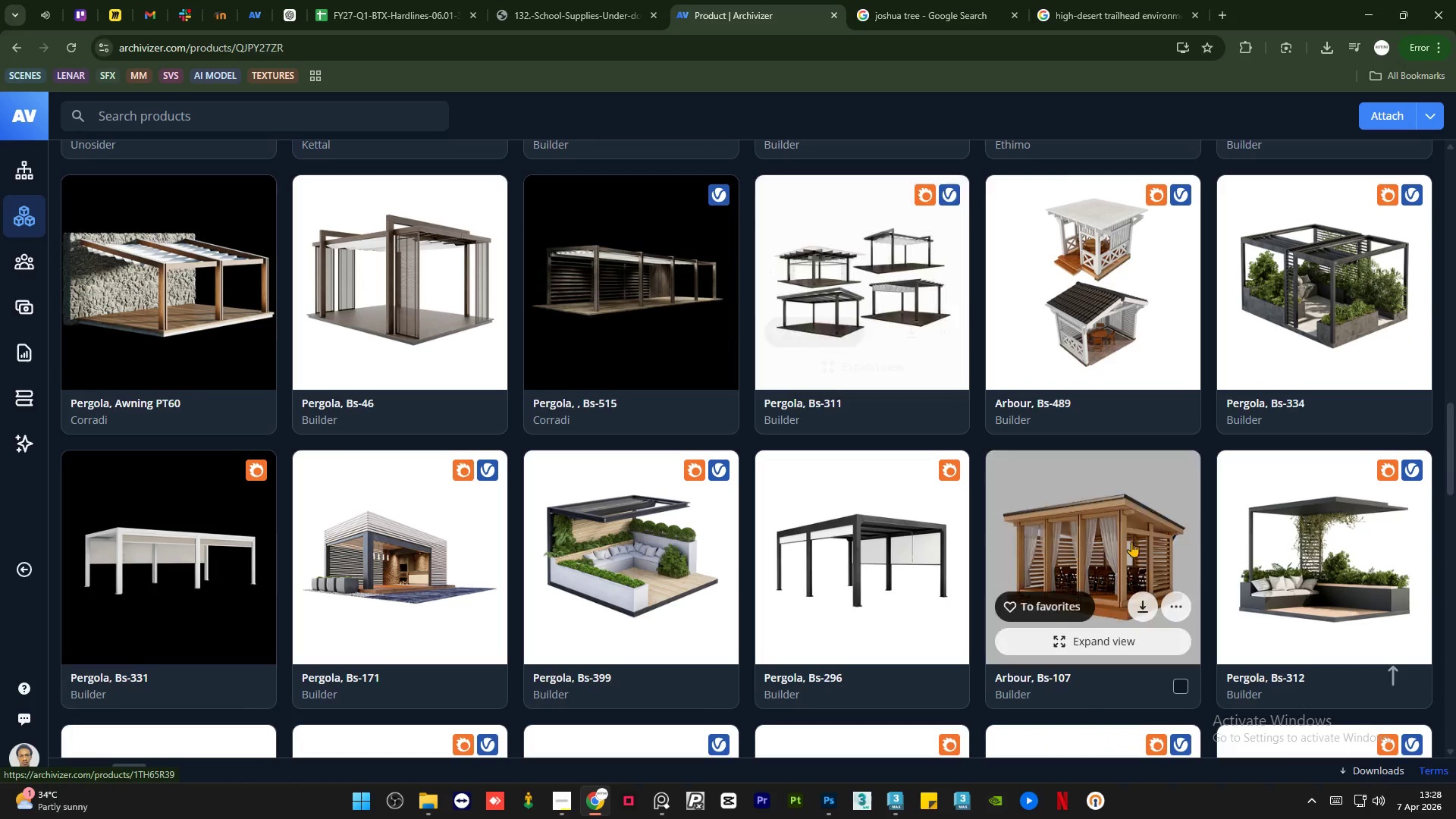 
left_click([1075, 643])
 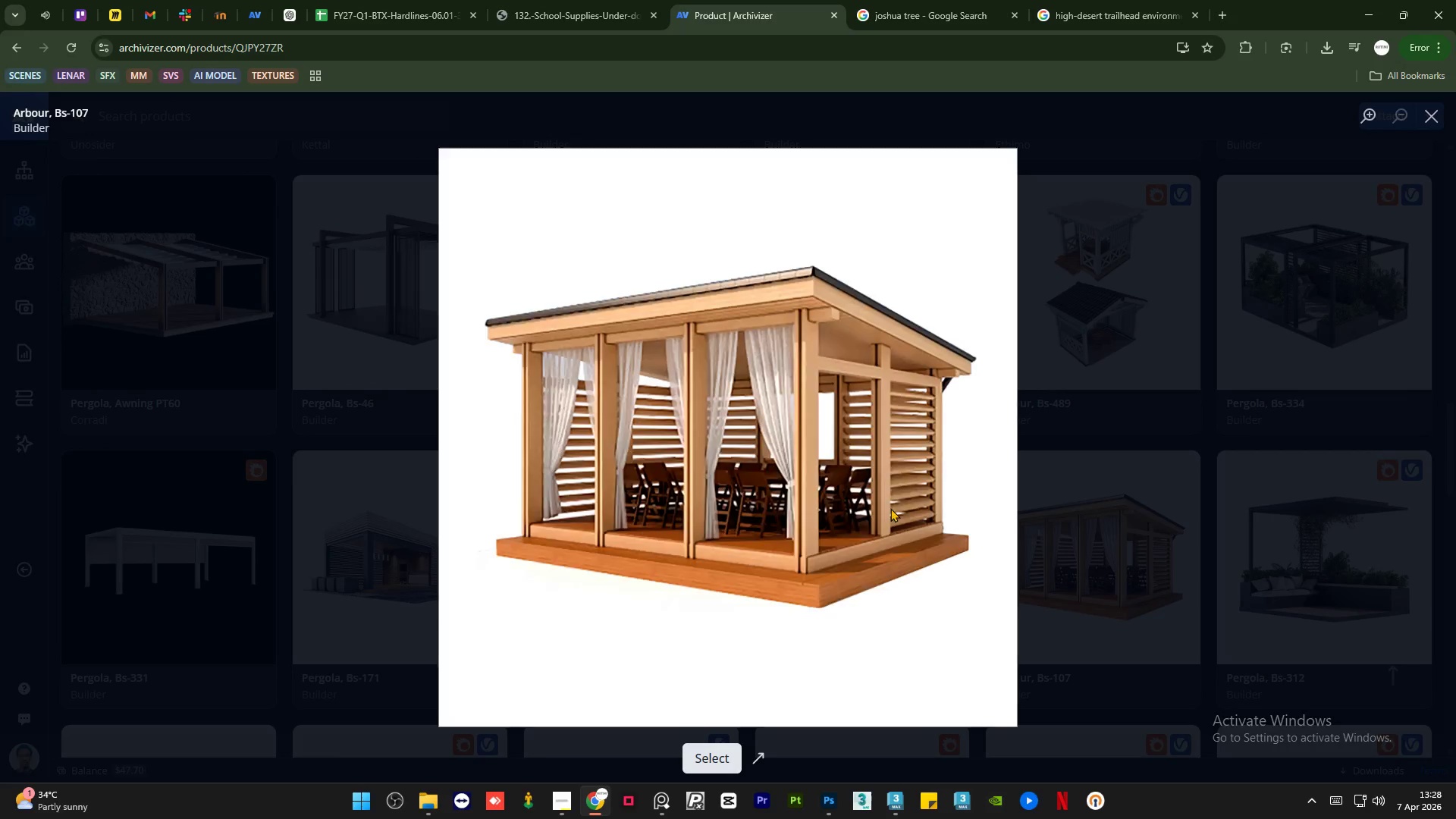 
scroll: coordinate [739, 484], scroll_direction: up, amount: 1.0
 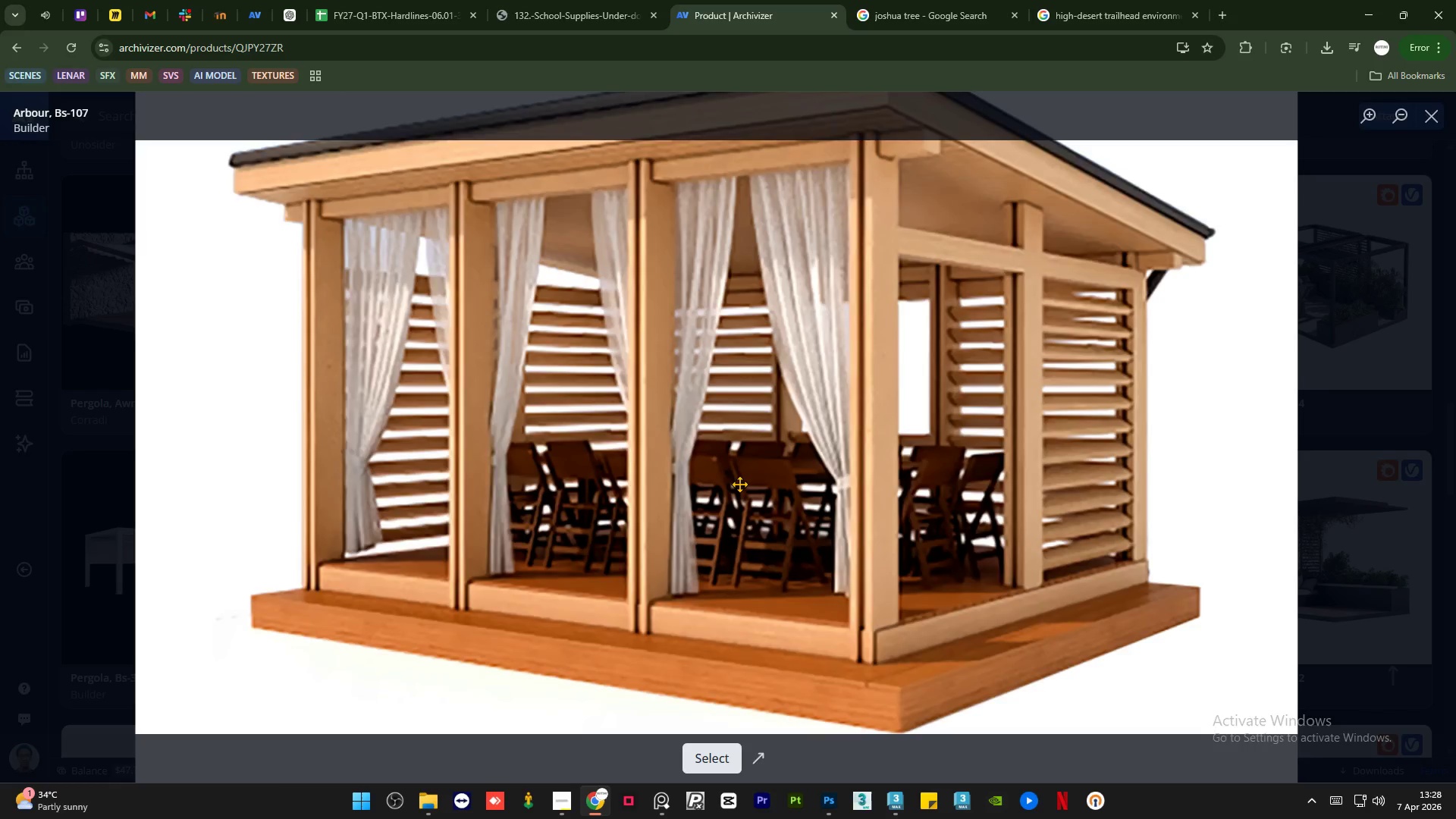 
scroll: coordinate [778, 413], scroll_direction: down, amount: 12.0
 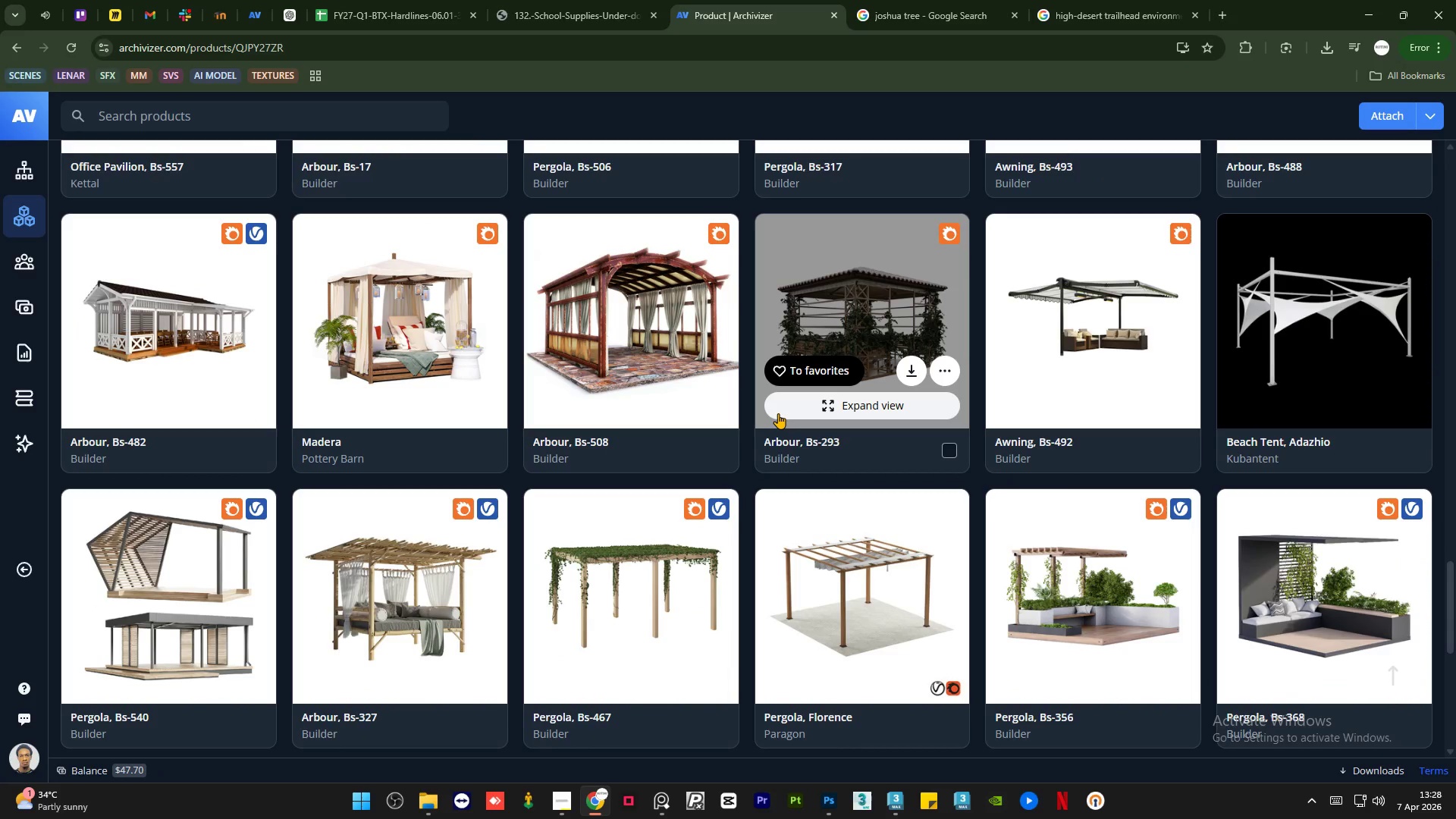 
mouse_move([698, 499])
 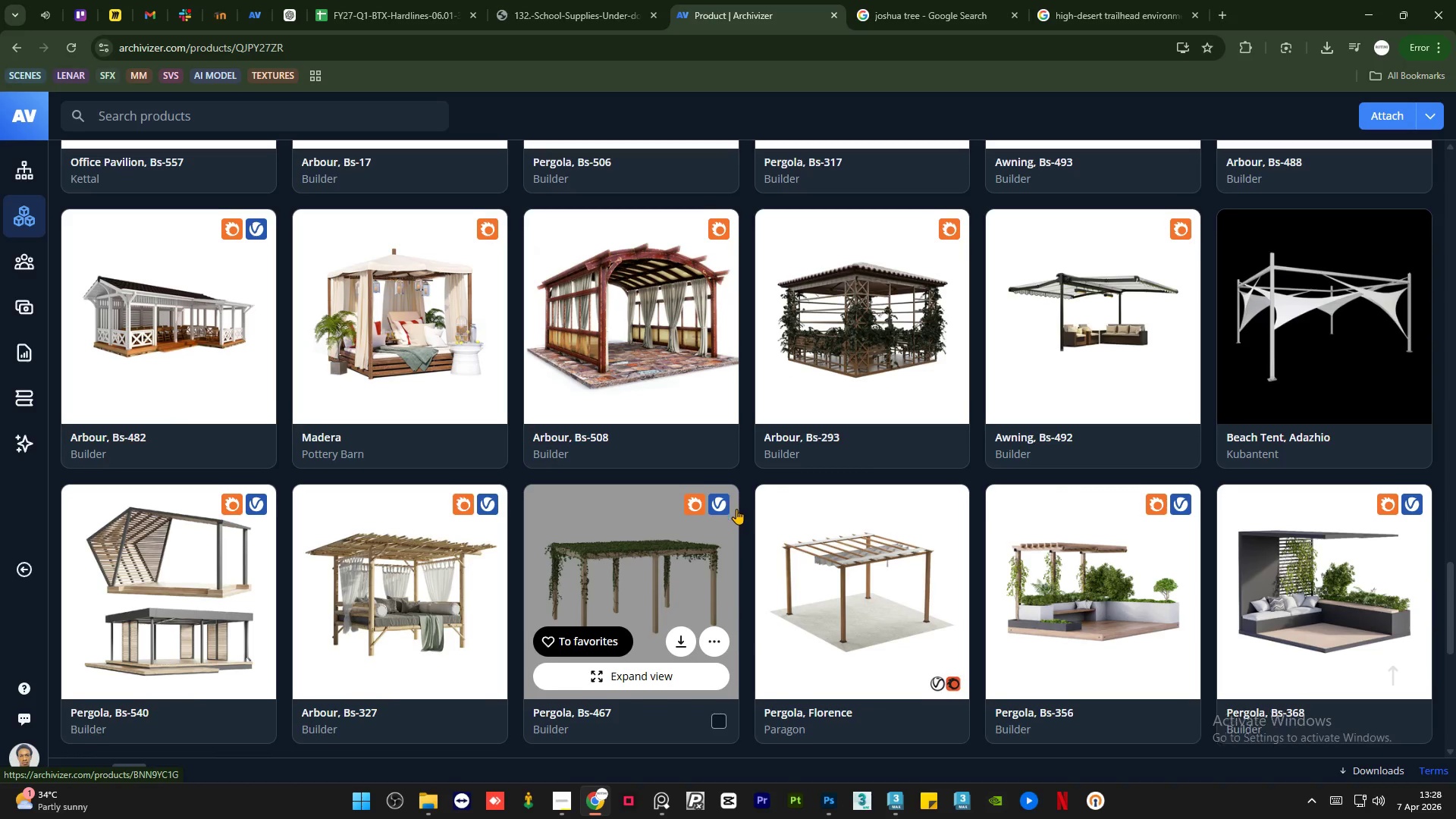 
scroll: coordinate [749, 513], scroll_direction: down, amount: 12.0
 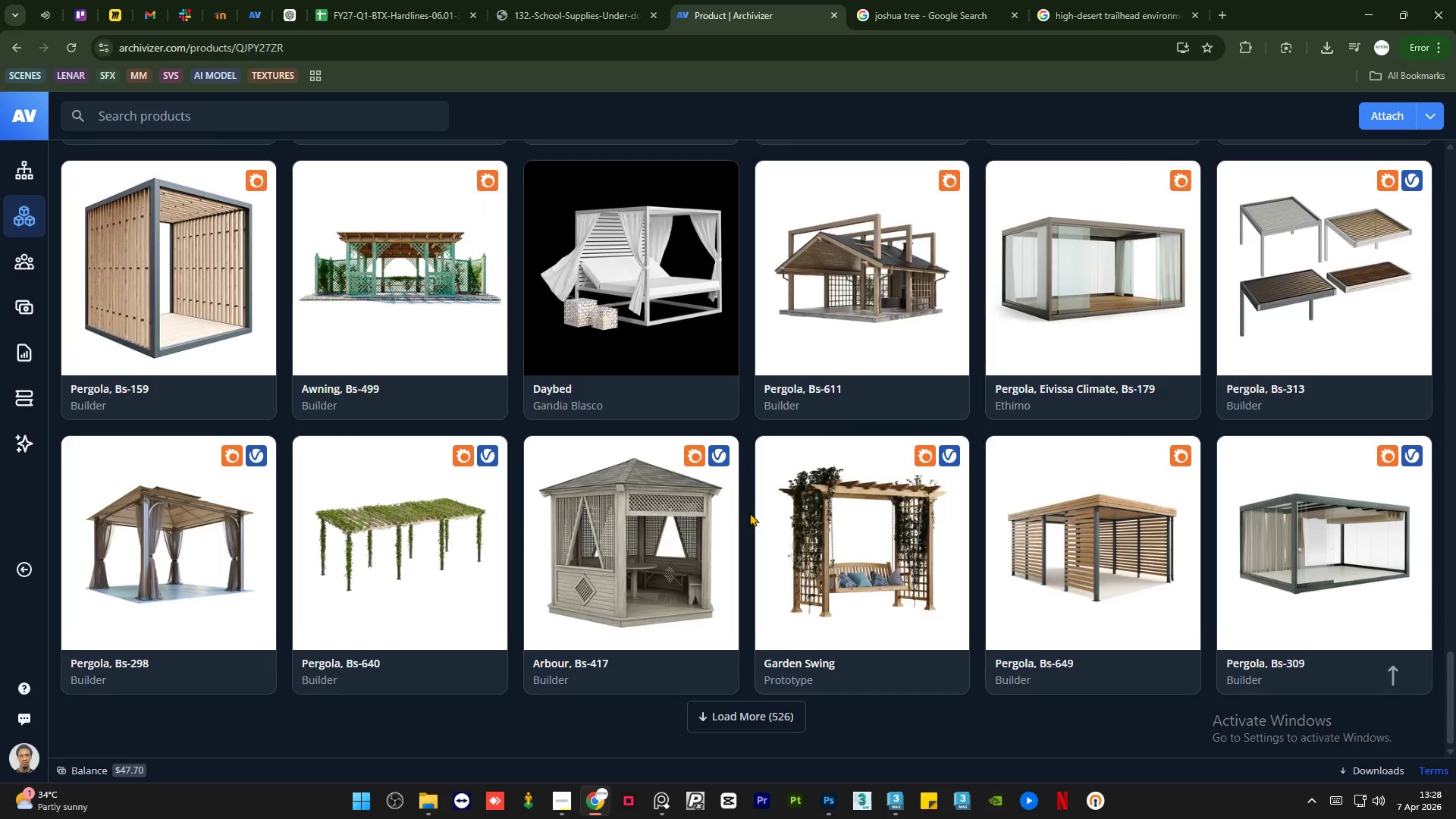 
scroll: coordinate [749, 513], scroll_direction: up, amount: 7.0
 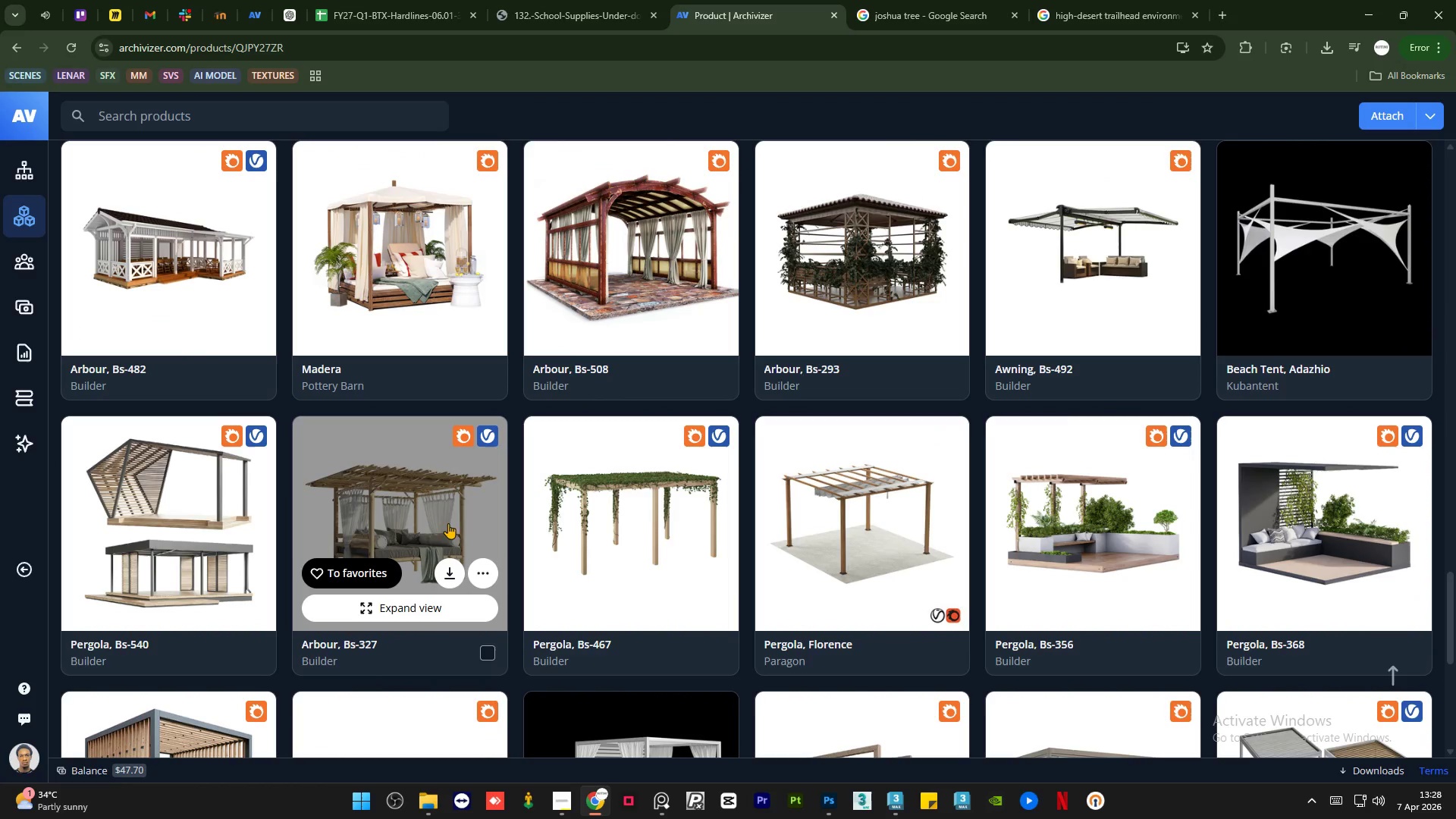 
middle_click([444, 504])
 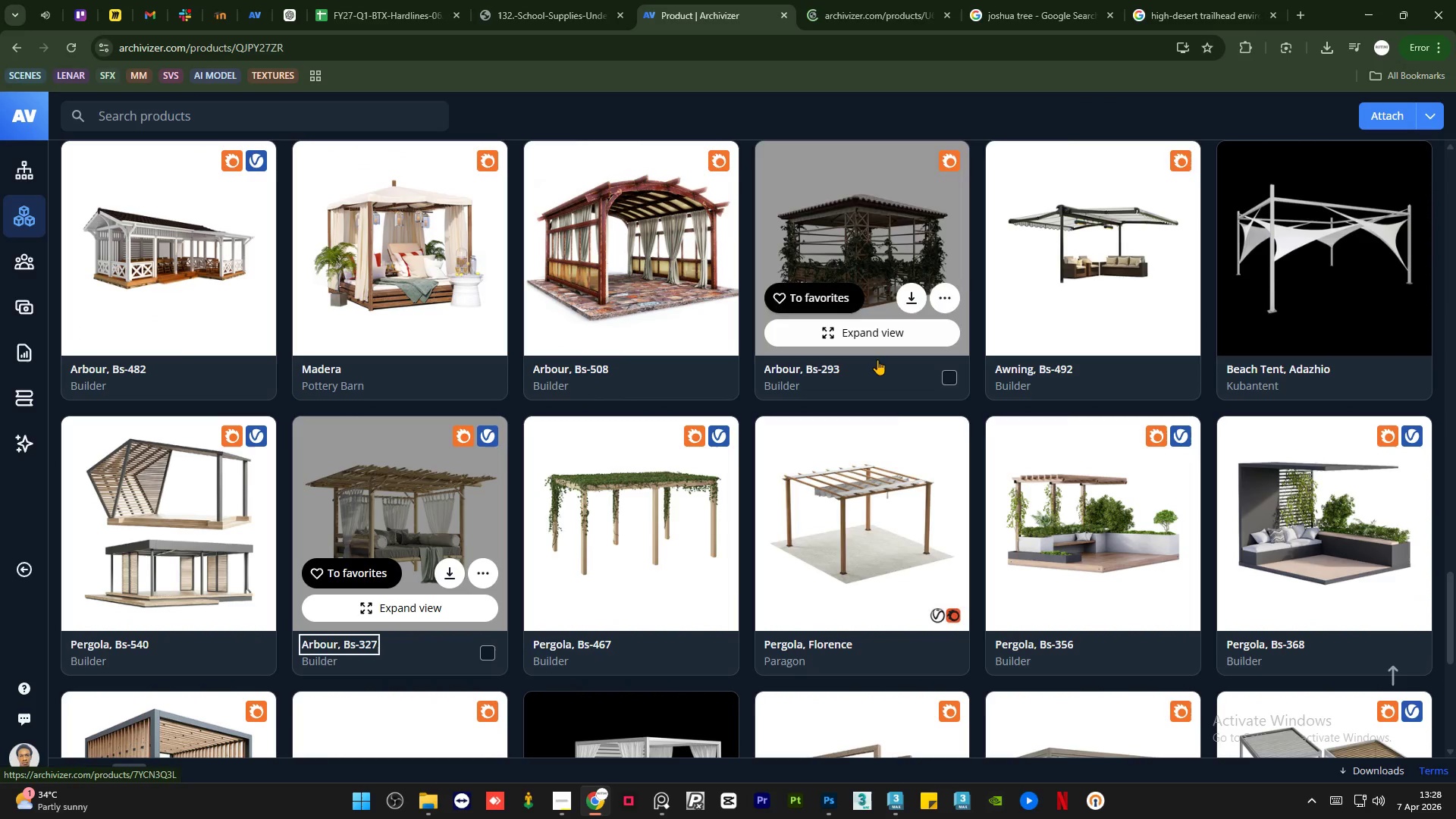 
scroll: coordinate [894, 409], scroll_direction: up, amount: 41.0
 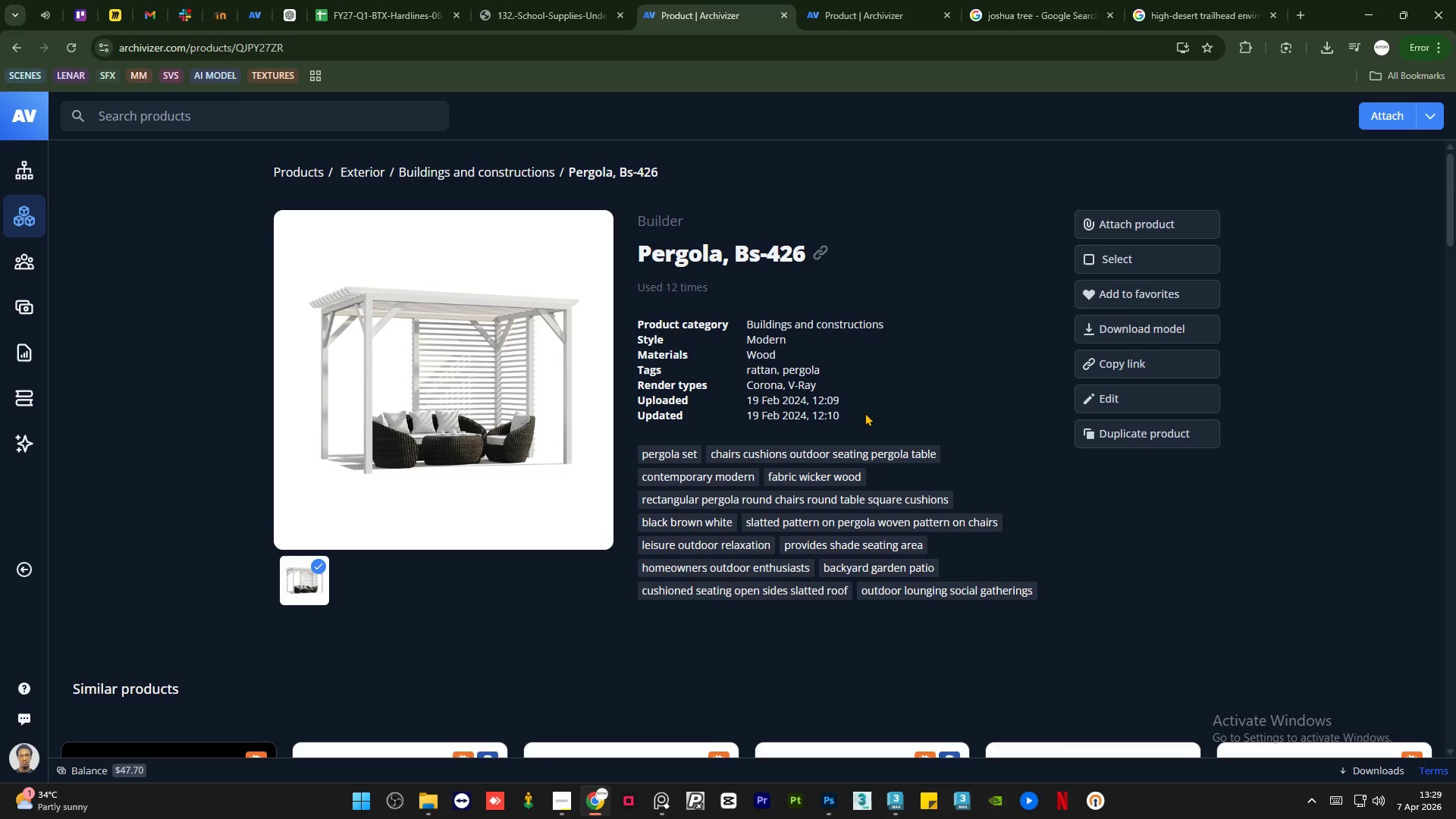 
left_click([879, 0])
 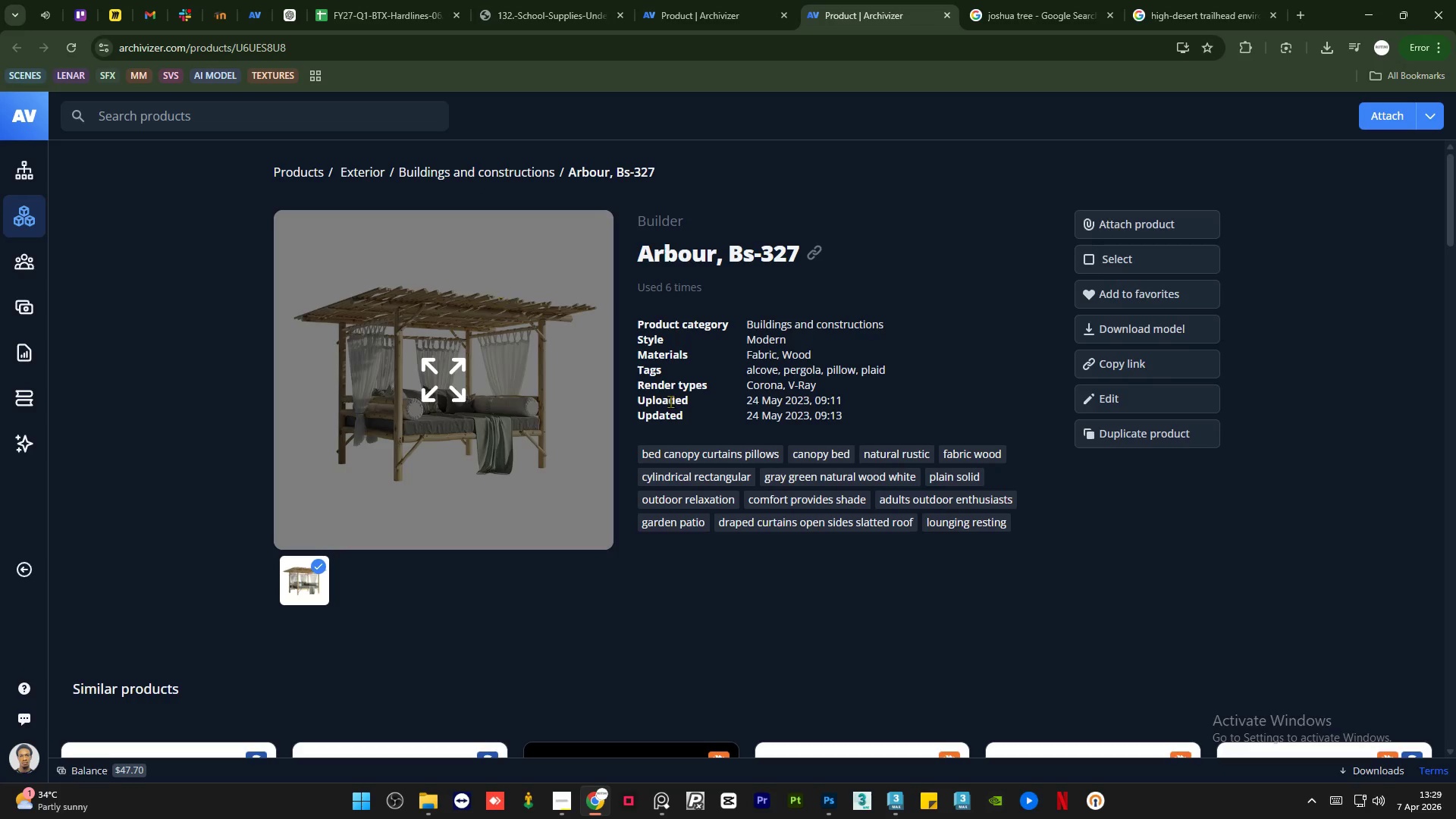 
scroll: coordinate [464, 246], scroll_direction: down, amount: 22.0
 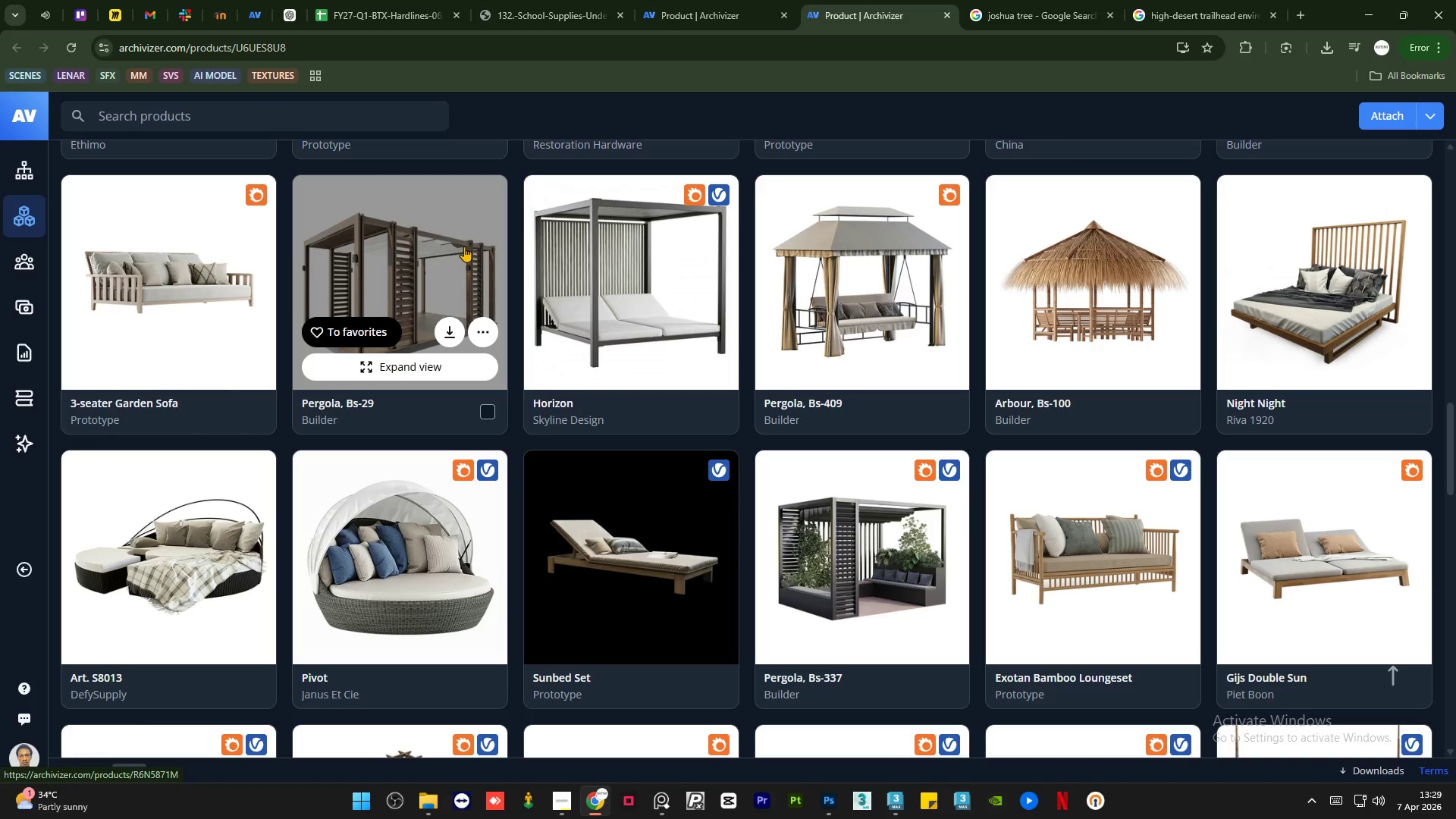 
scroll: coordinate [598, 395], scroll_direction: down, amount: 16.0
 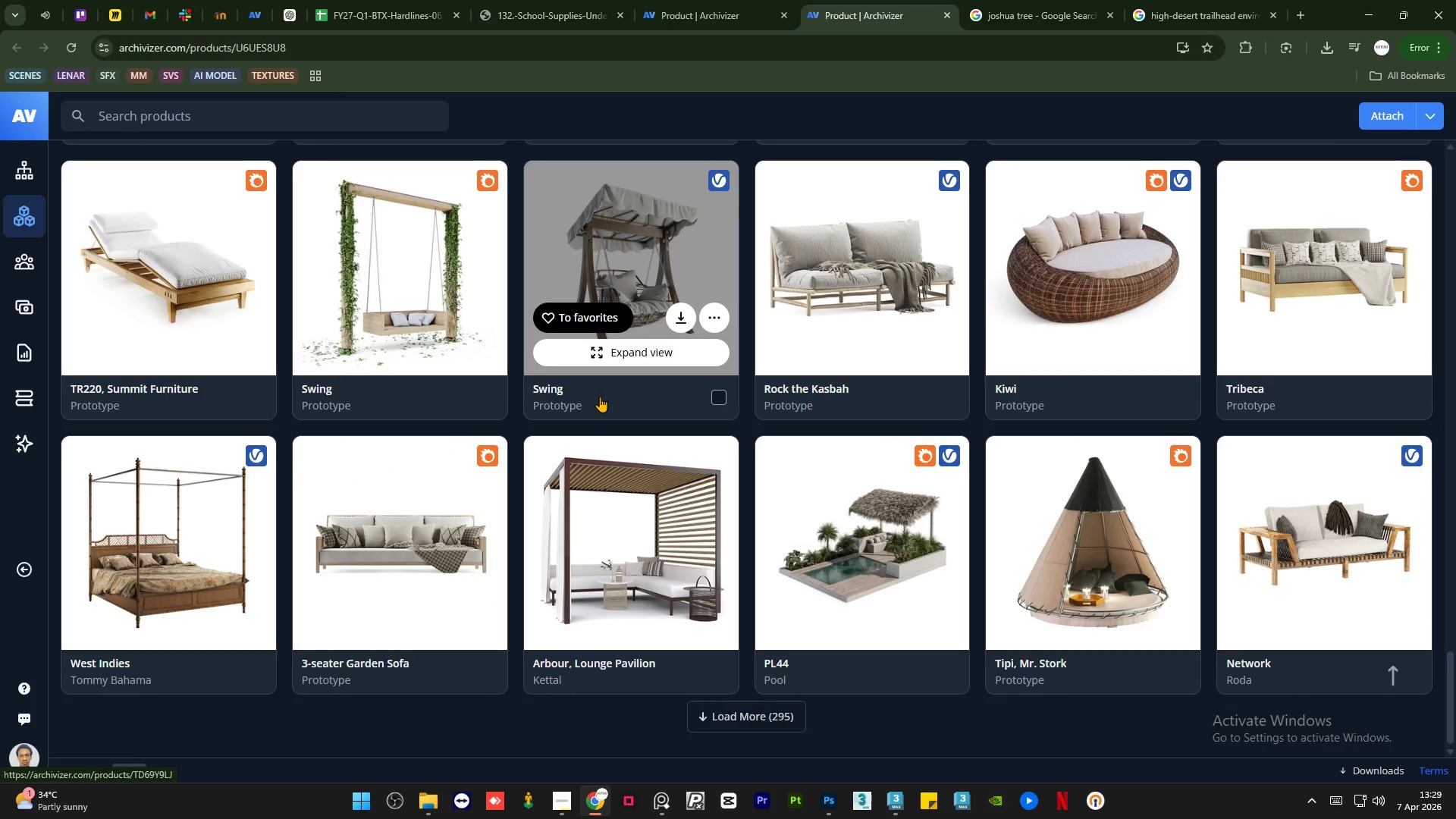 
scroll: coordinate [600, 397], scroll_direction: up, amount: 24.0
 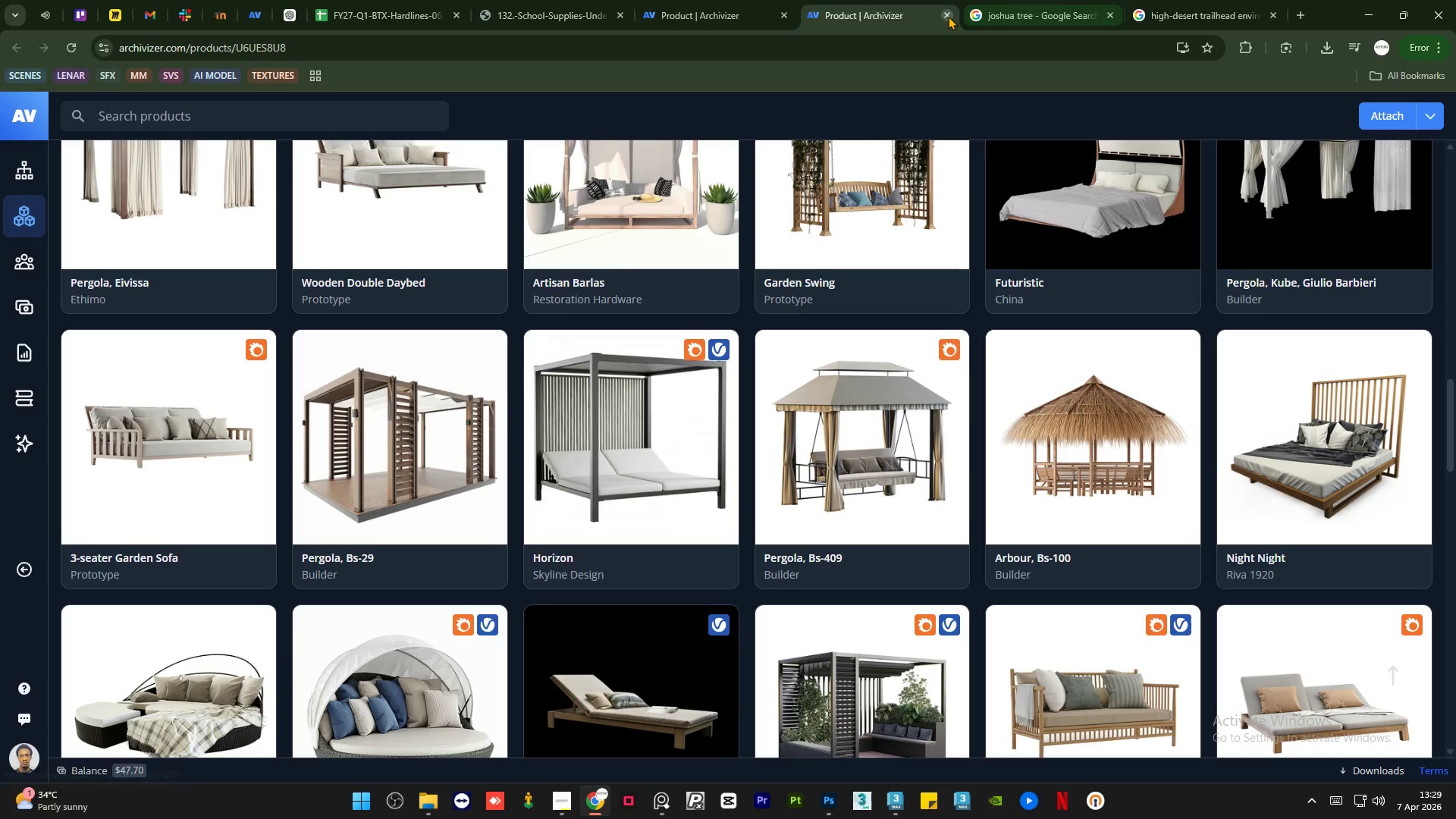 
left_click([948, 17])
 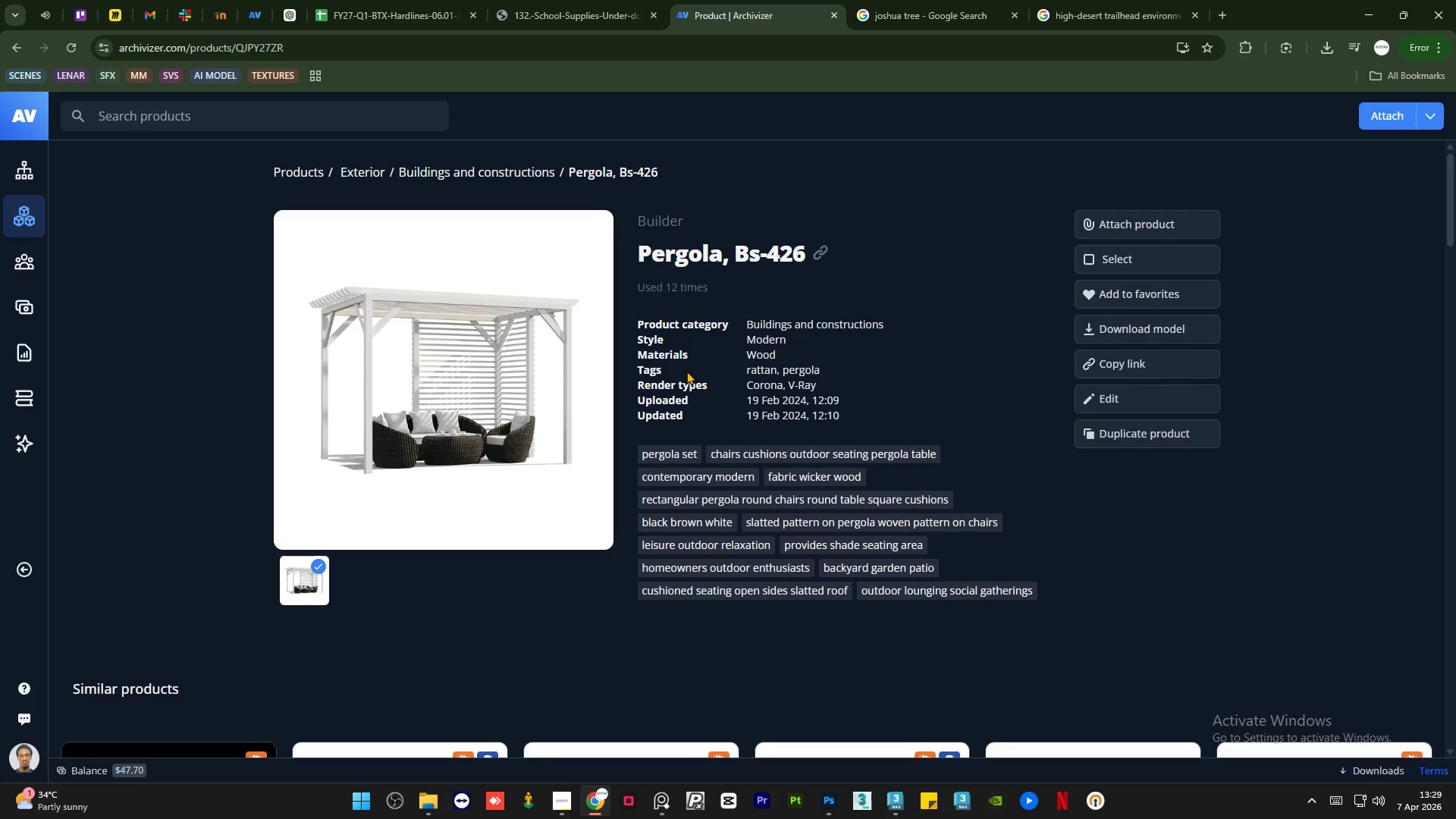 
left_click([1158, 340])
 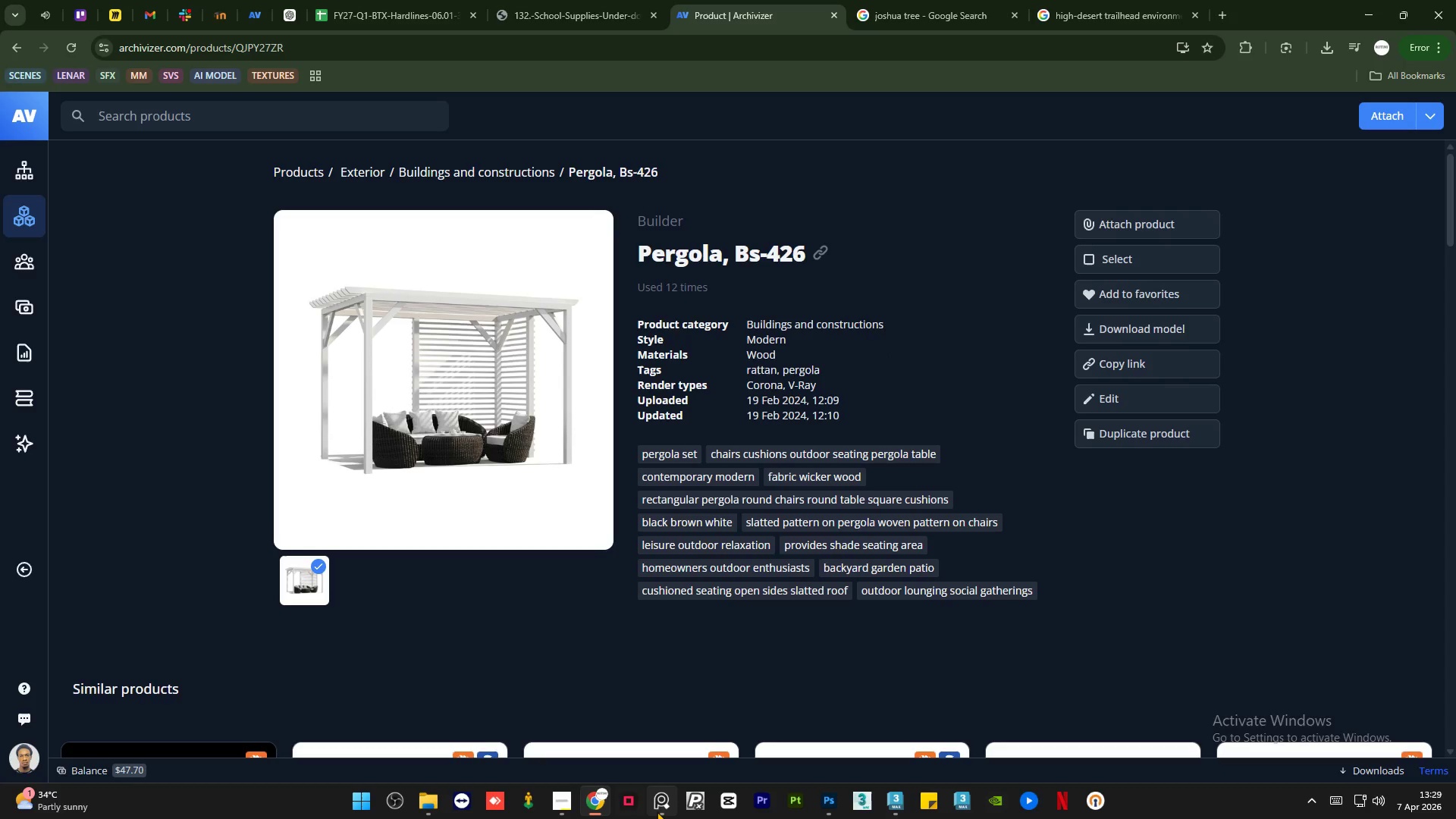 
left_click([657, 811])
 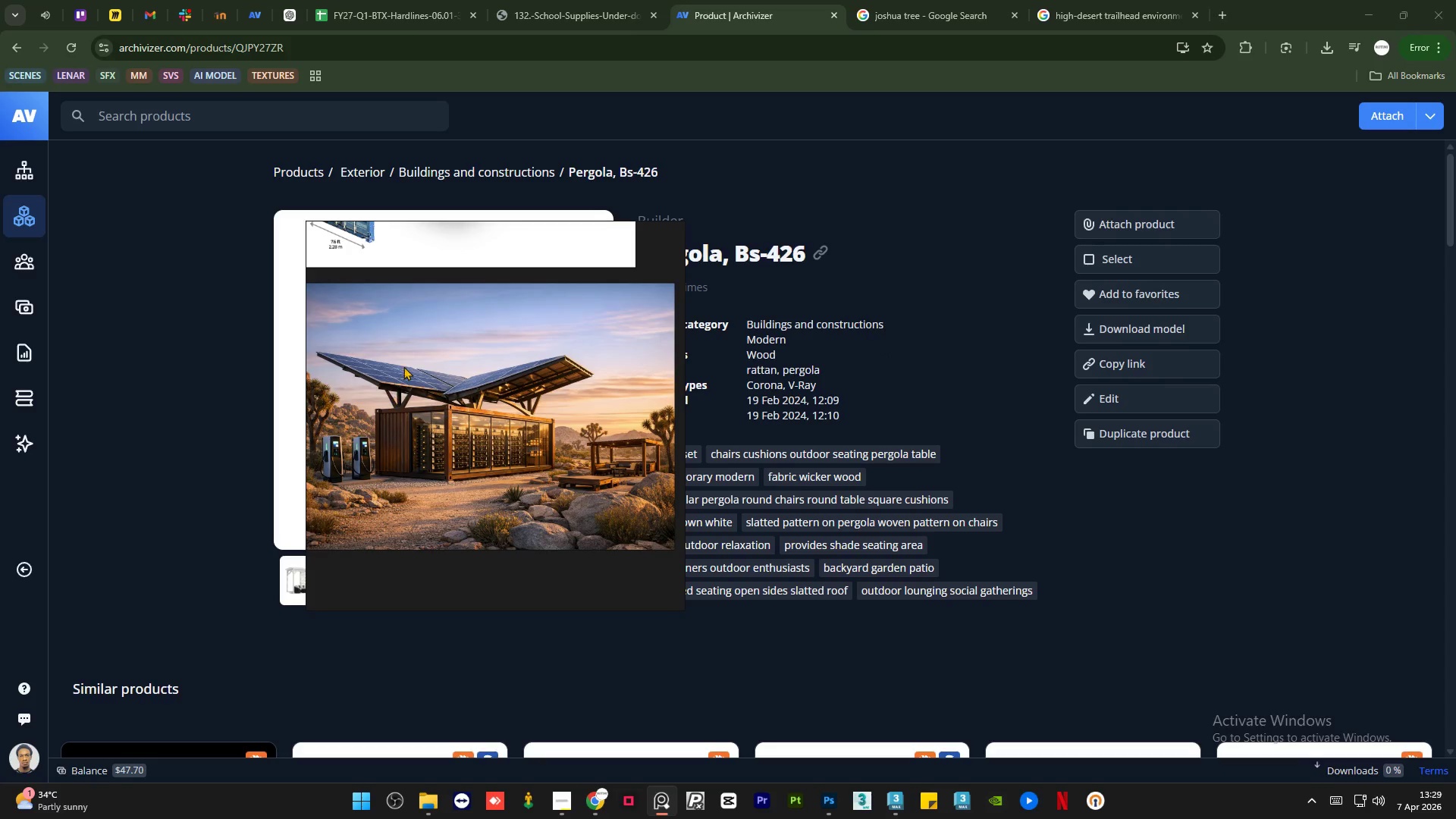 
scroll: coordinate [420, 338], scroll_direction: down, amount: 3.0
 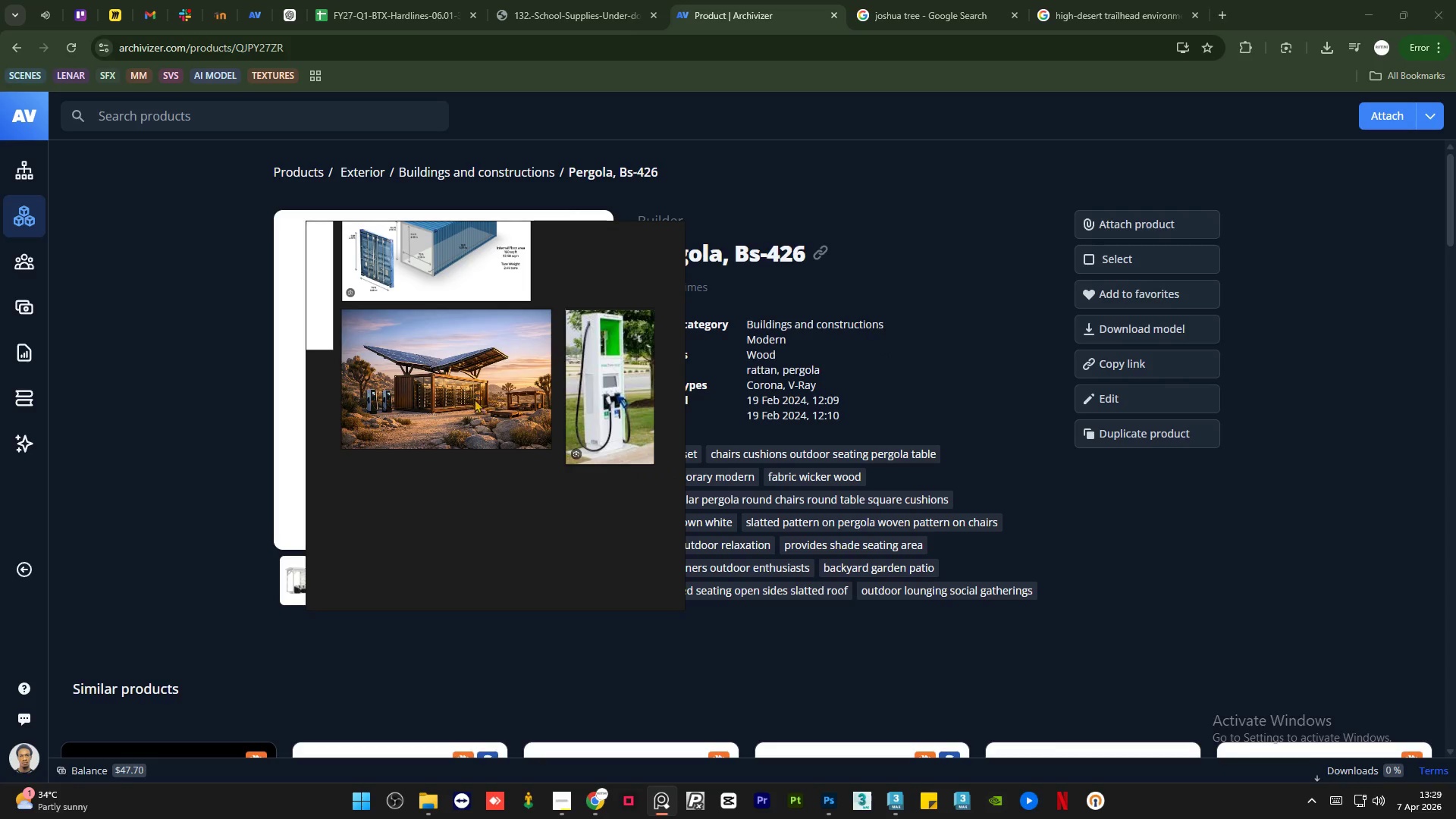 
scroll: coordinate [575, 399], scroll_direction: up, amount: 7.0
 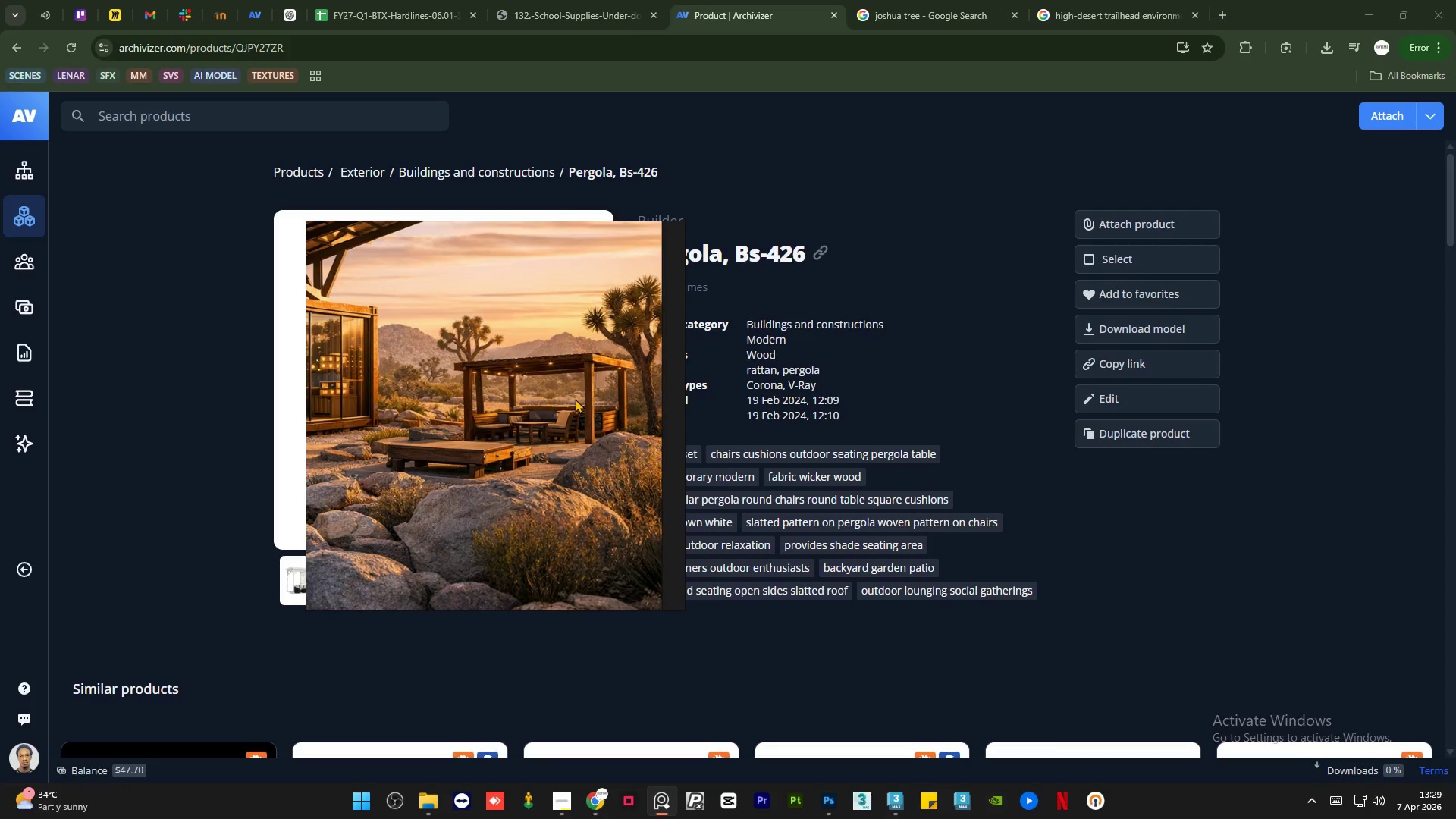 
scroll: coordinate [575, 399], scroll_direction: down, amount: 4.0
 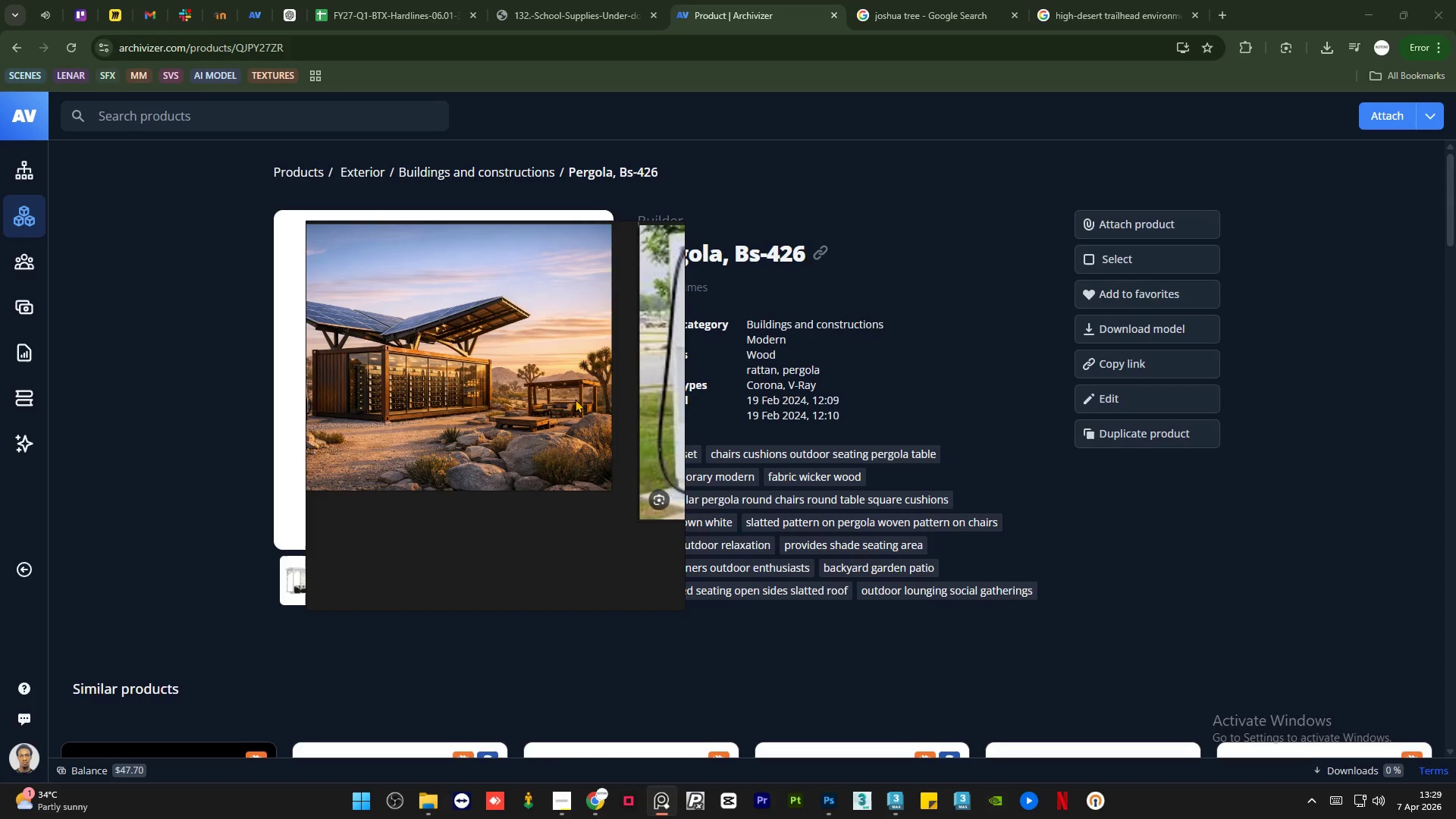 
scroll: coordinate [566, 398], scroll_direction: none, amount: 0.0
 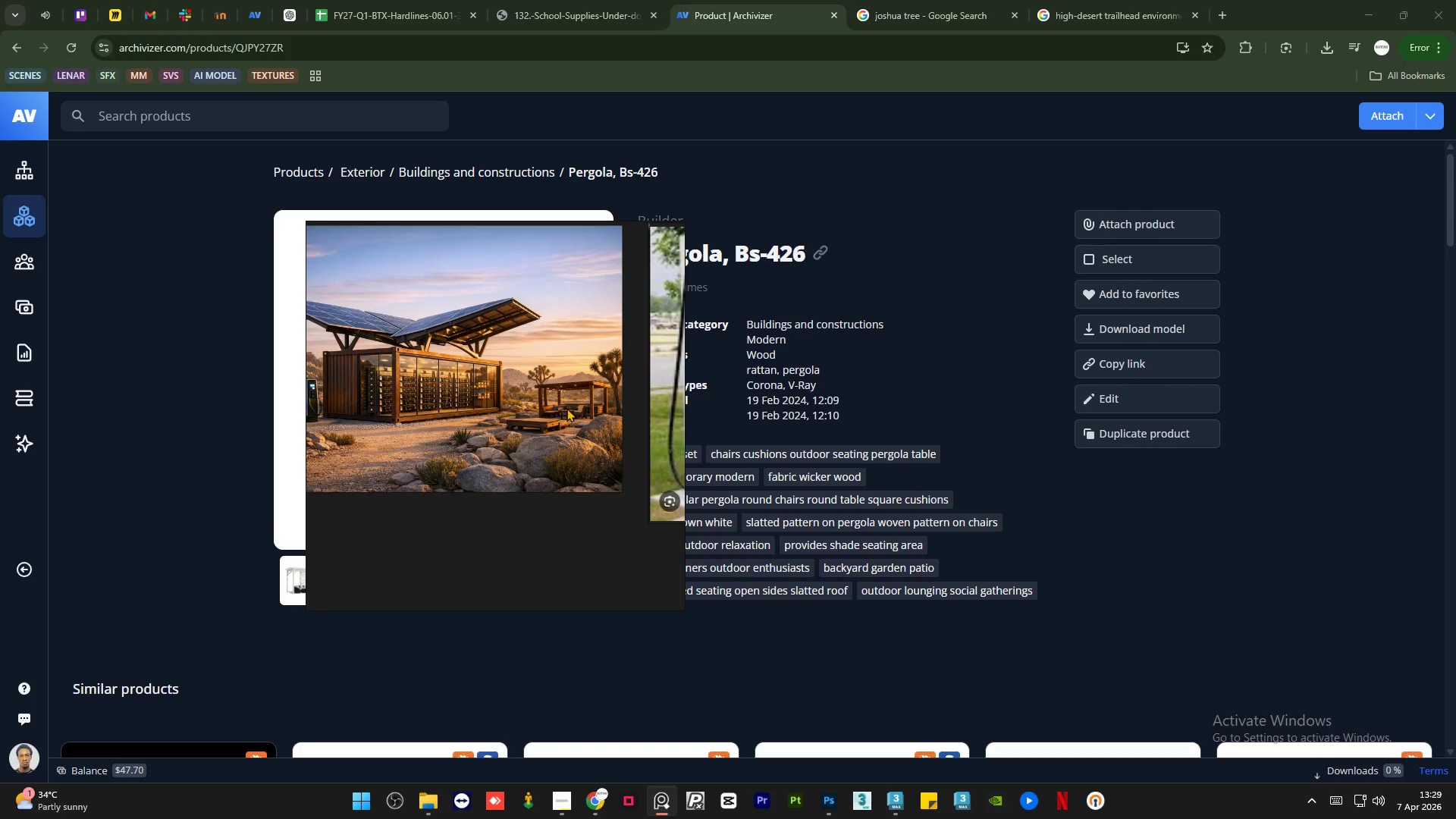 
scroll: coordinate [369, 464], scroll_direction: up, amount: 3.0
 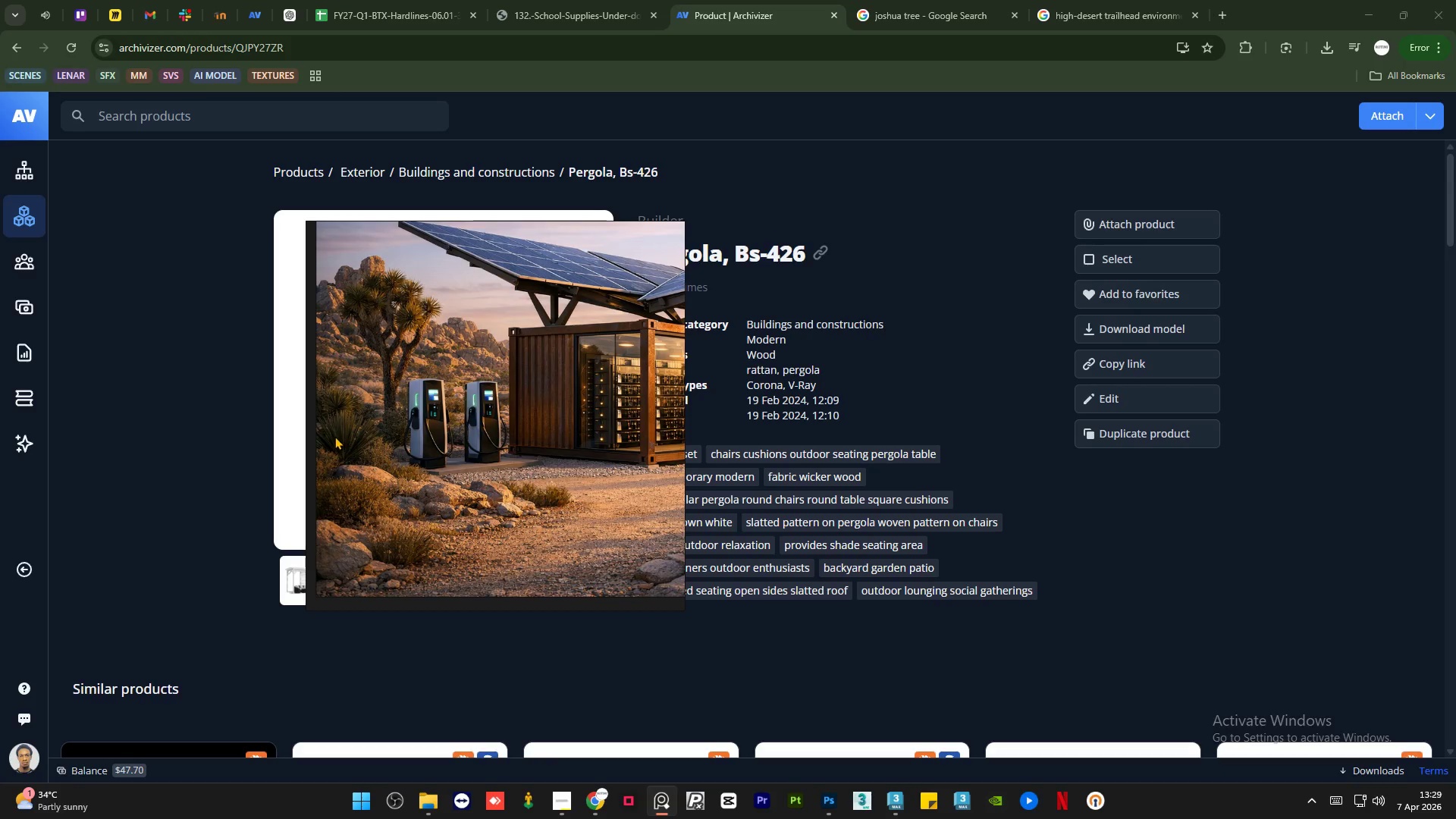 
scroll: coordinate [407, 427], scroll_direction: down, amount: 6.0
 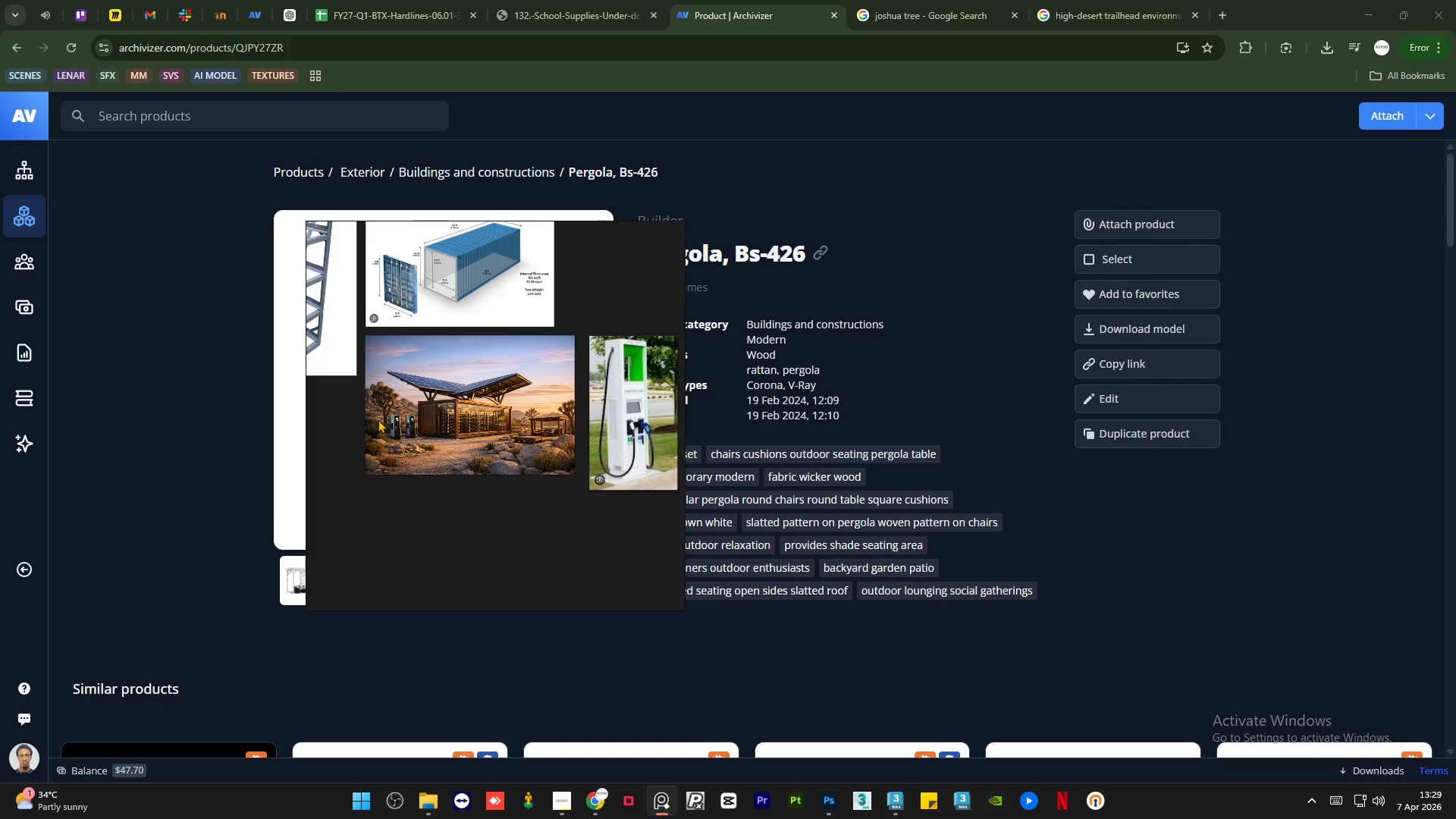 
scroll: coordinate [378, 419], scroll_direction: up, amount: 6.0
 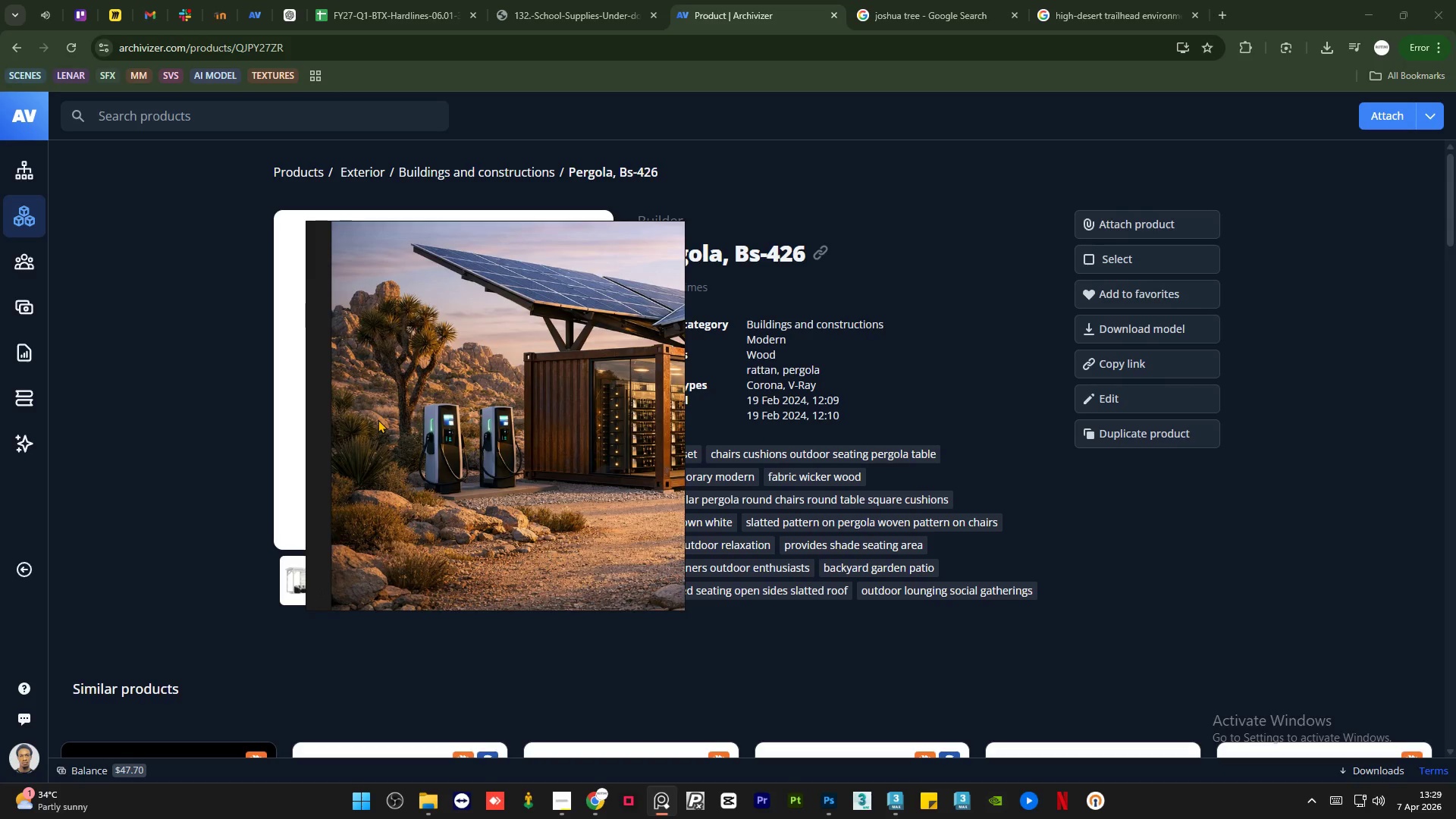 
scroll: coordinate [378, 419], scroll_direction: down, amount: 5.0
 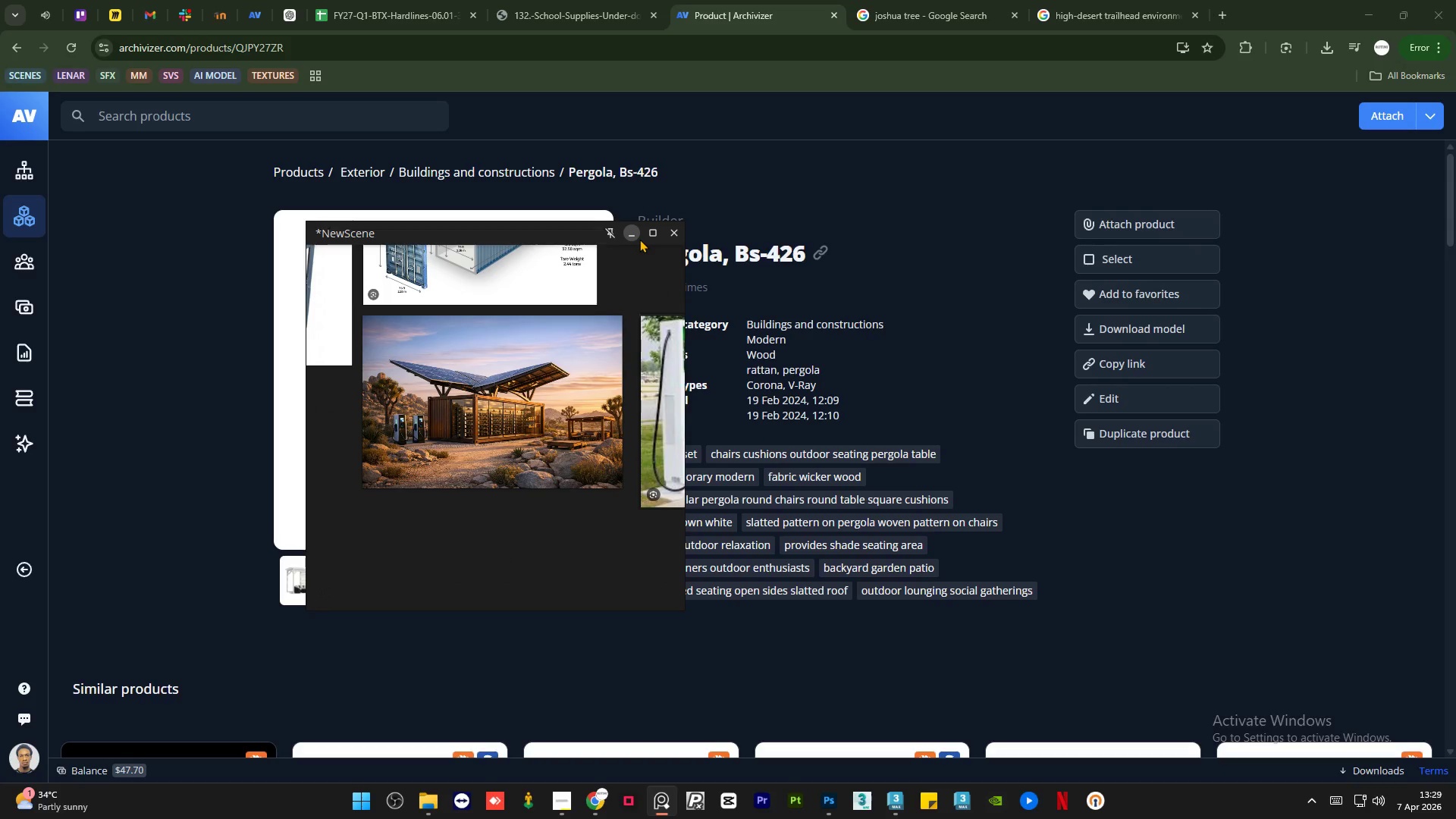 
left_click([635, 239])
 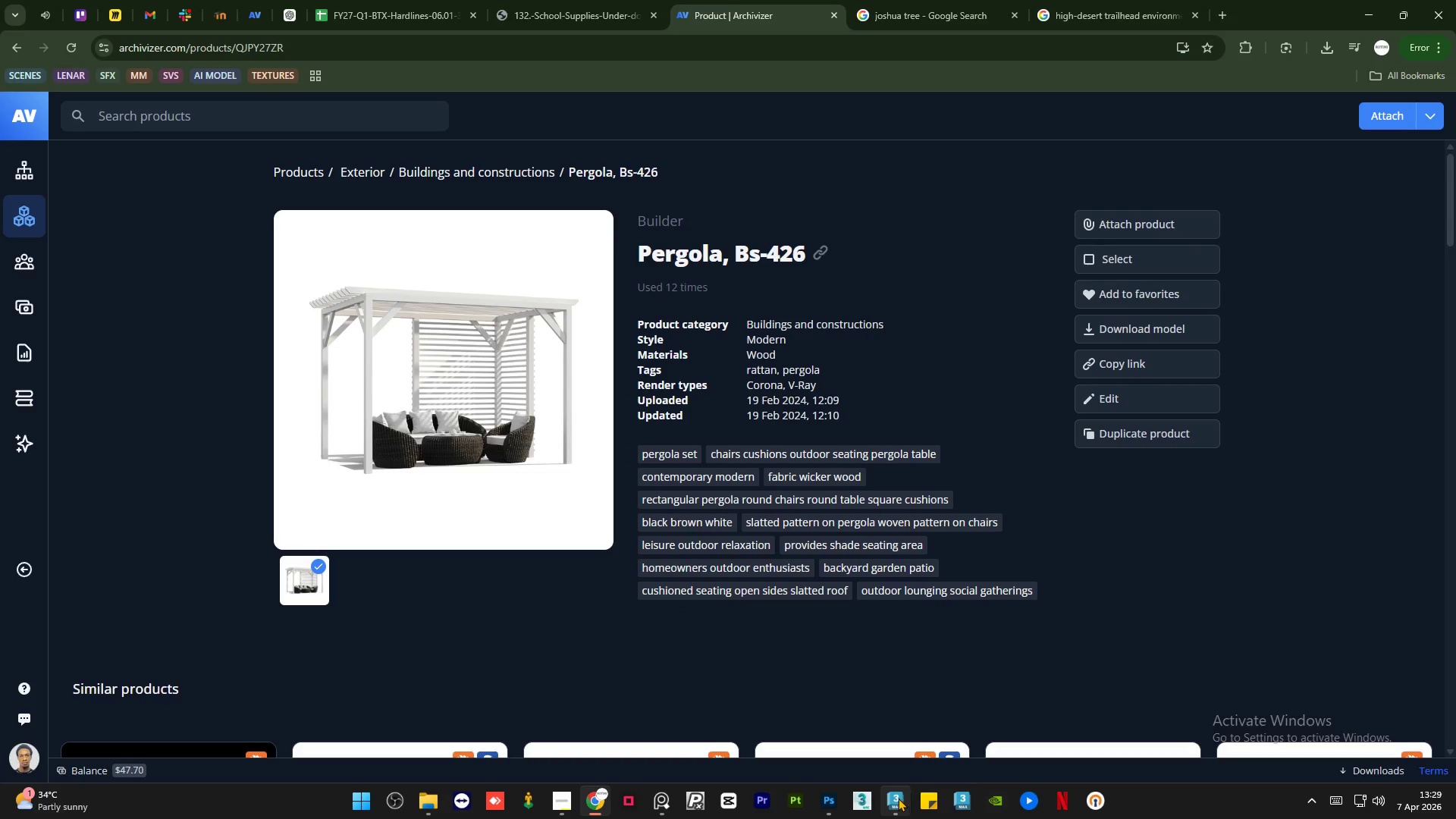 
left_click([898, 799])
 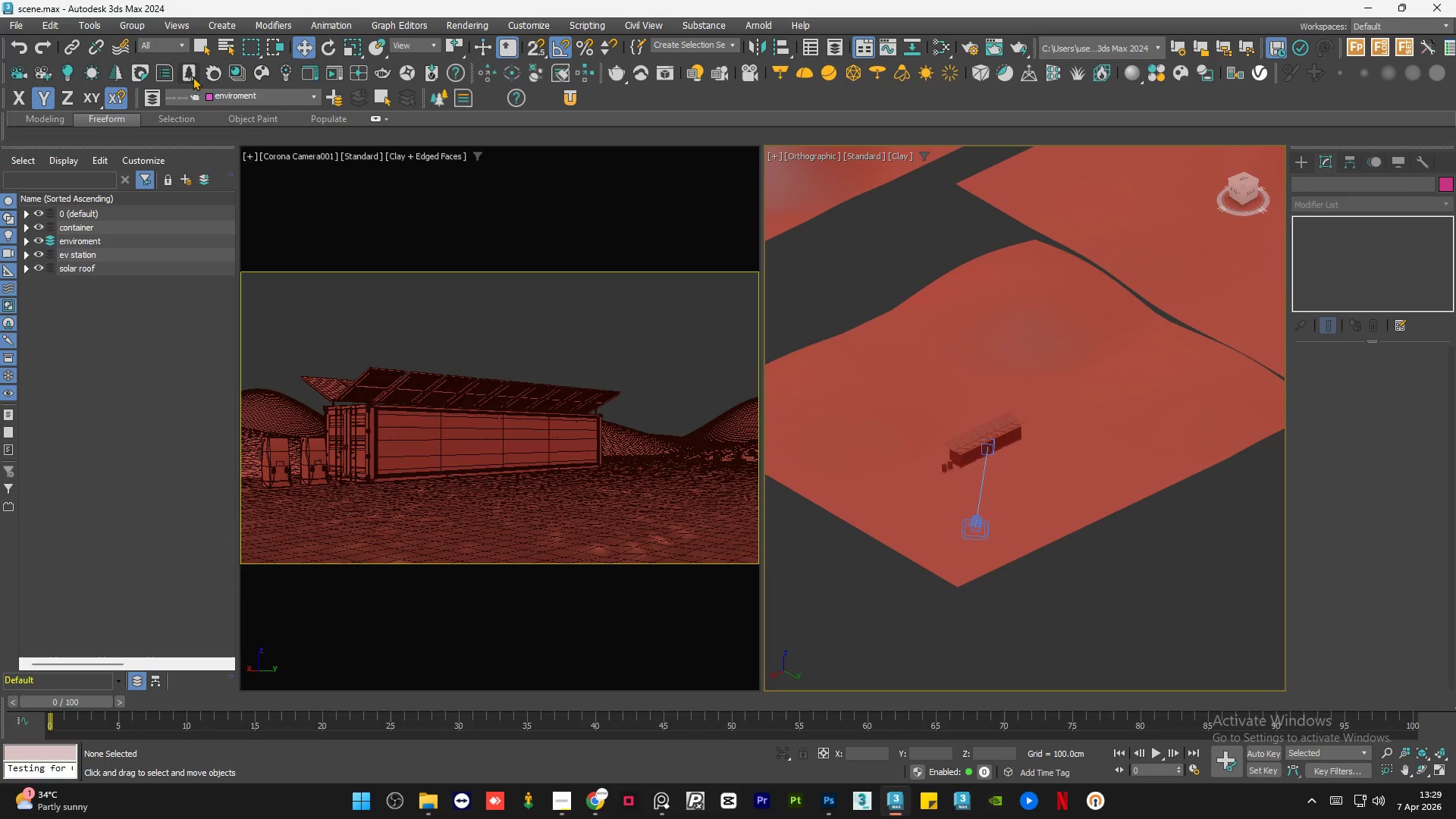 
left_click([257, 71])
 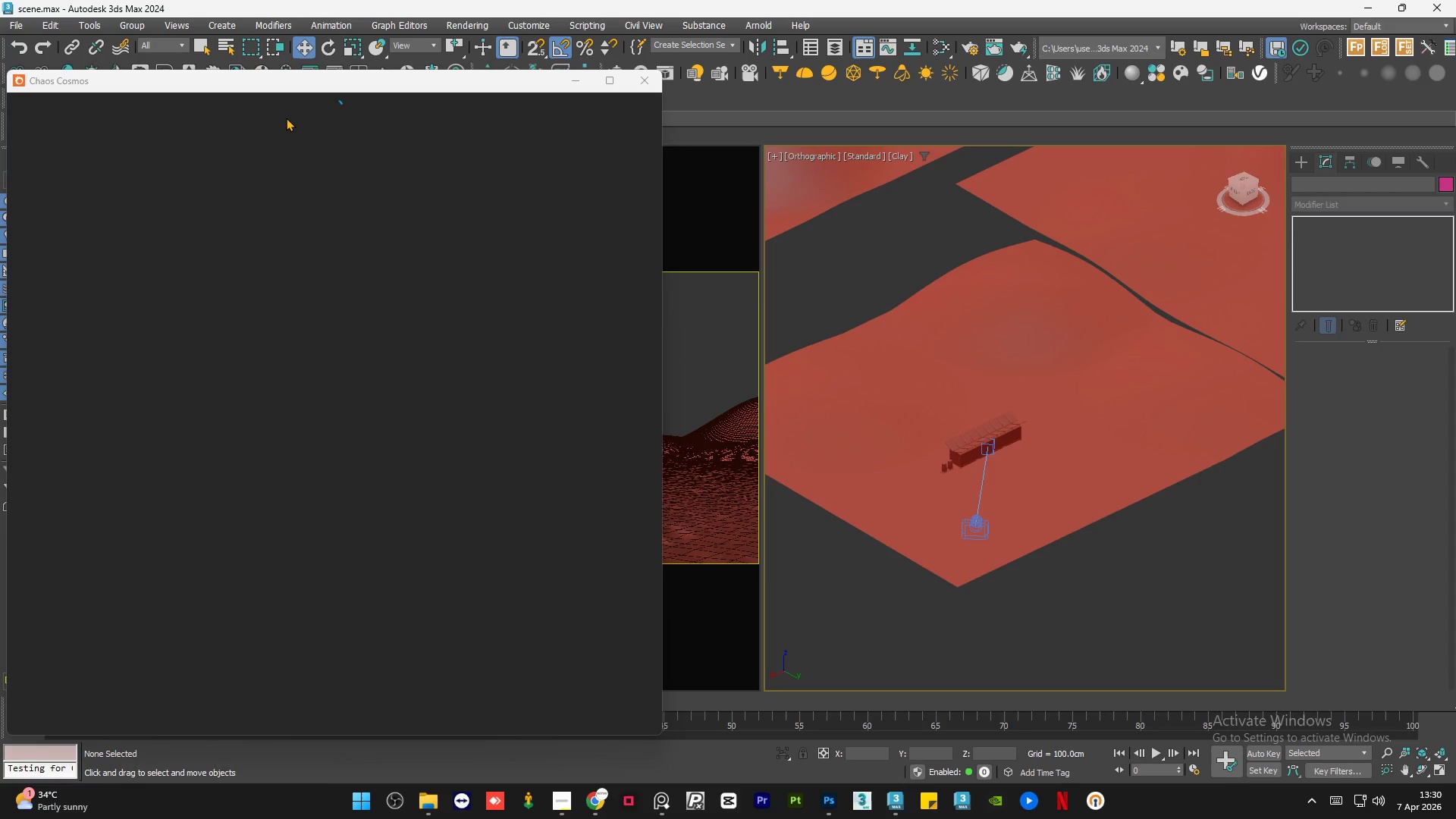 
wait(7.88)
 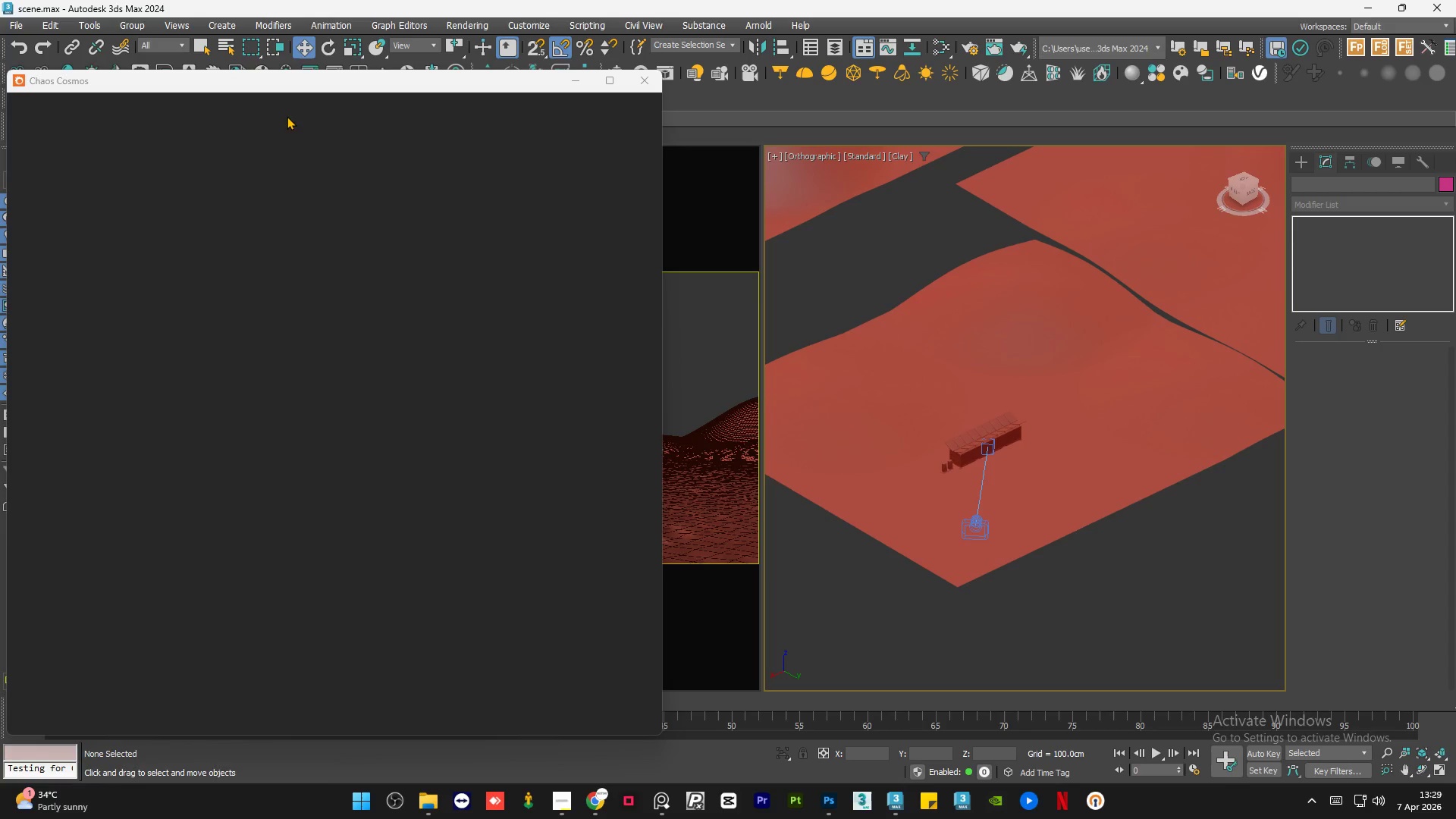 
left_click([279, 113])
 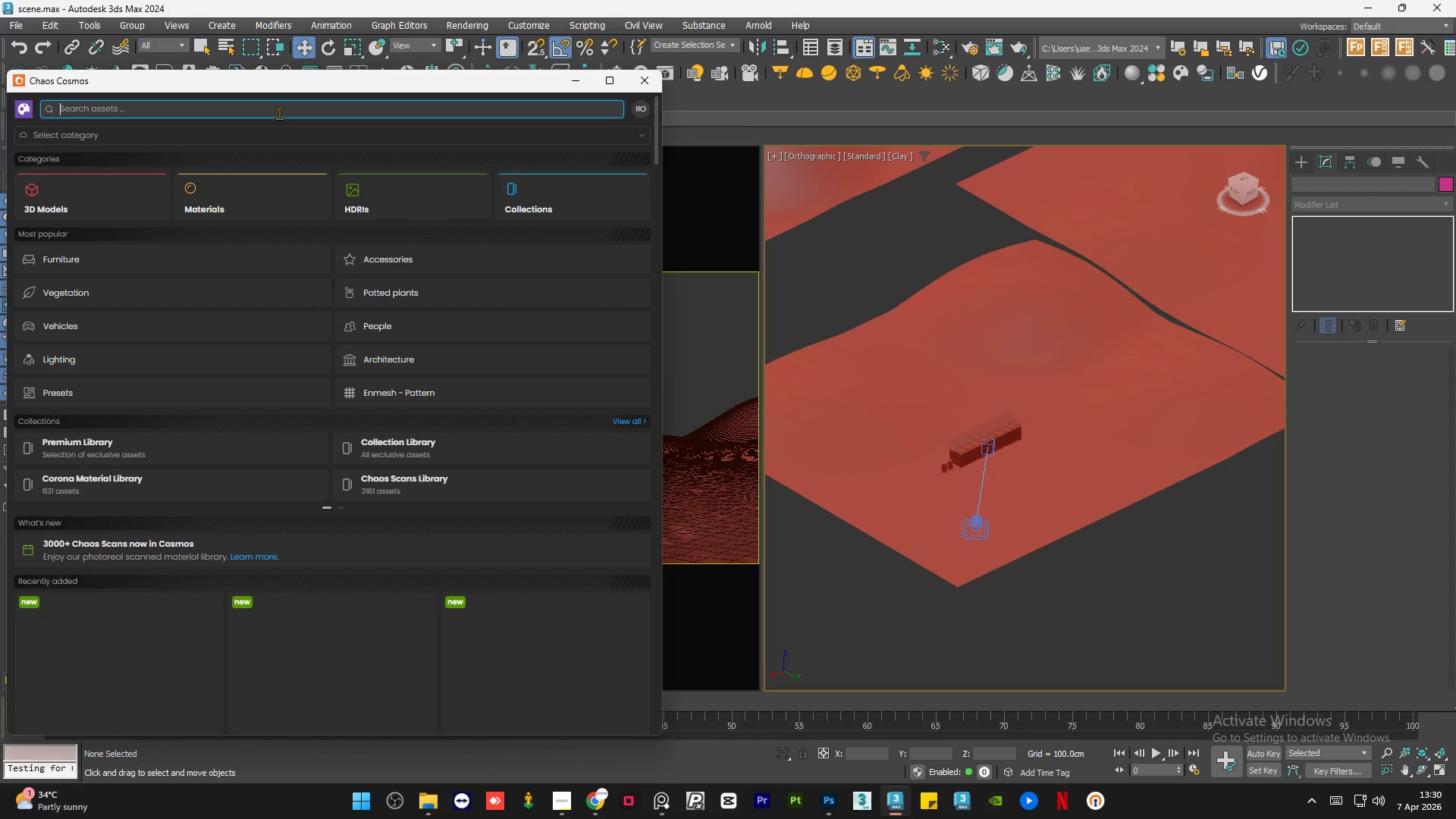 
type(joshua tree)
 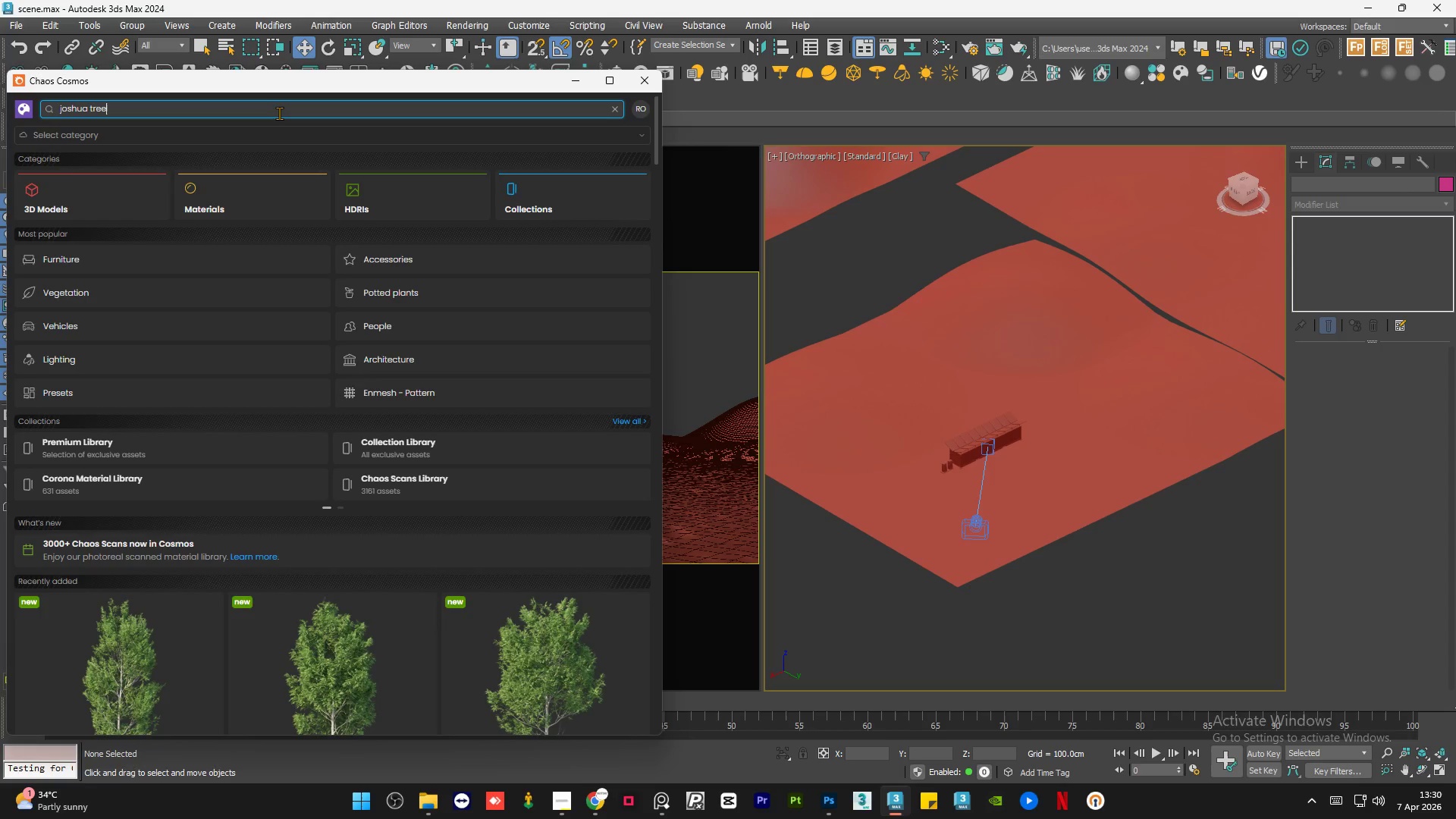 
key(Enter)
 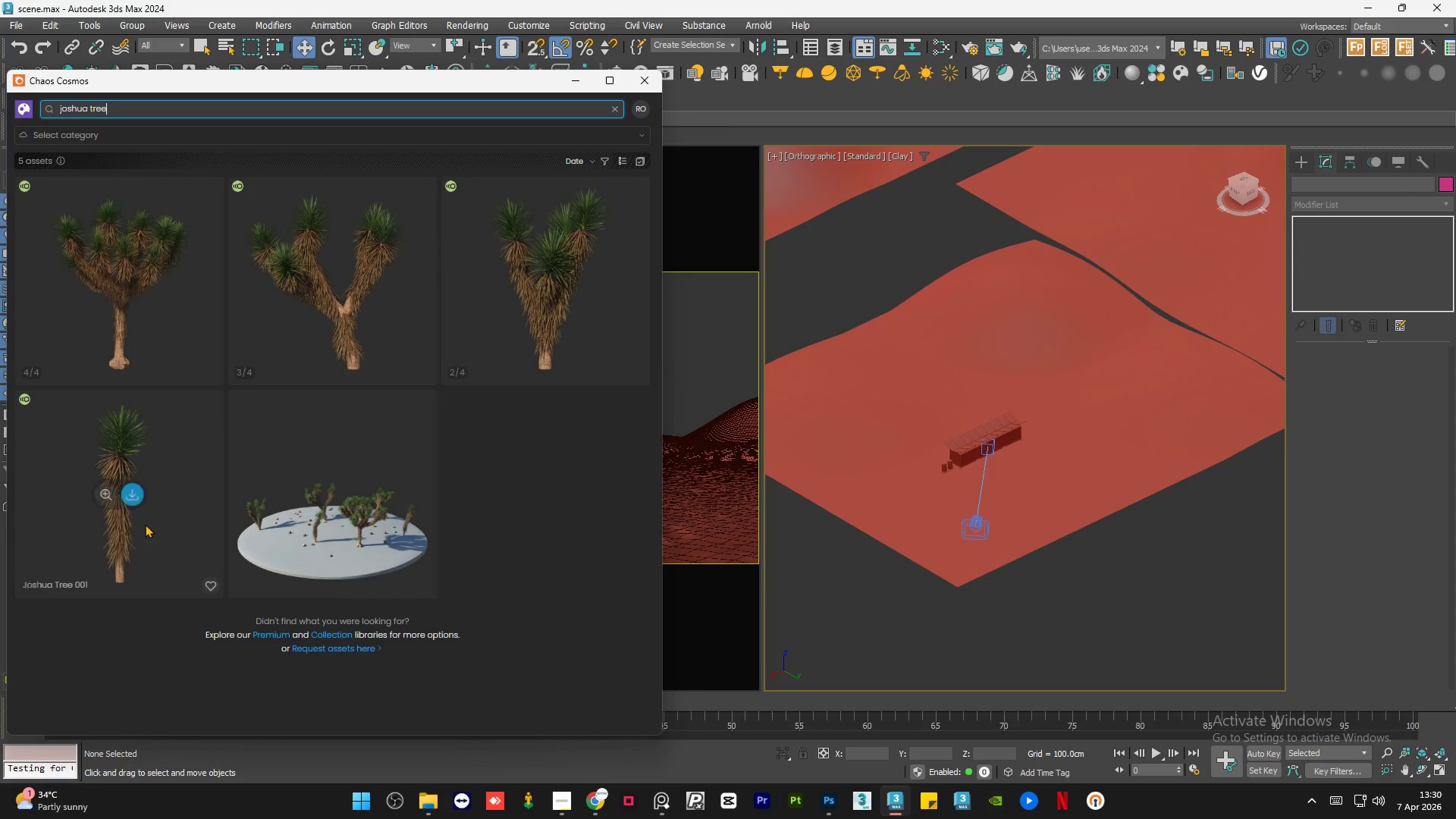 
mouse_move([410, 502])
 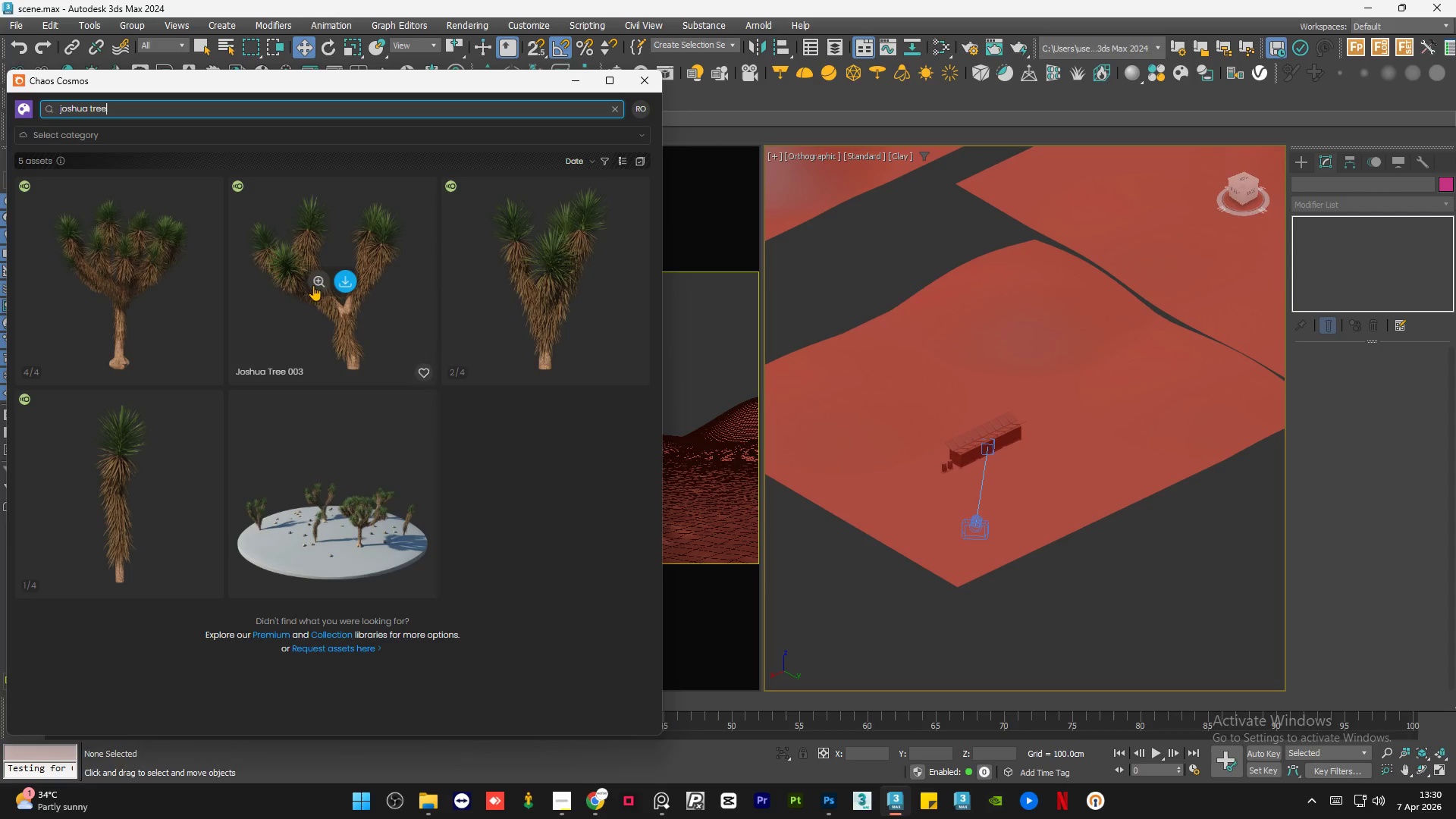 
wait(7.43)
 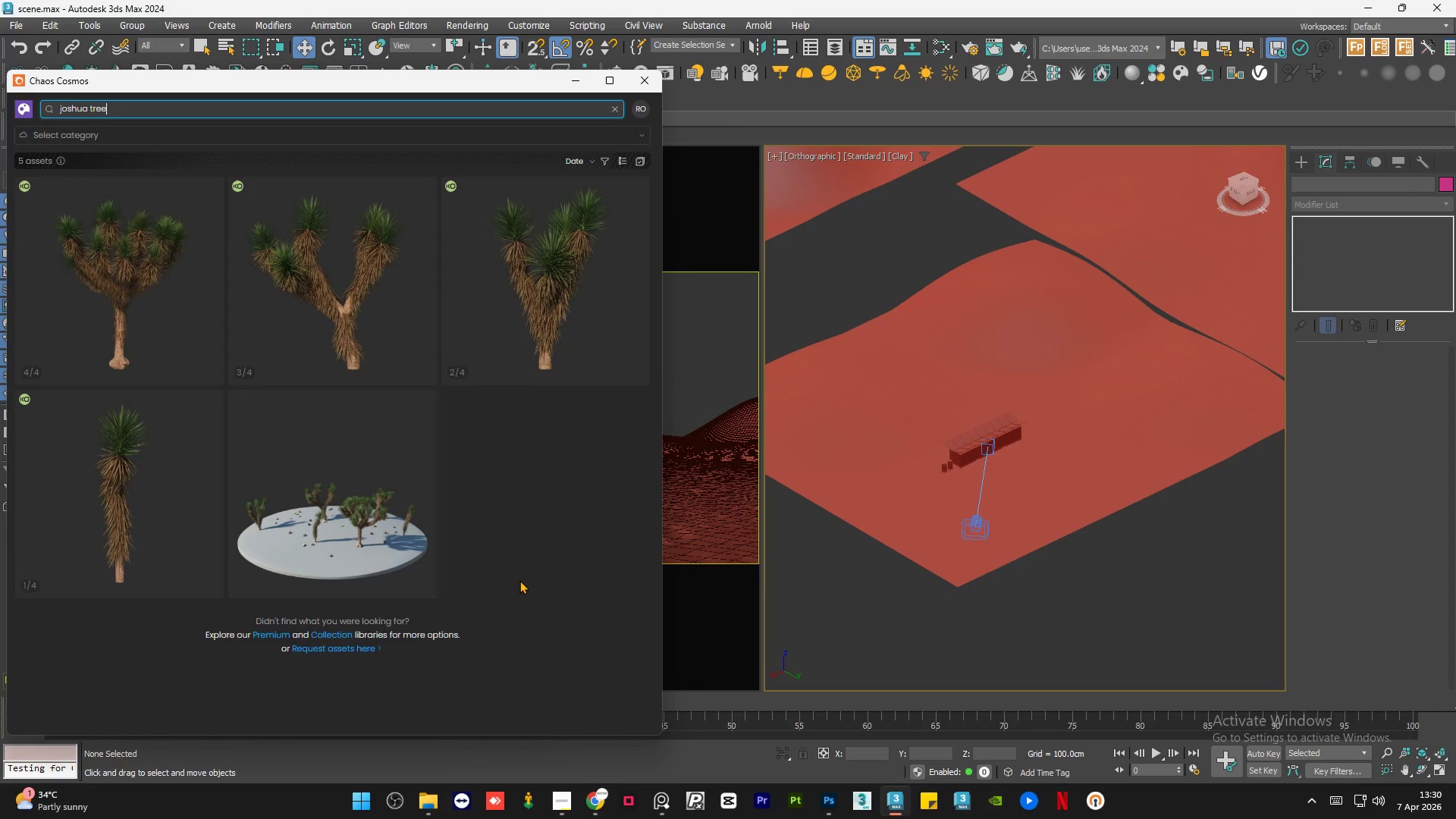 
left_click([660, 811])
 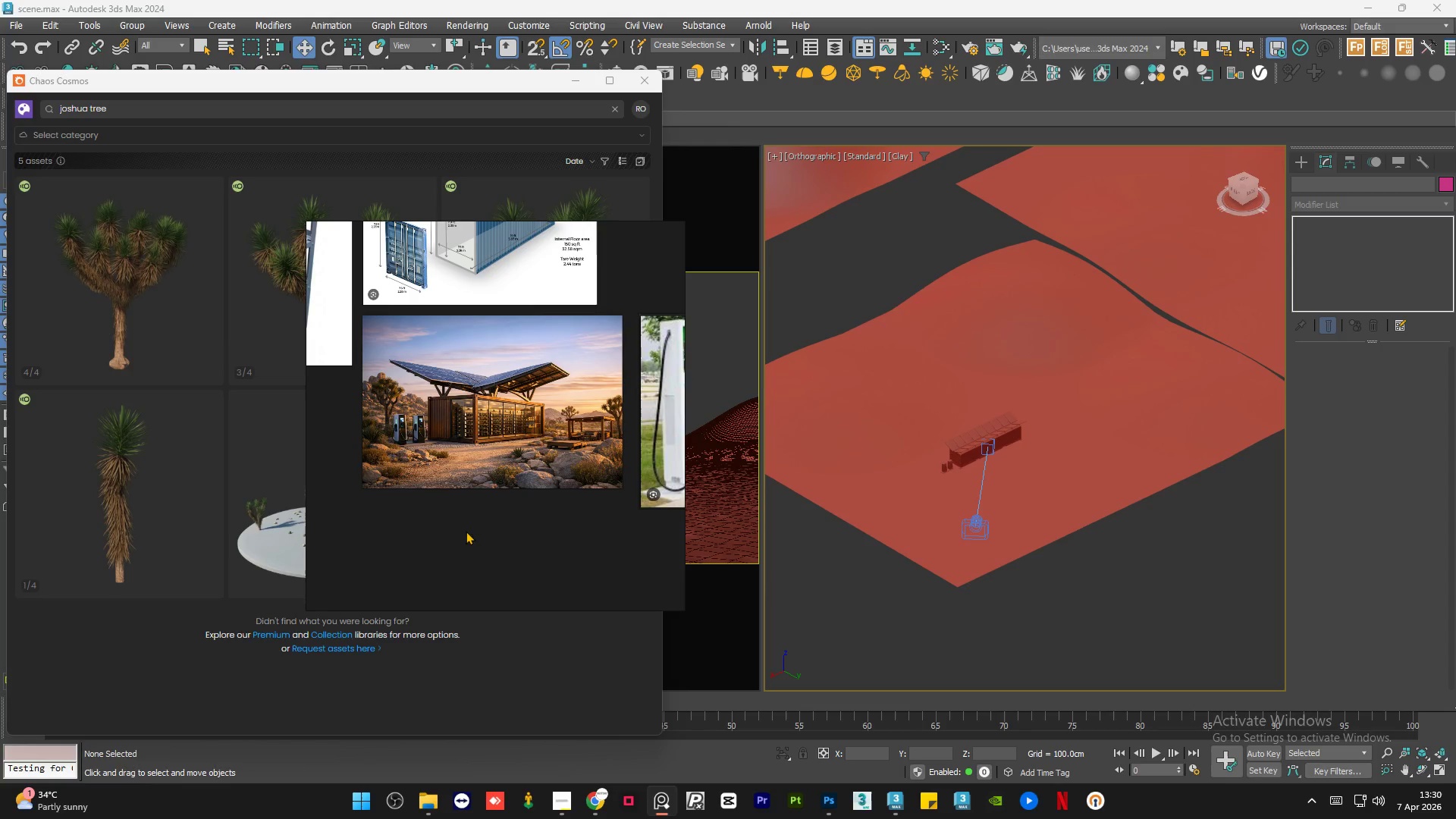 
scroll: coordinate [389, 416], scroll_direction: up, amount: 7.0
 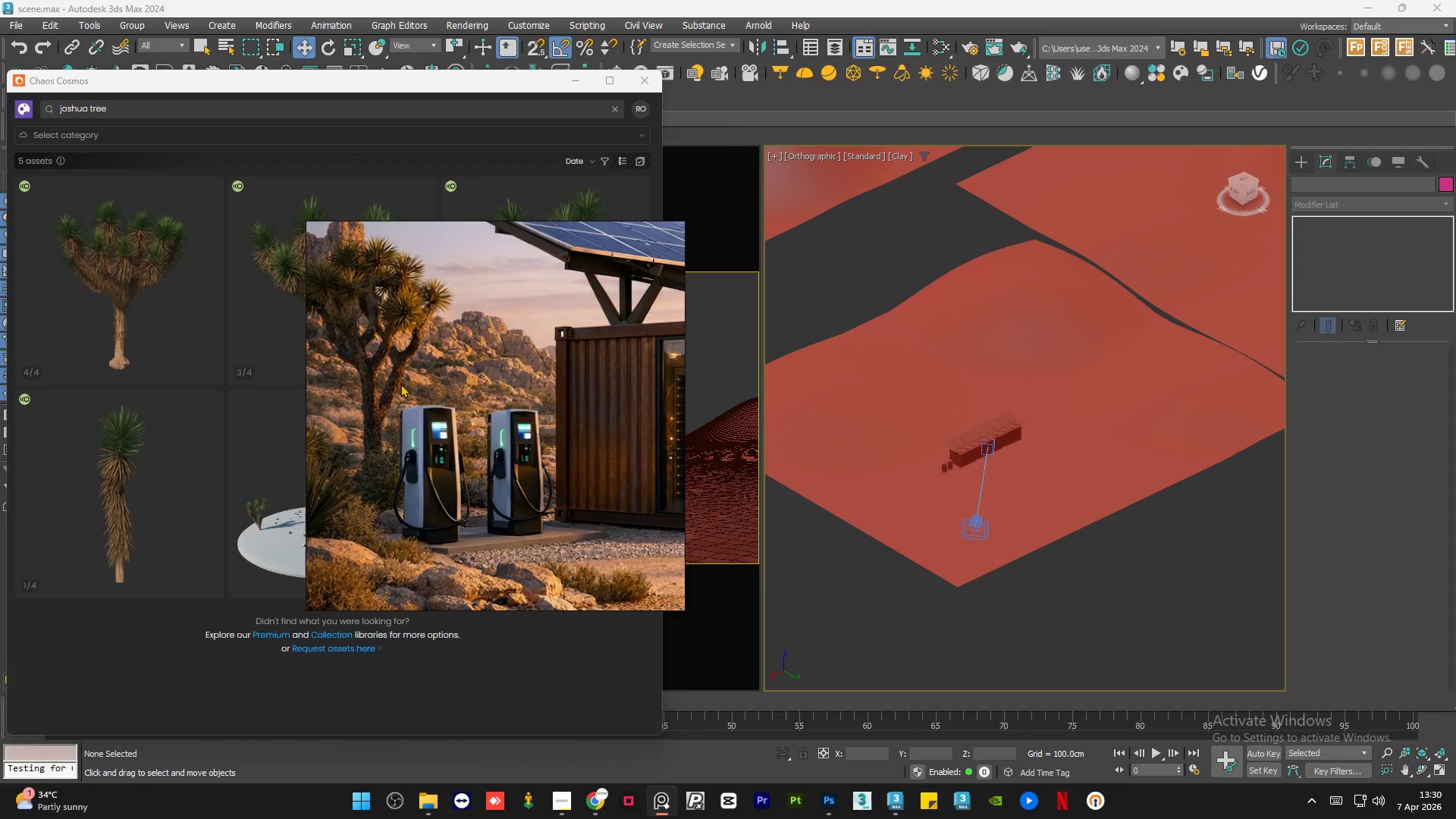 
scroll: coordinate [400, 384], scroll_direction: down, amount: 7.0
 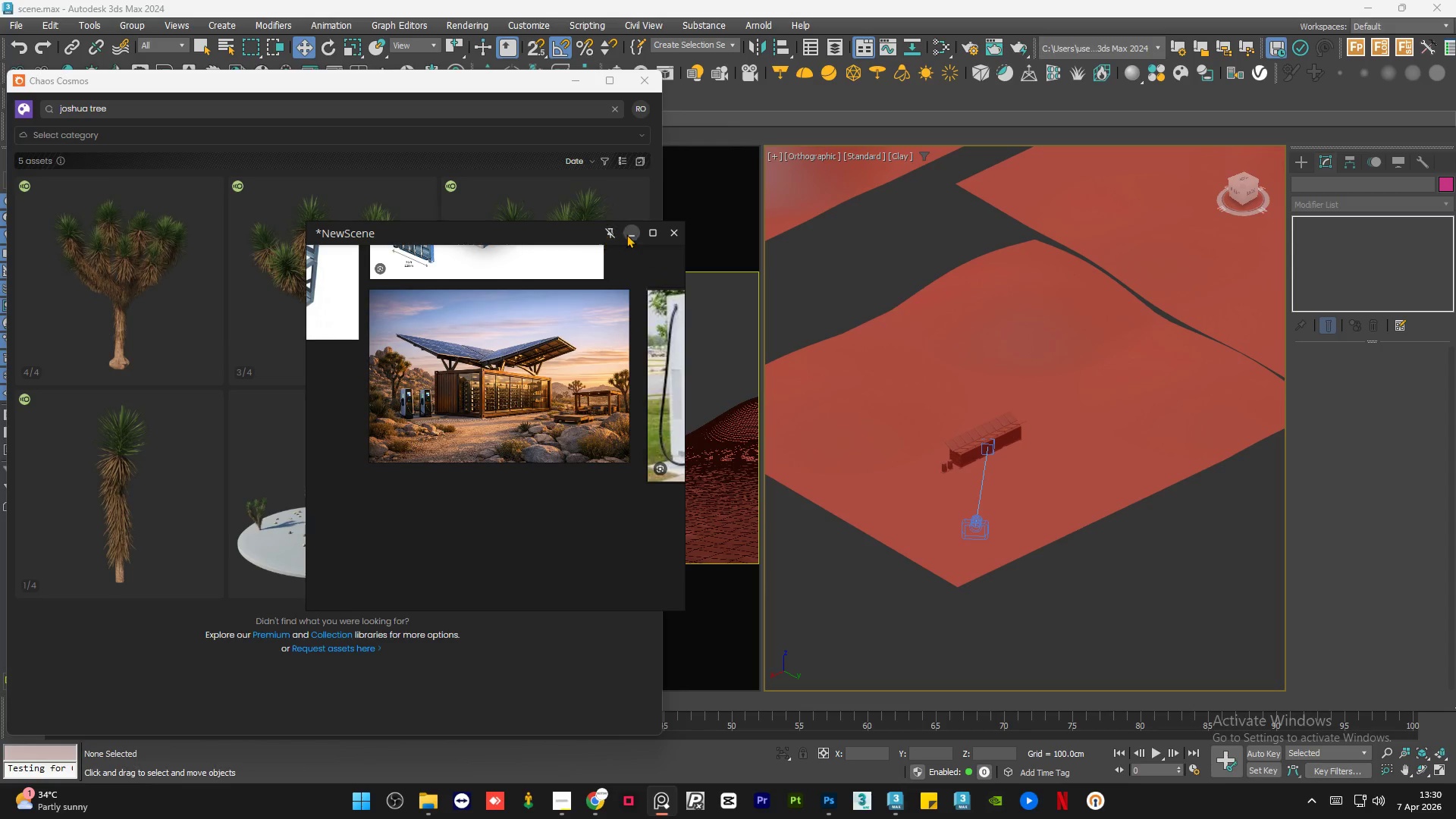 
left_click([635, 235])
 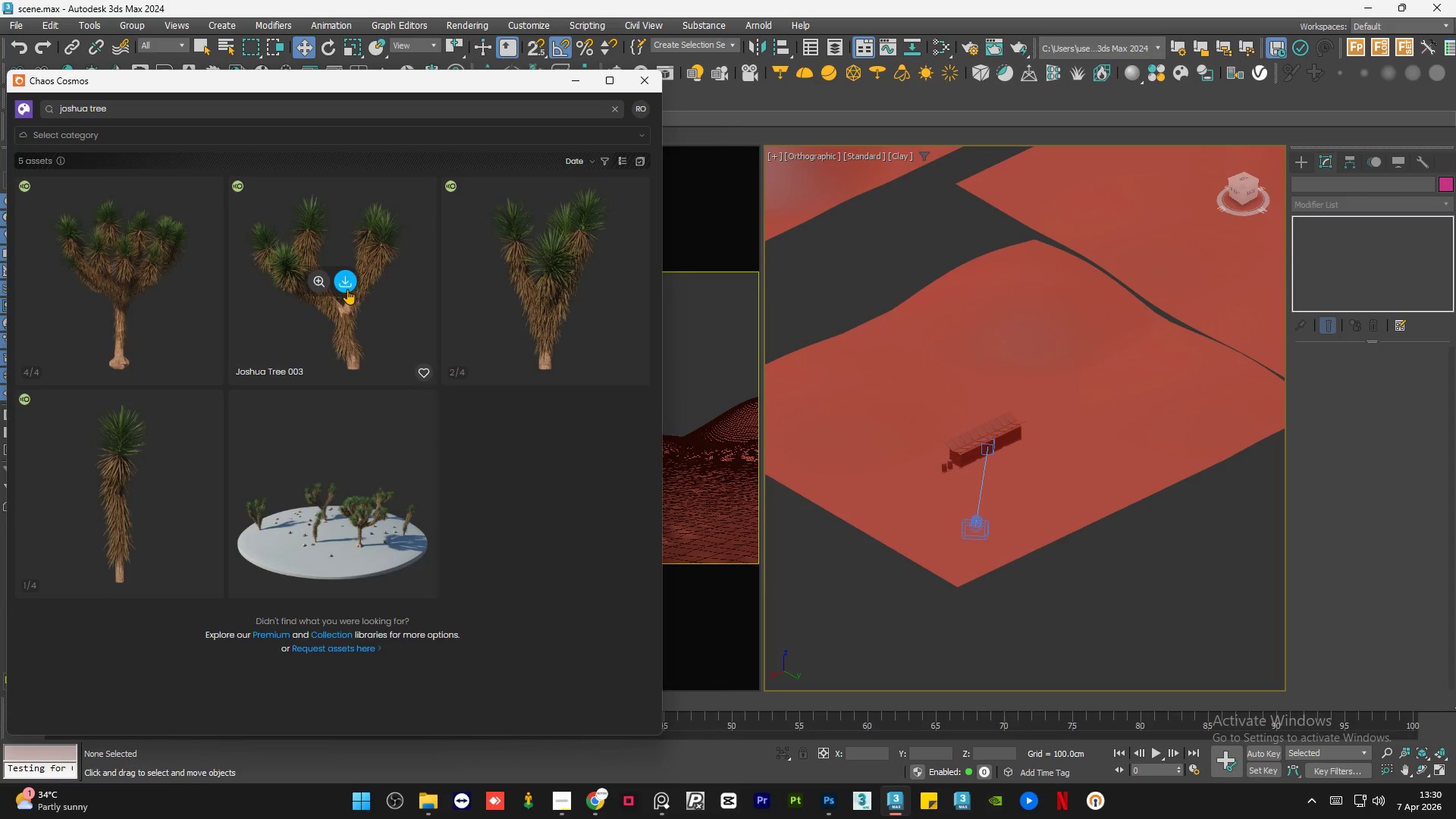 
left_click([341, 283])
 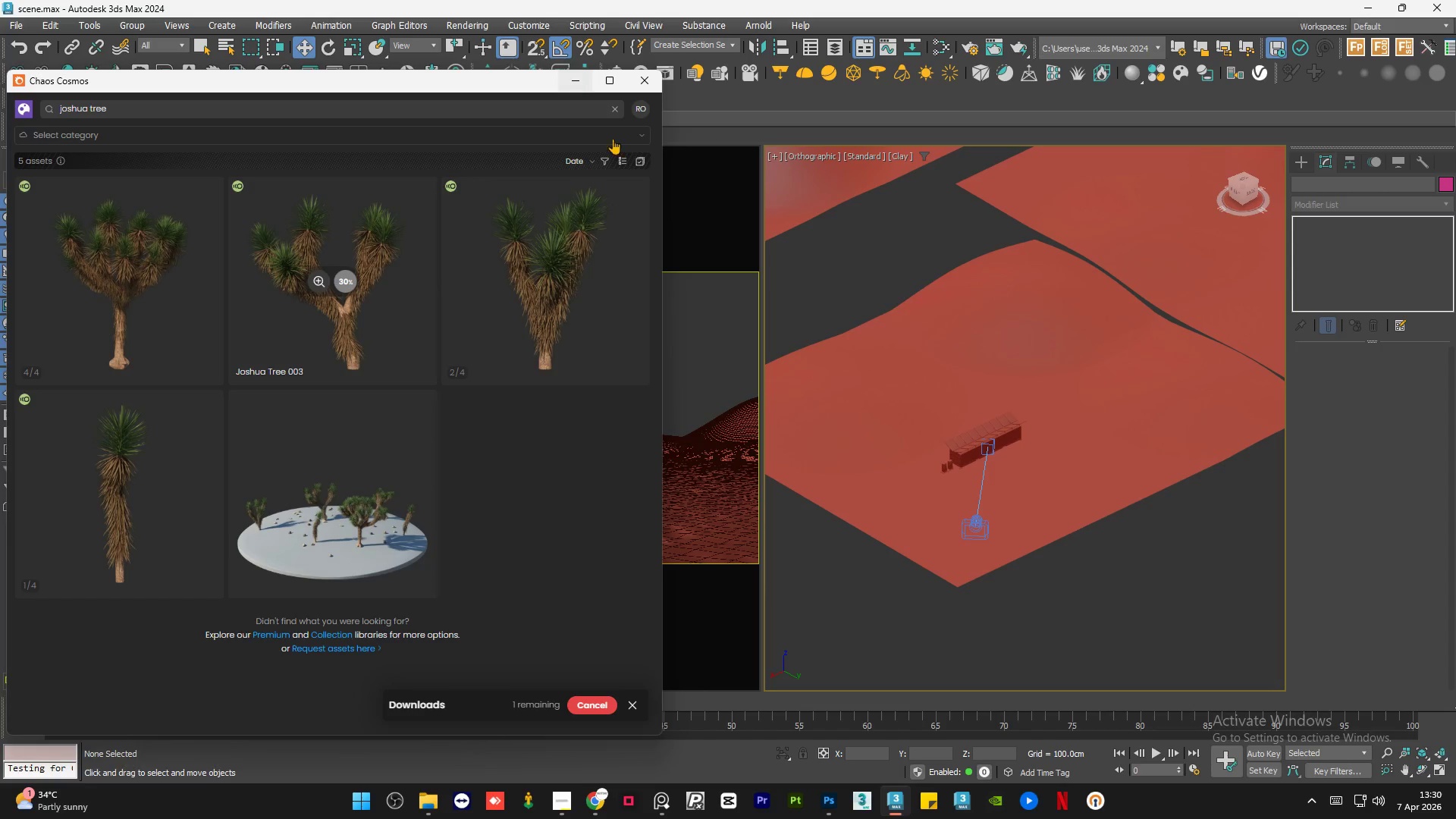 
left_click([657, 811])
 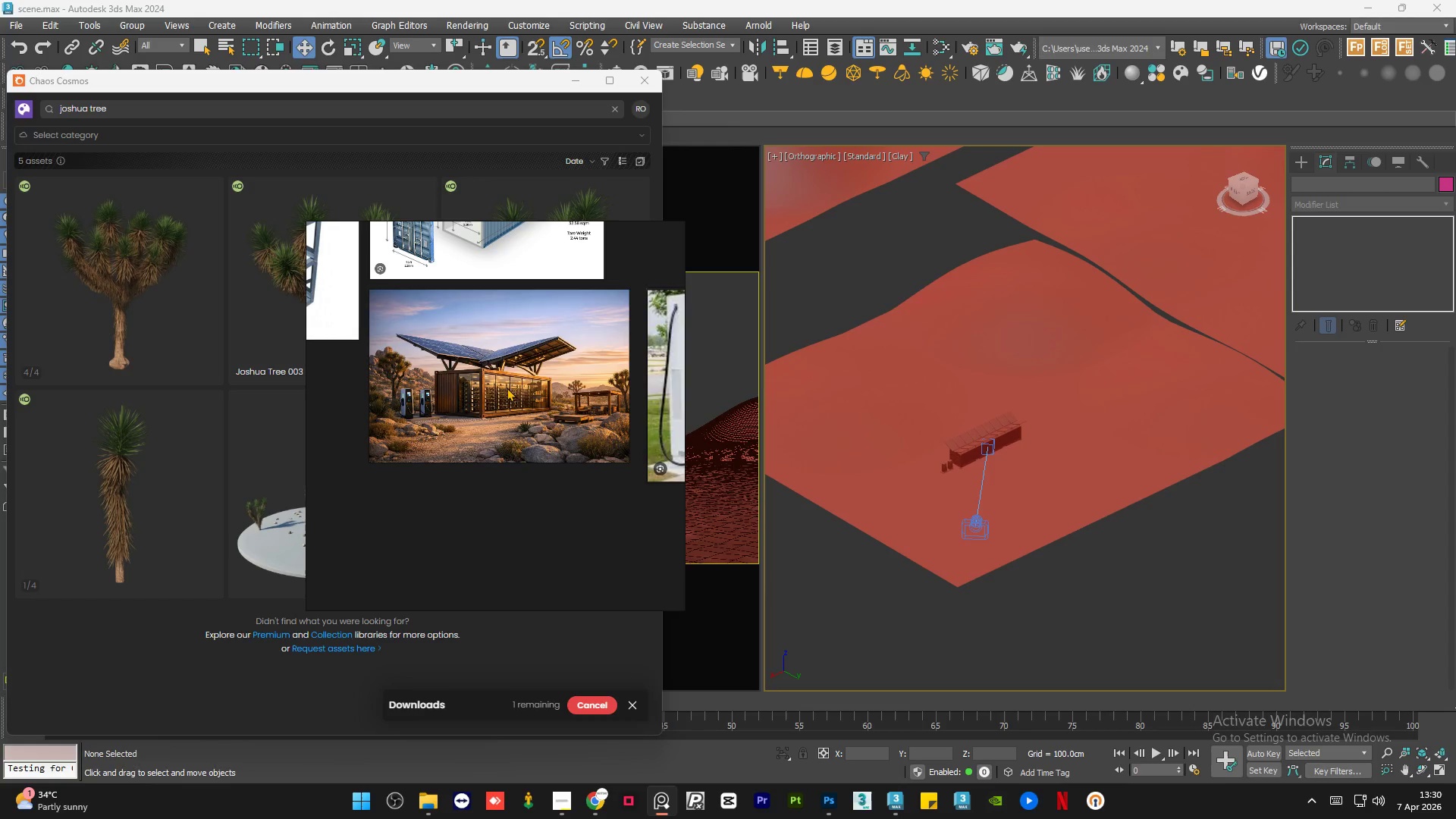 
scroll: coordinate [568, 391], scroll_direction: up, amount: 5.0
 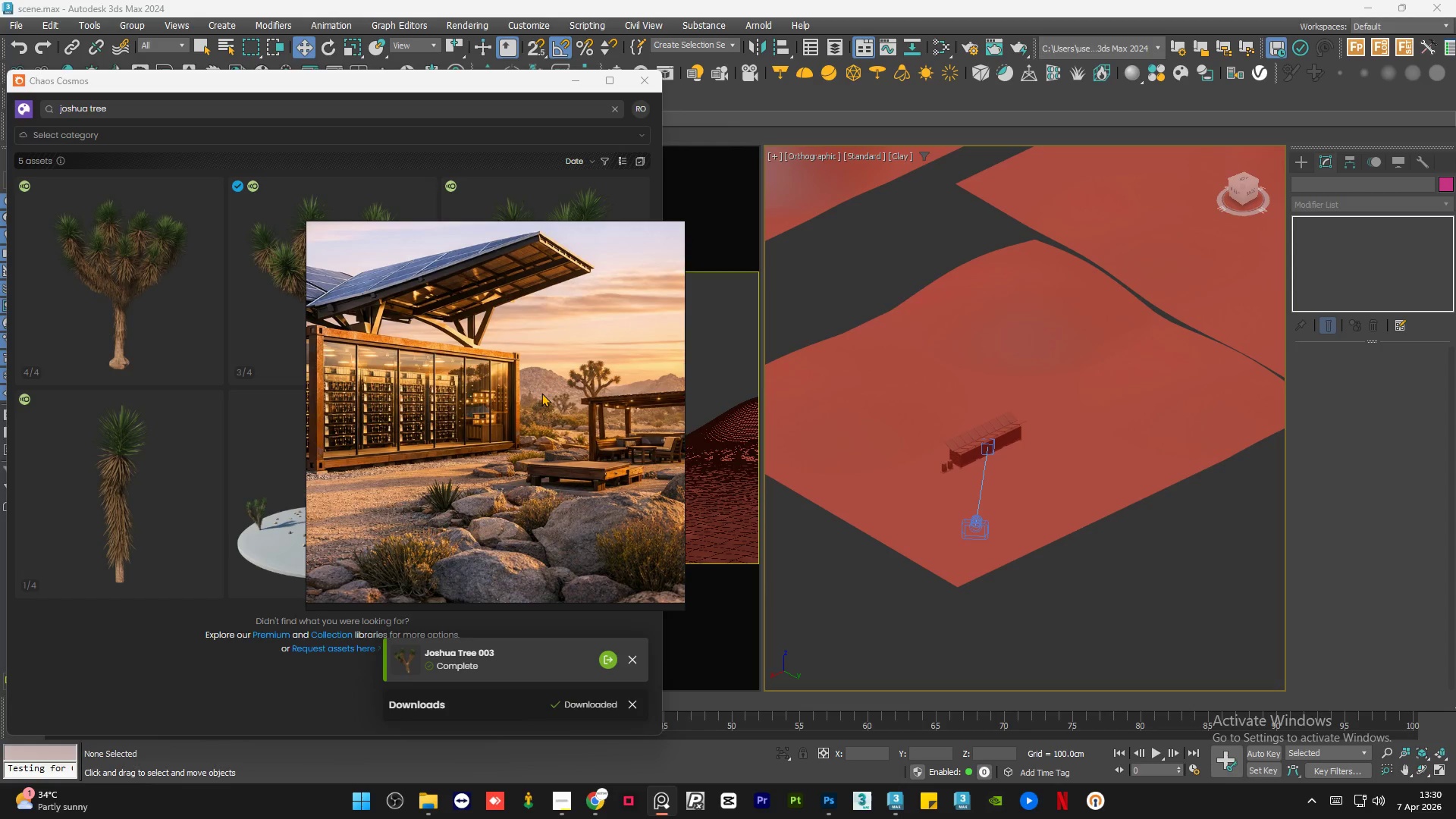 
scroll: coordinate [600, 389], scroll_direction: none, amount: 0.0
 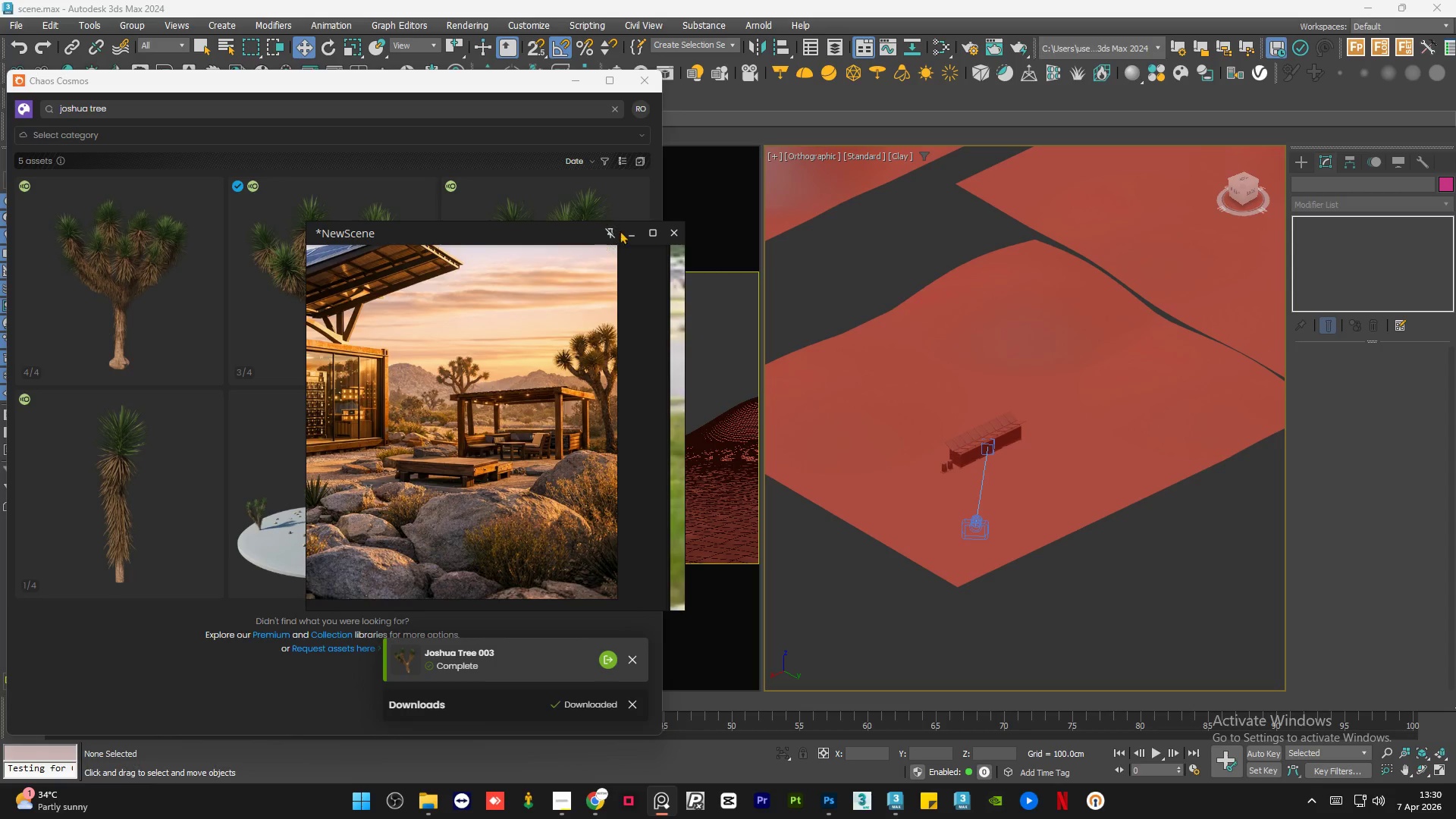 
left_click([626, 231])
 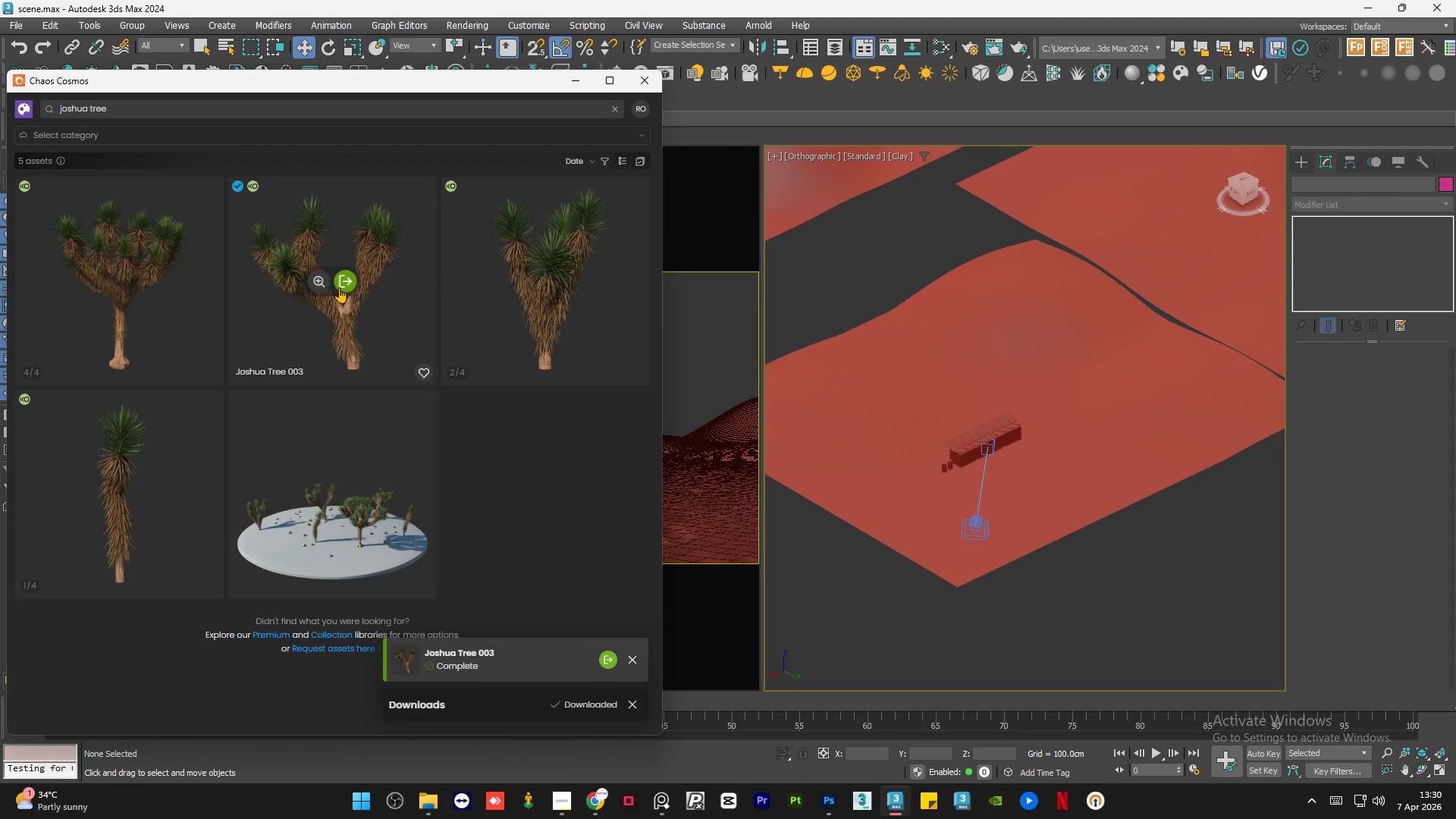 
left_click_drag(start_coordinate=[329, 318], to_coordinate=[928, 460])
 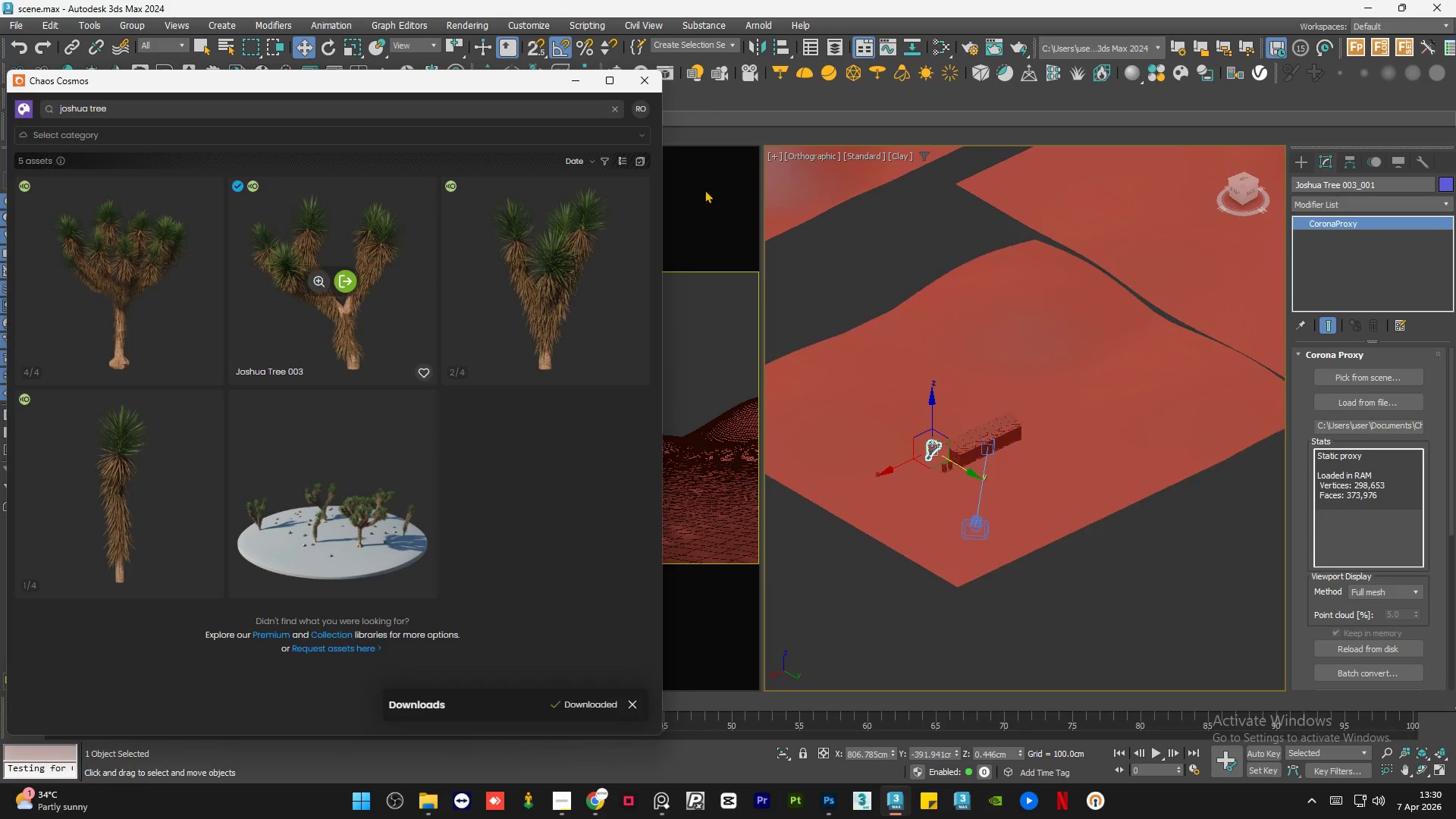 
left_click([576, 82])
 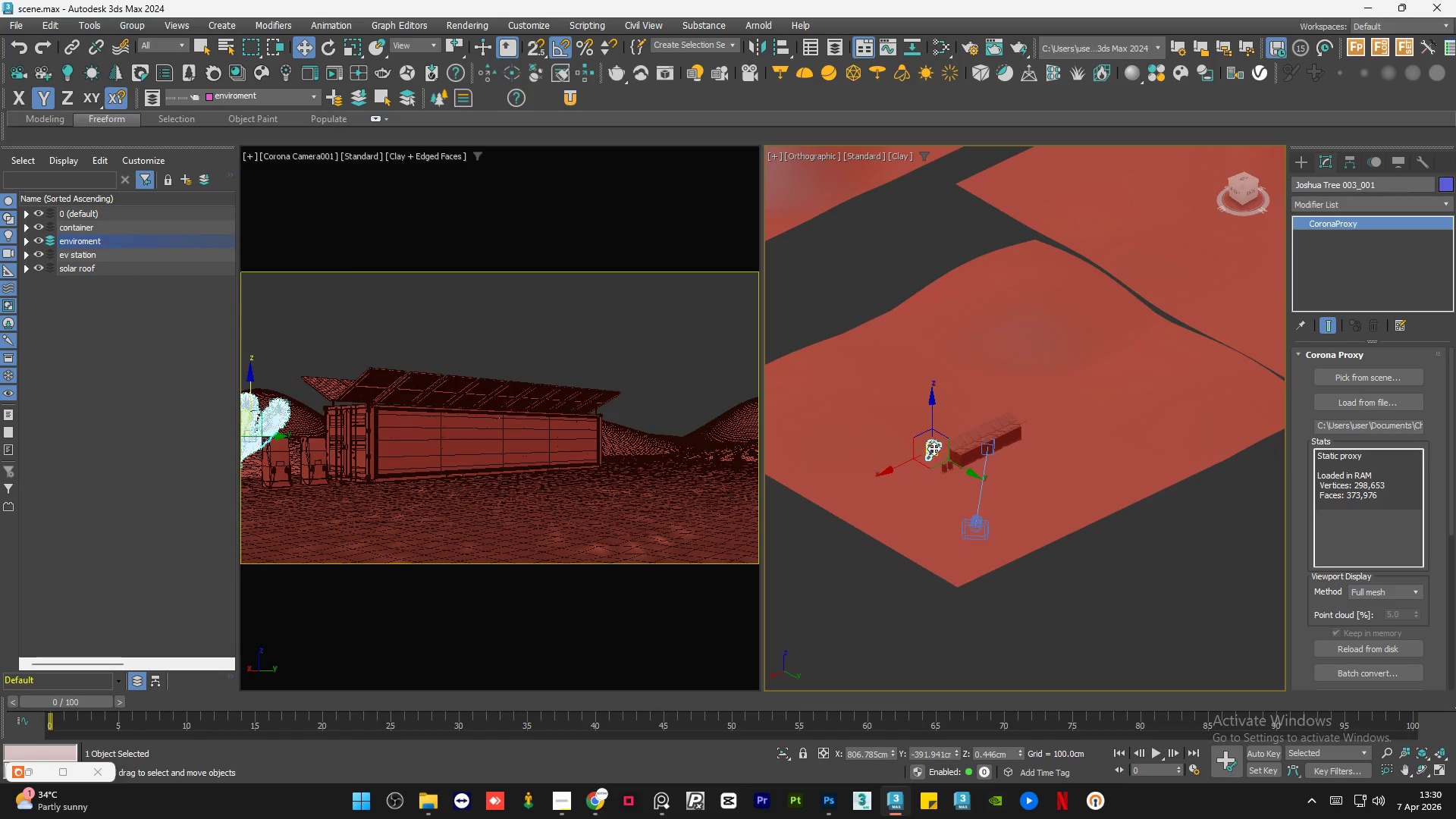 
scroll: coordinate [945, 450], scroll_direction: up, amount: 6.0
 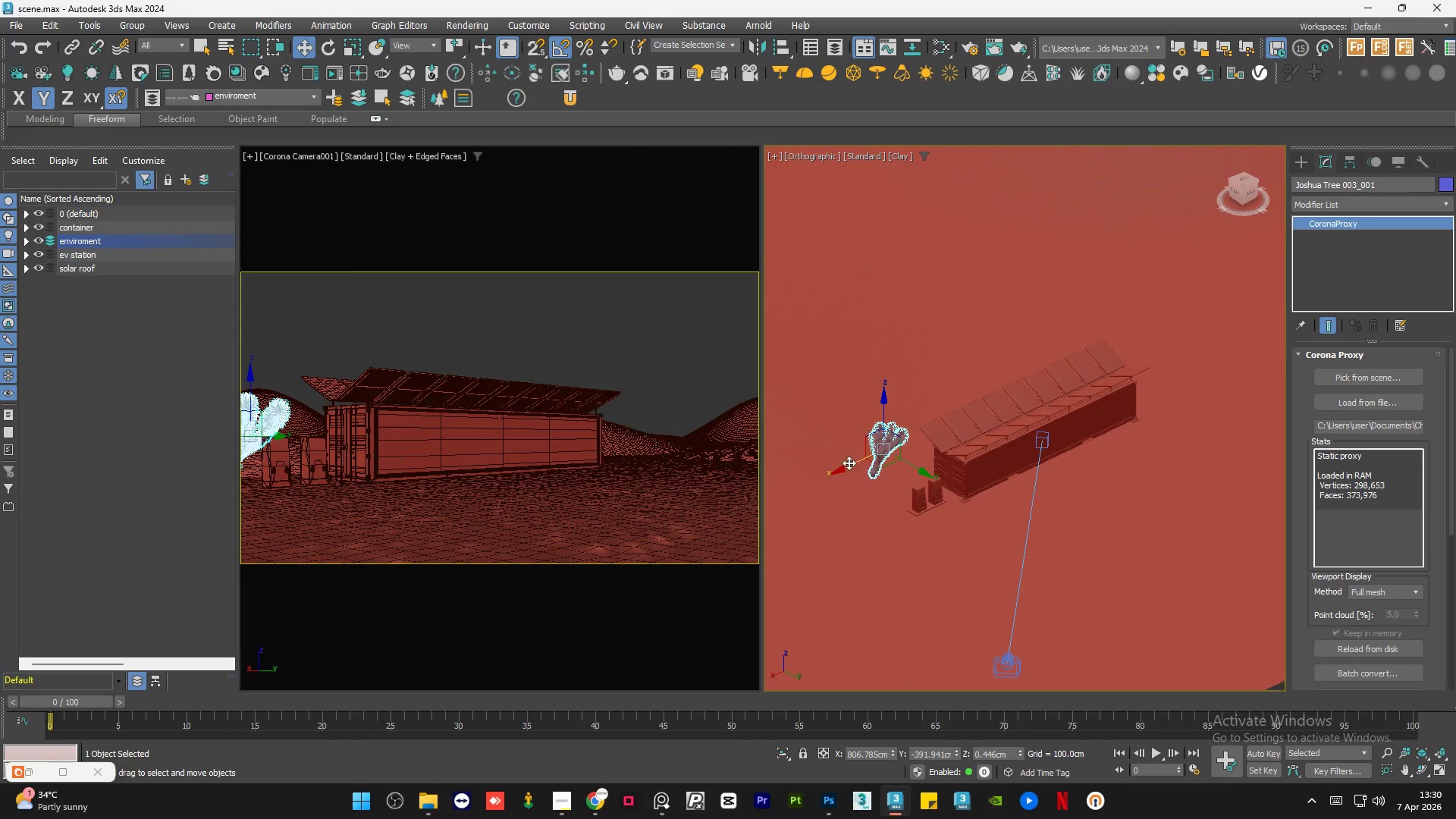 
left_click_drag(start_coordinate=[849, 467], to_coordinate=[868, 456])
 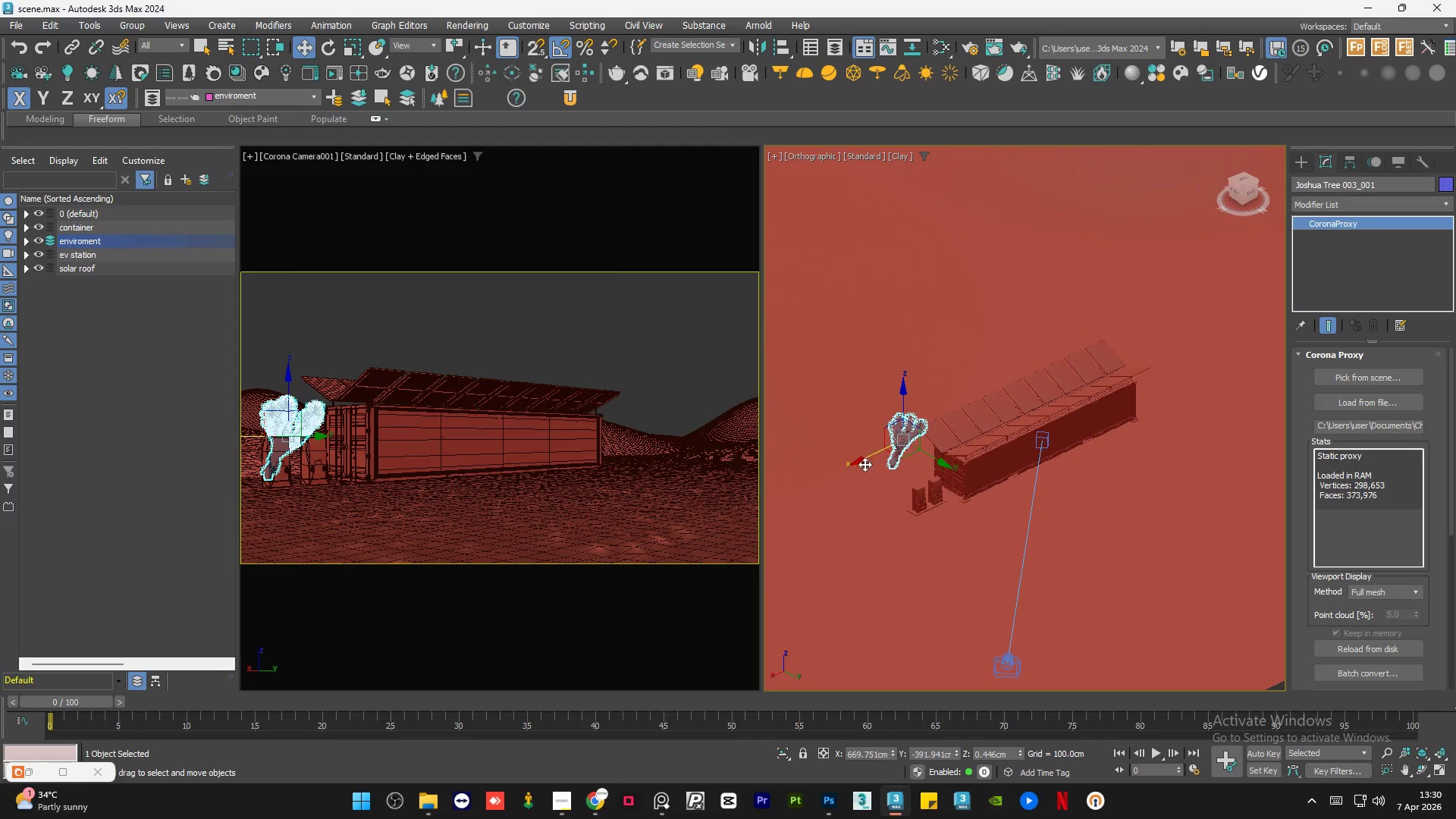 
scroll: coordinate [934, 457], scroll_direction: up, amount: 11.0
 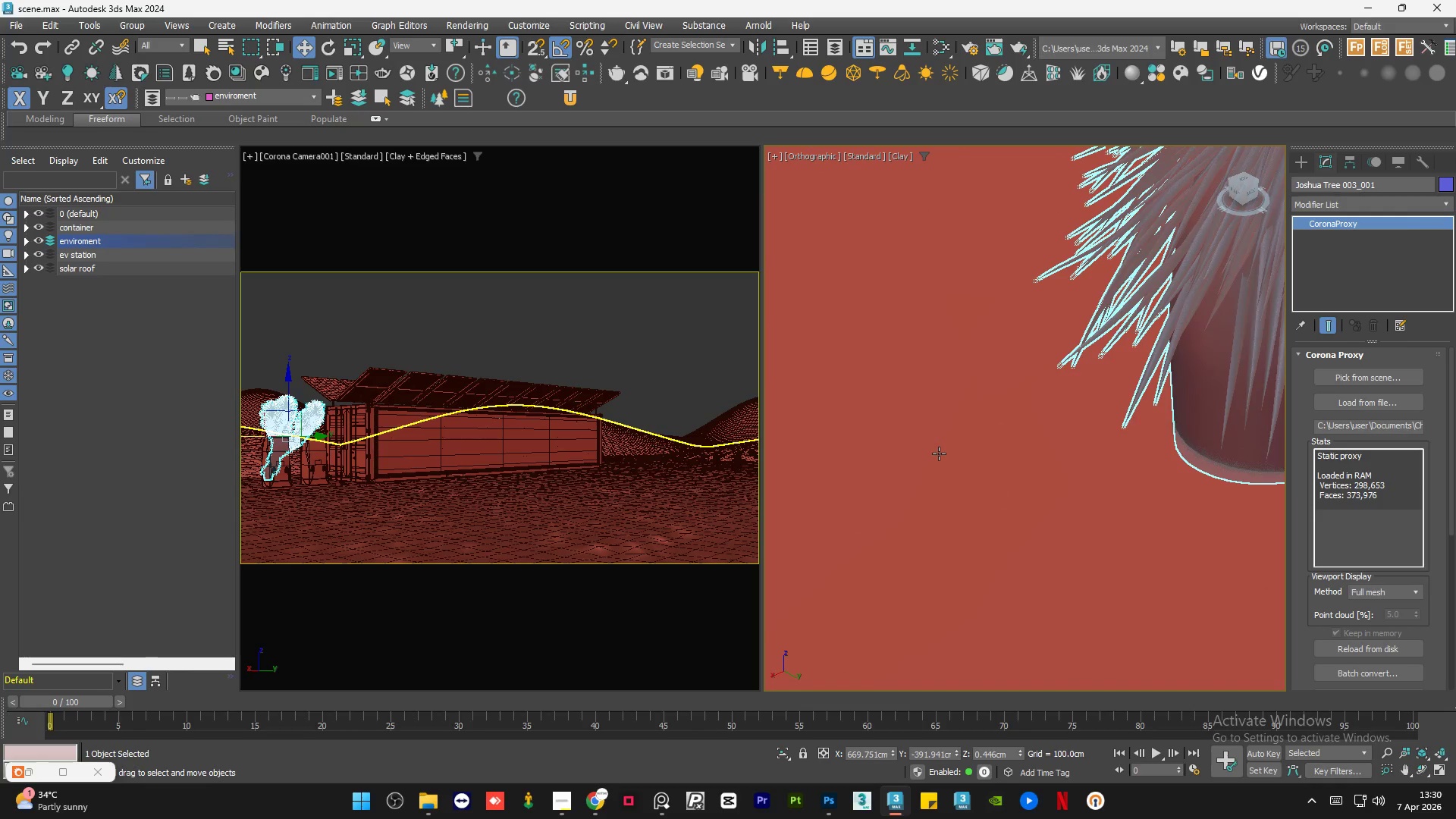 
scroll: coordinate [986, 461], scroll_direction: down, amount: 8.0
 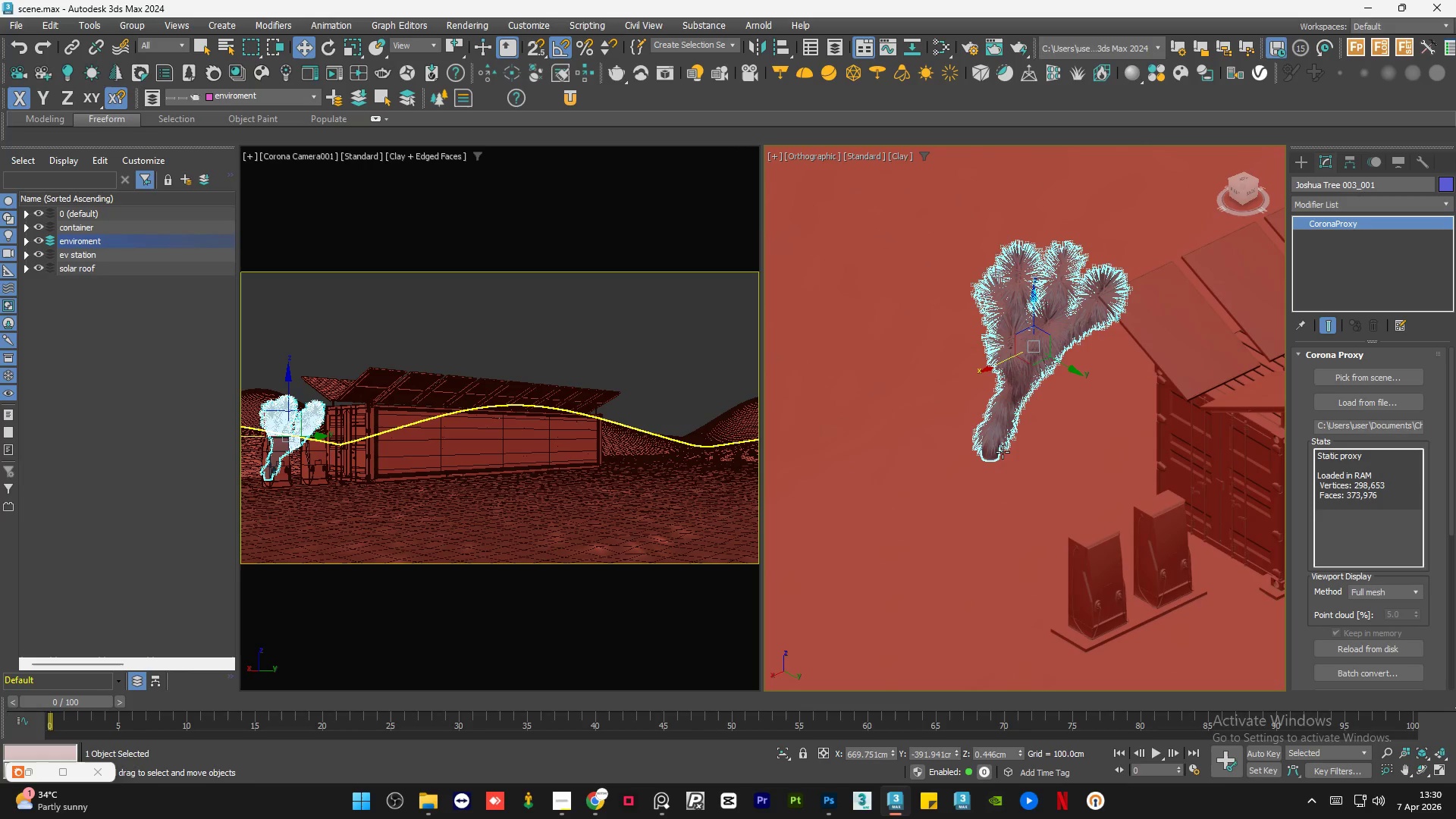 
key(R)
 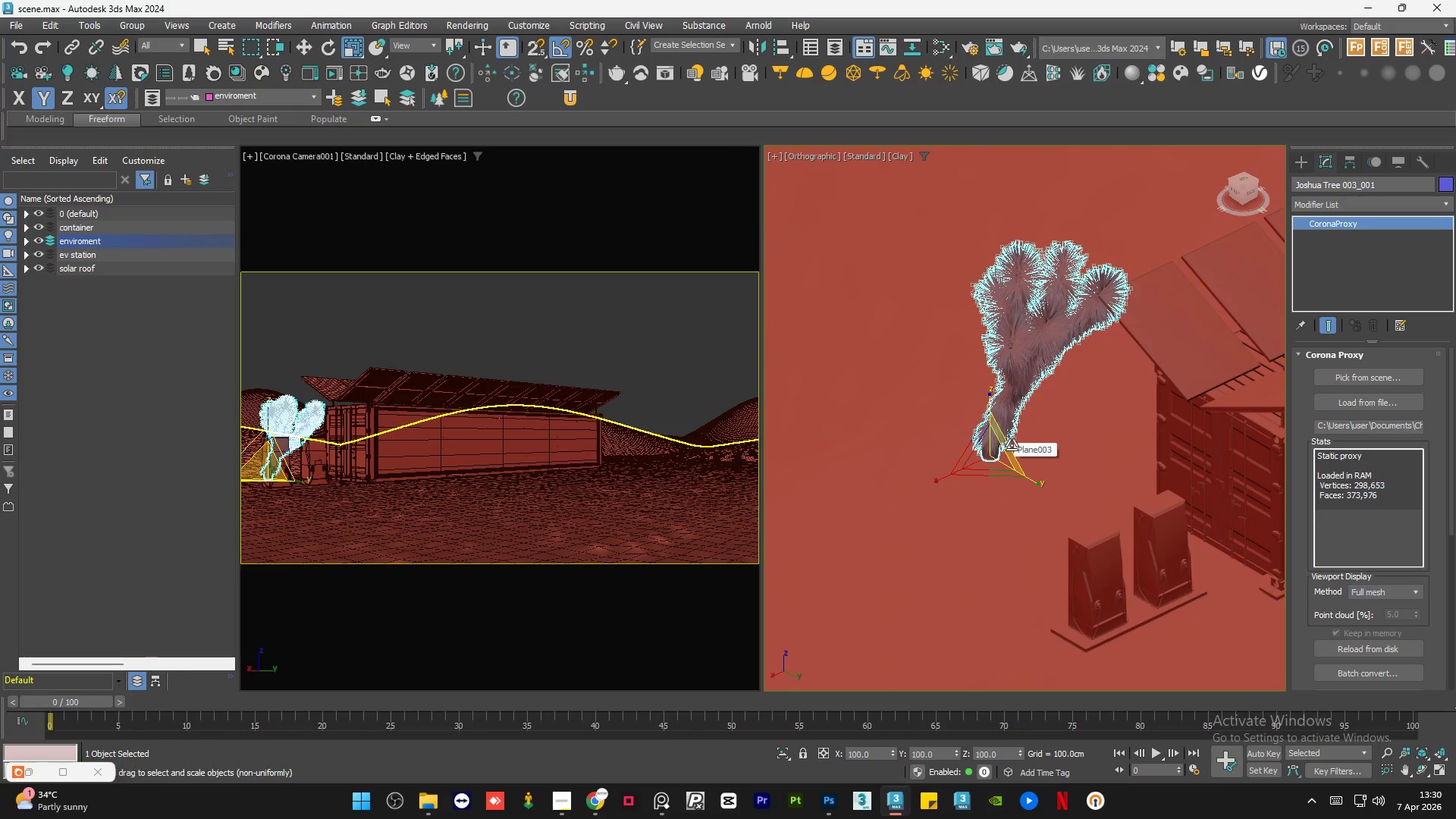 
scroll: coordinate [980, 462], scroll_direction: down, amount: 2.0
 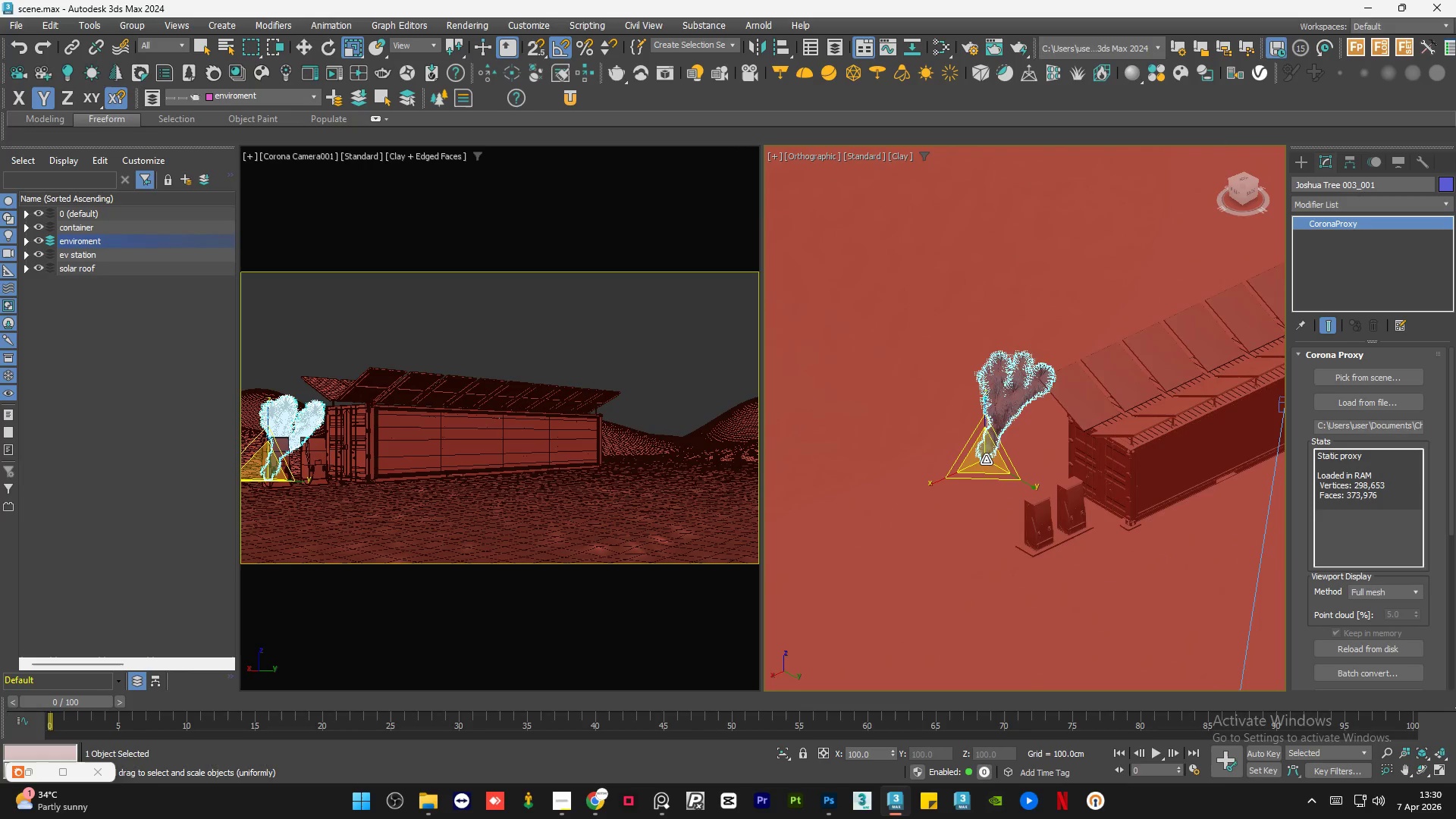 
left_click_drag(start_coordinate=[986, 460], to_coordinate=[980, 429])
 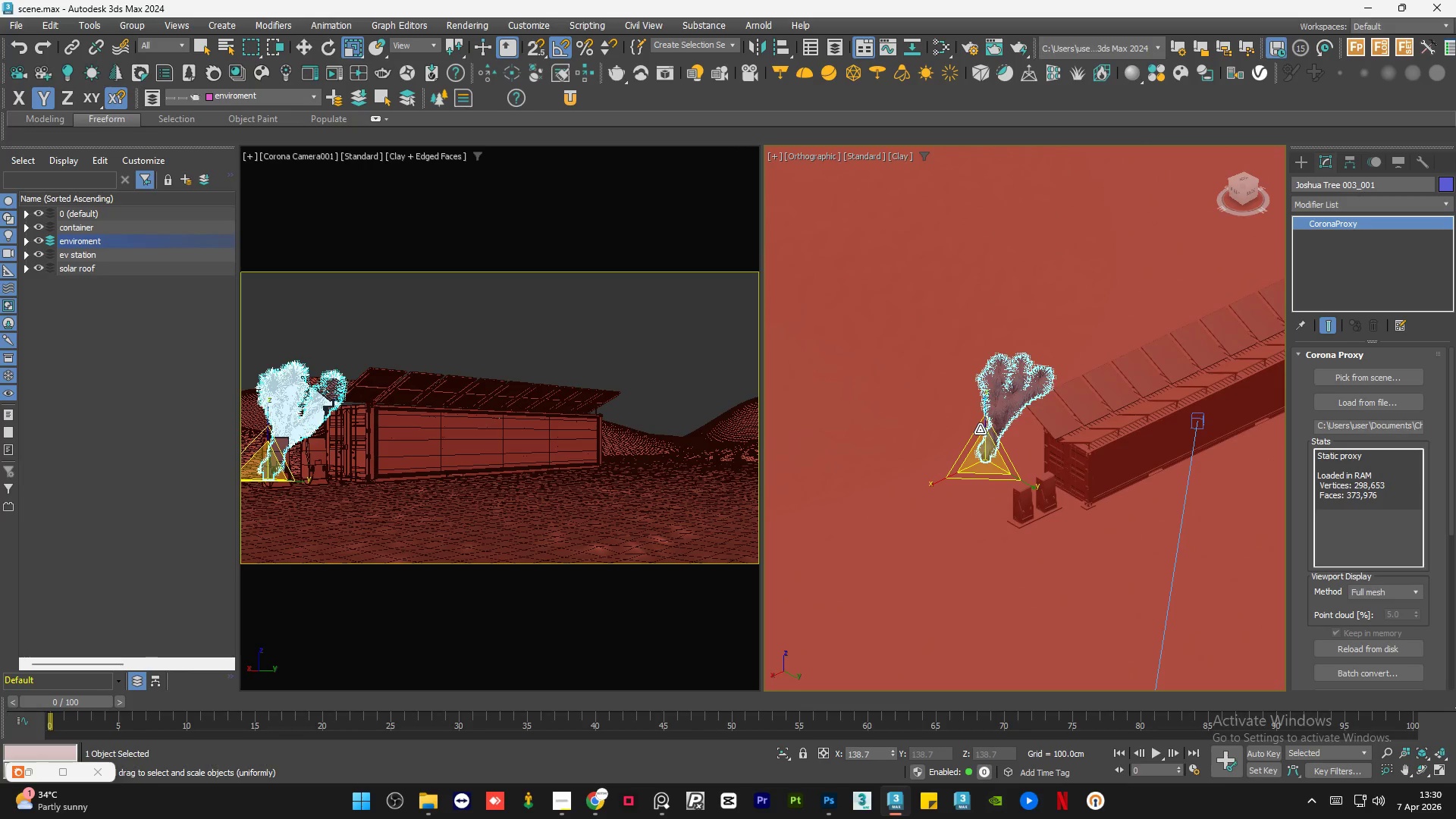 
scroll: coordinate [986, 460], scroll_direction: down, amount: 1.0
 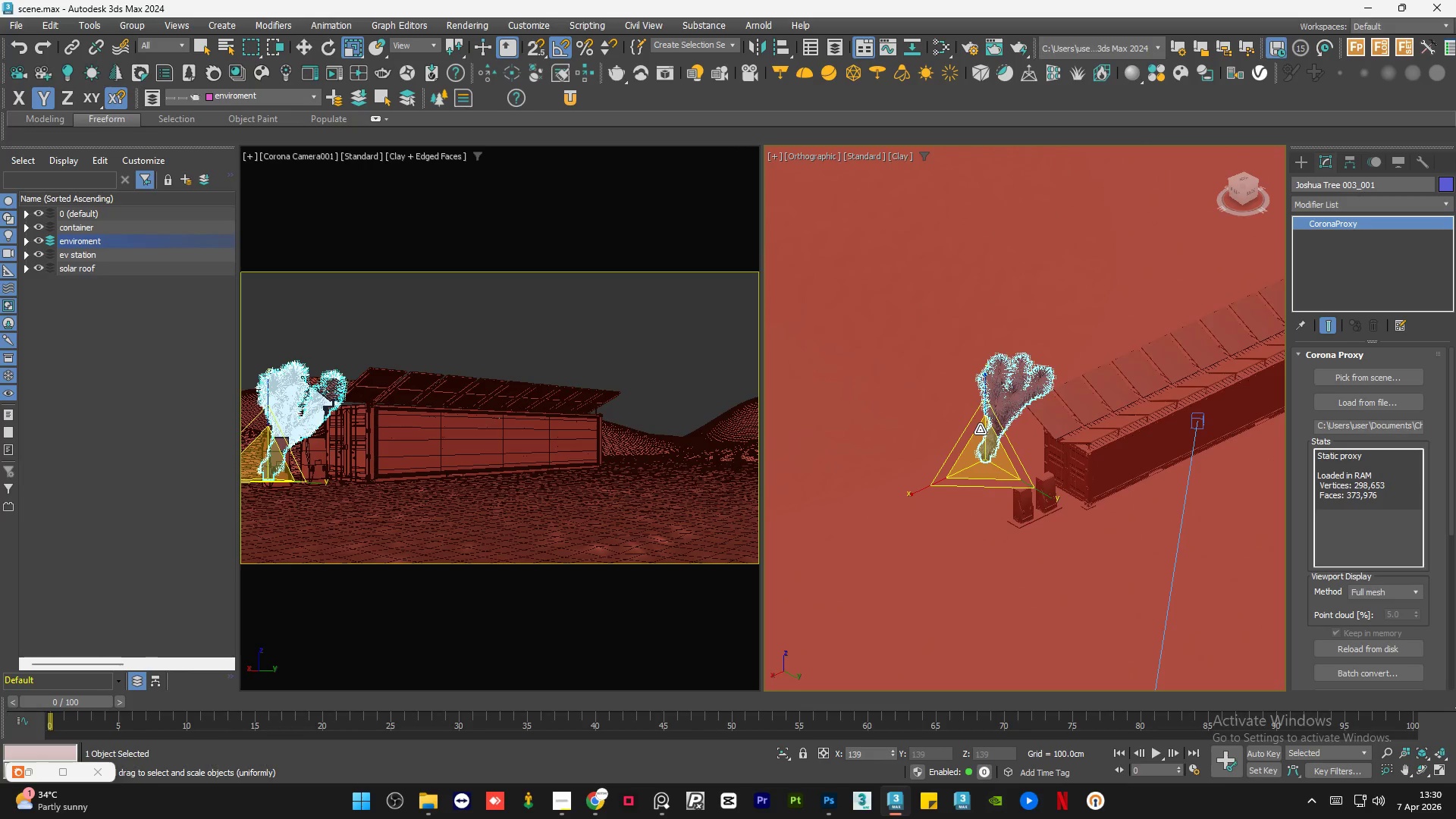 
key(W)
 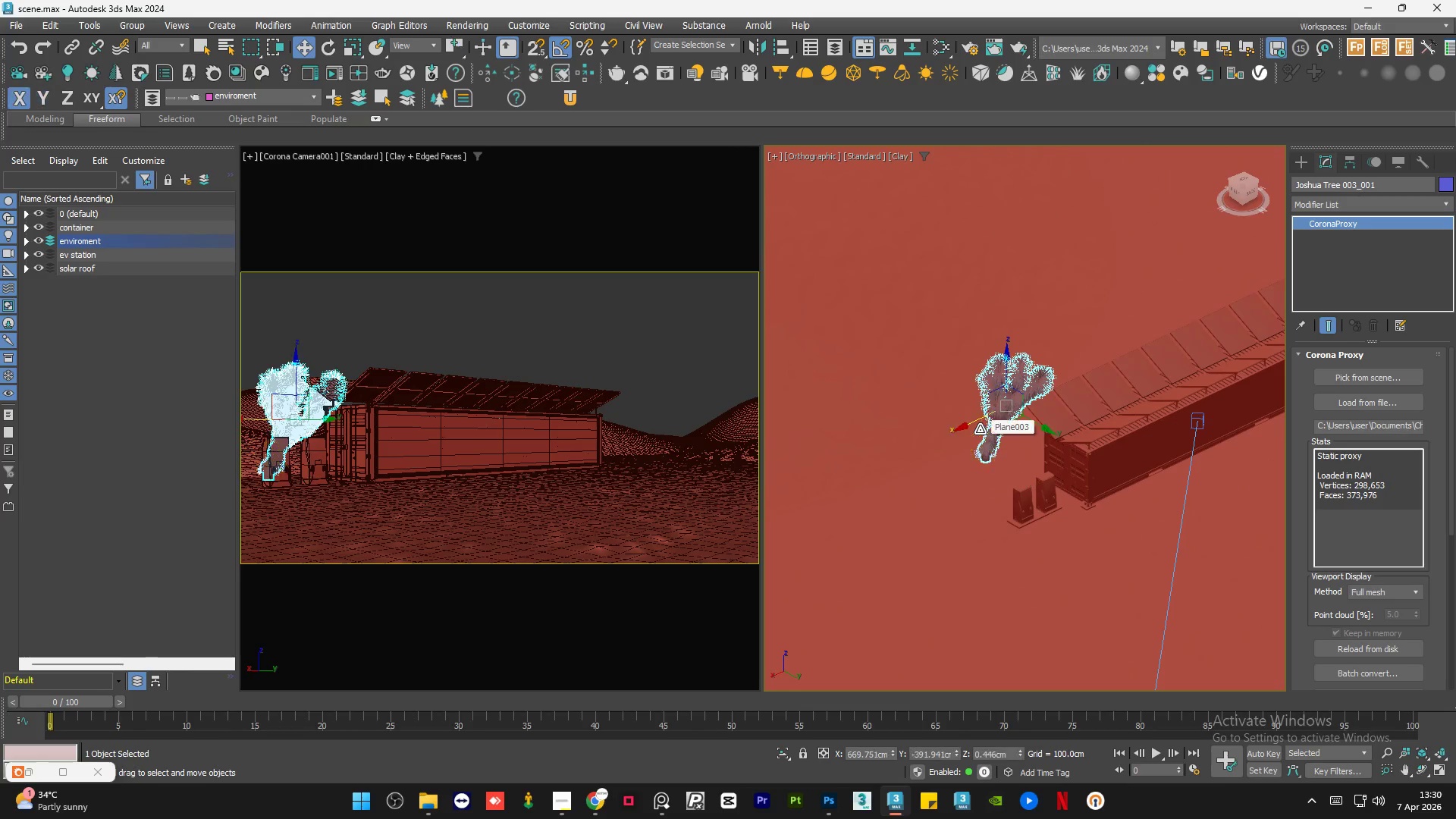 
hold_key(key=AltLeft, duration=0.64)
 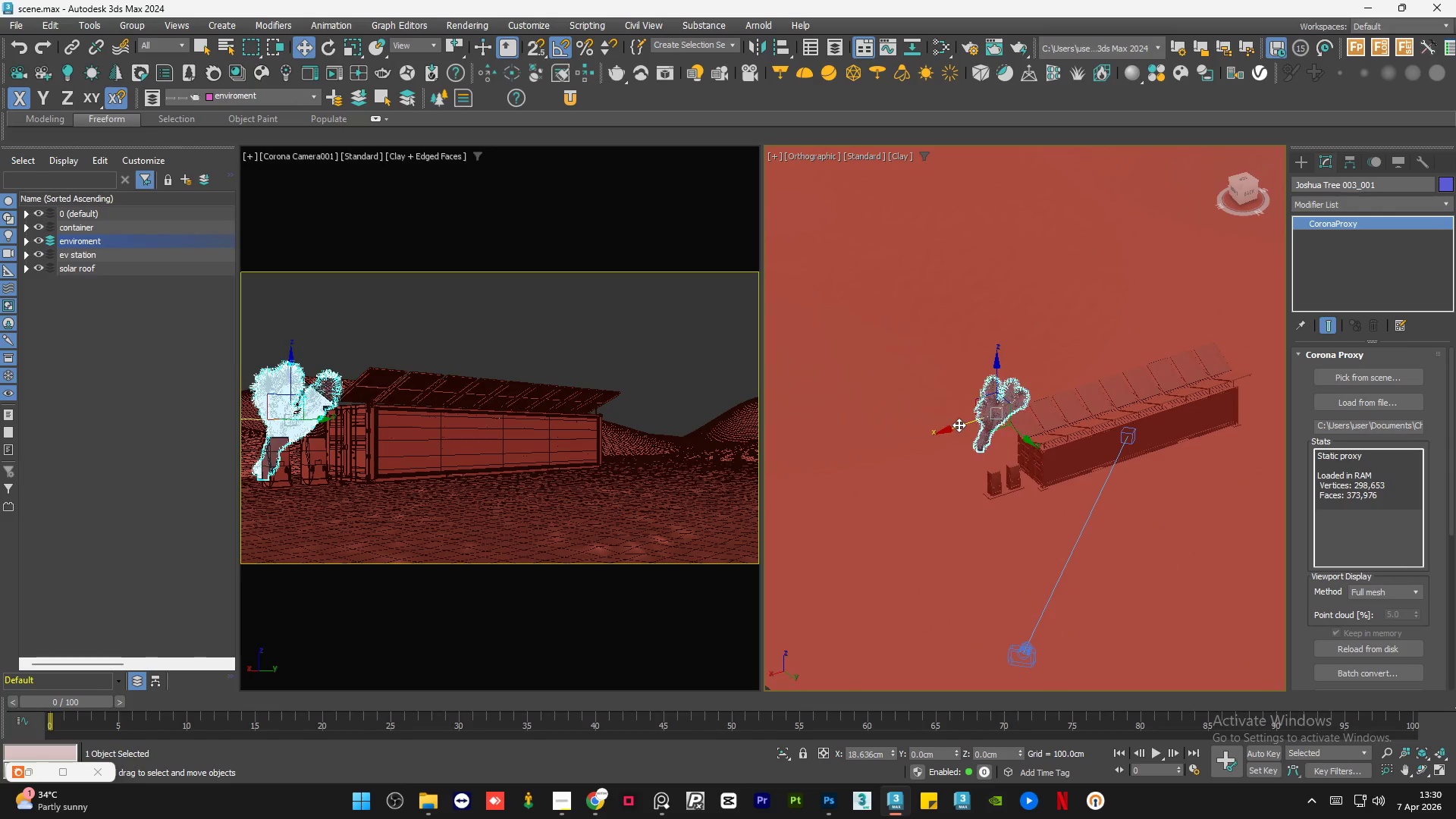 
scroll: coordinate [980, 429], scroll_direction: down, amount: 1.0
 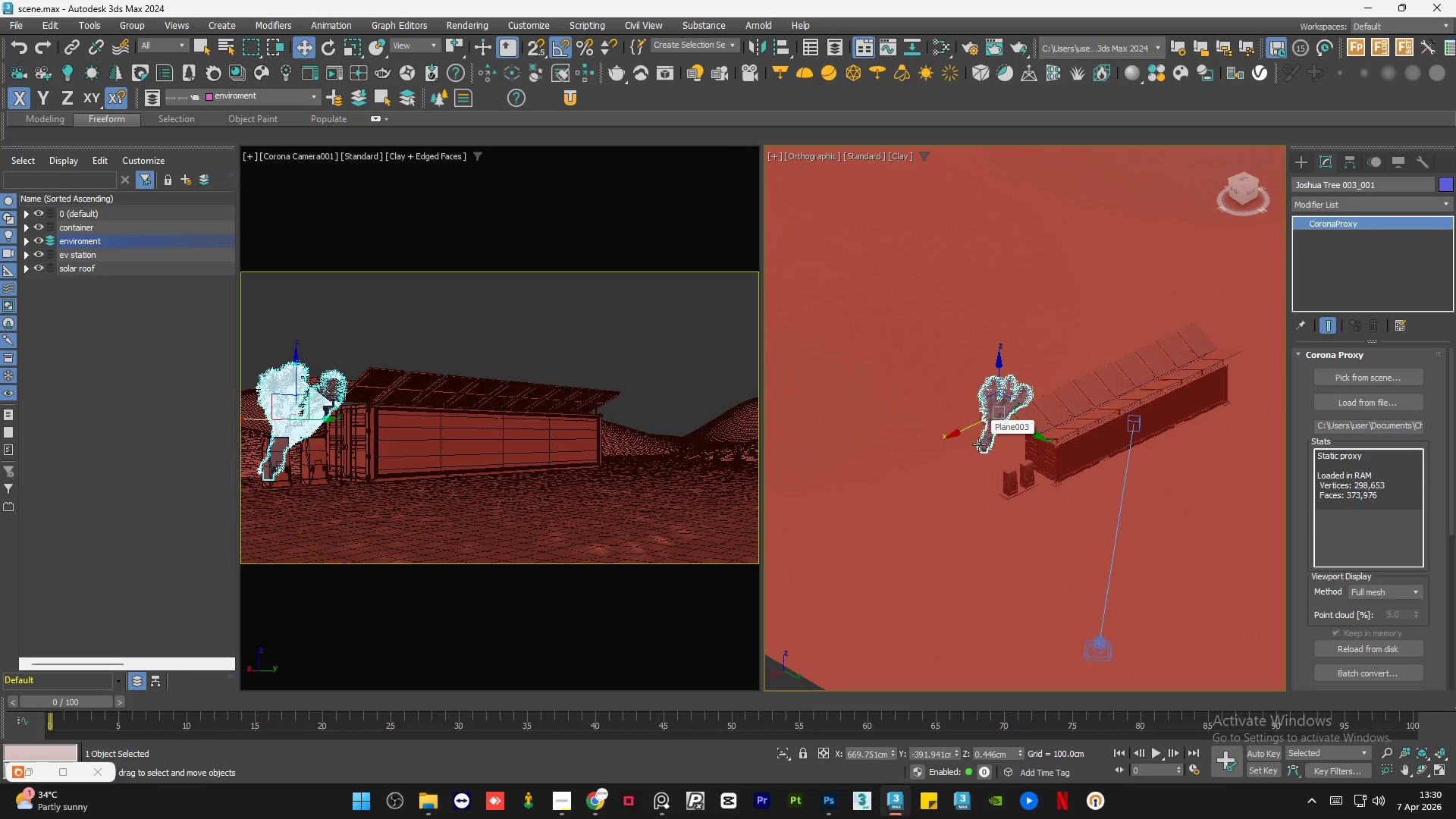 
key(E)
 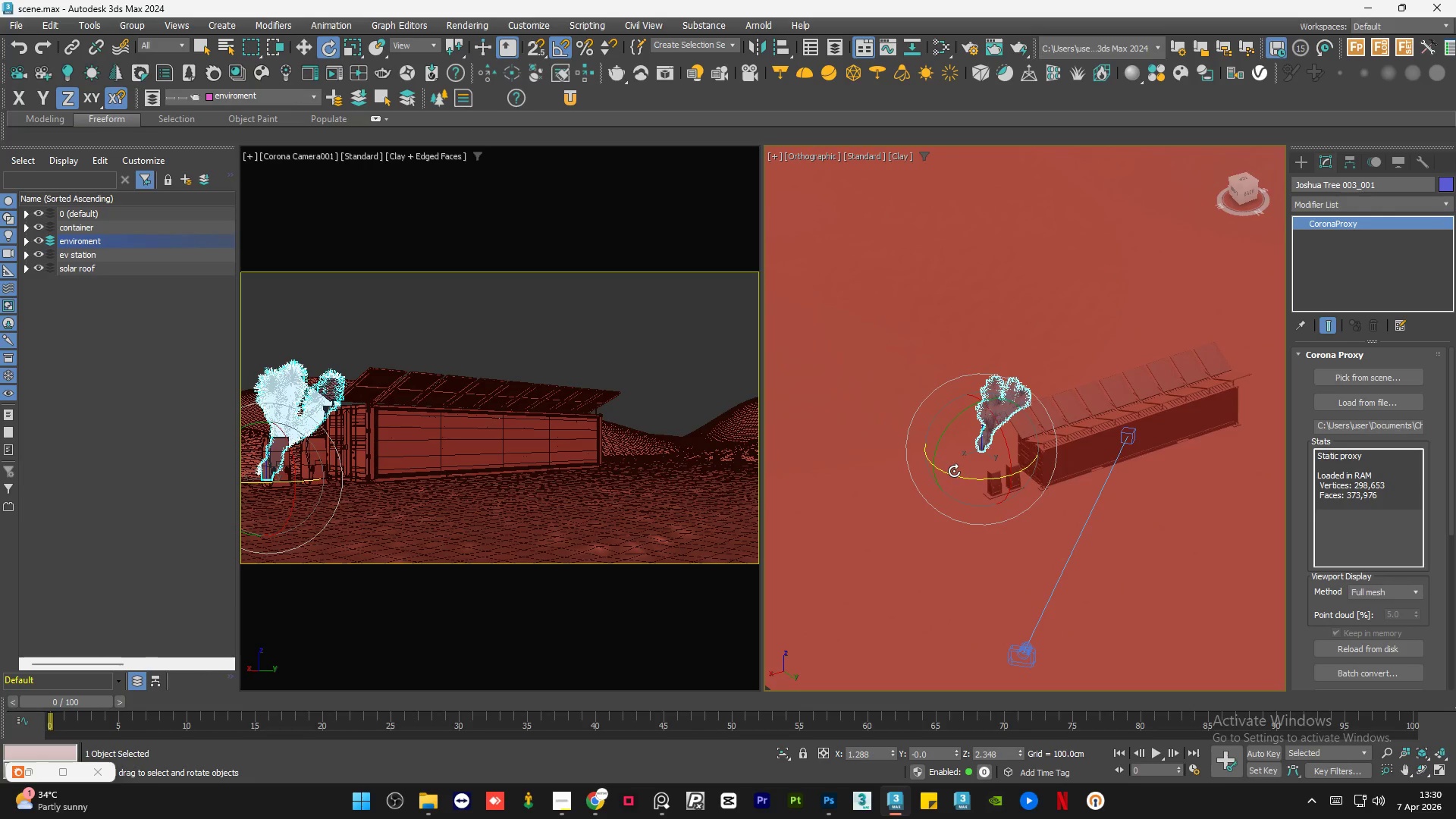 
left_click_drag(start_coordinate=[957, 474], to_coordinate=[884, 470])
 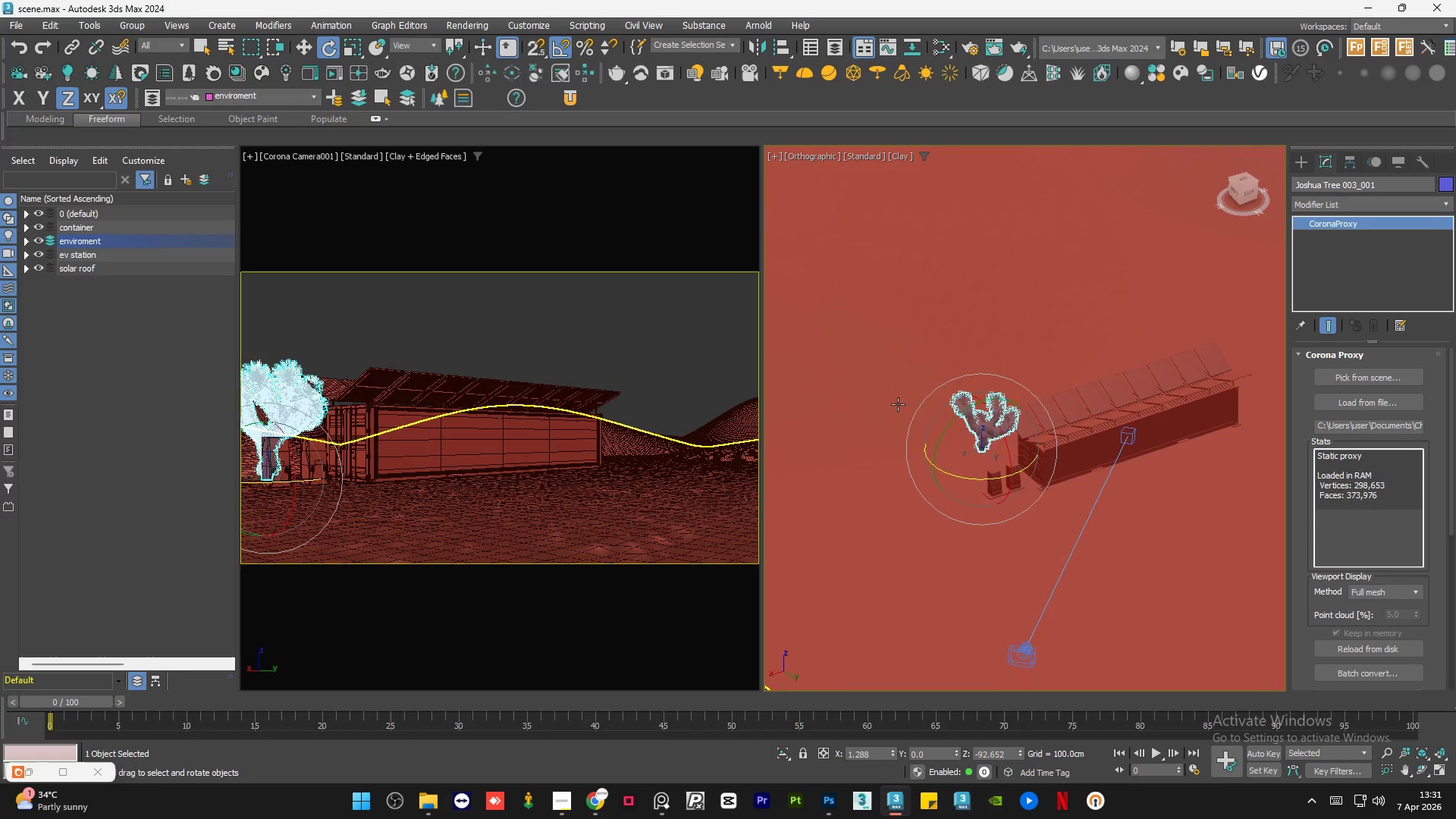 
scroll: coordinate [1001, 435], scroll_direction: down, amount: 6.0
 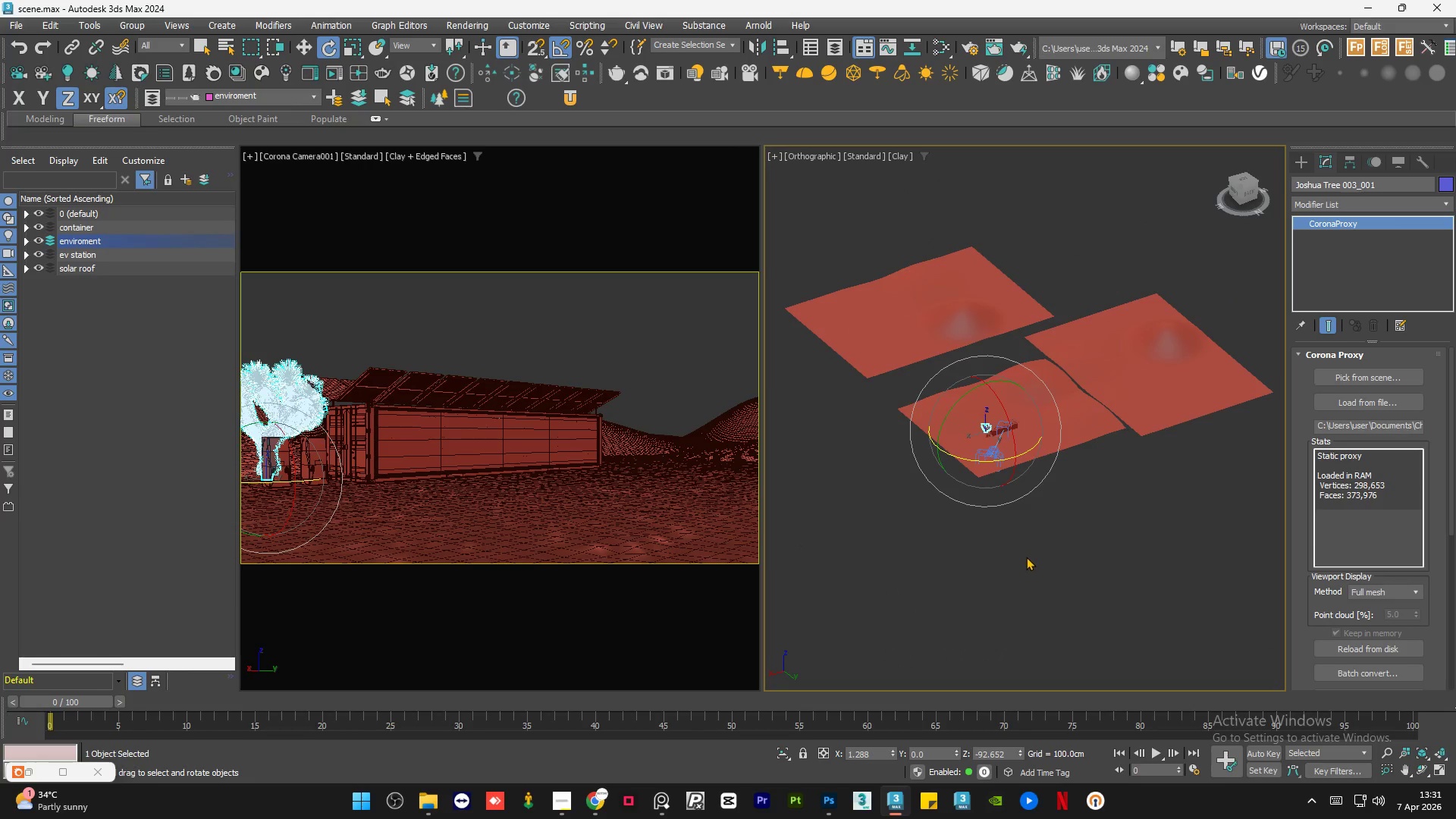 
left_click([1028, 566])
 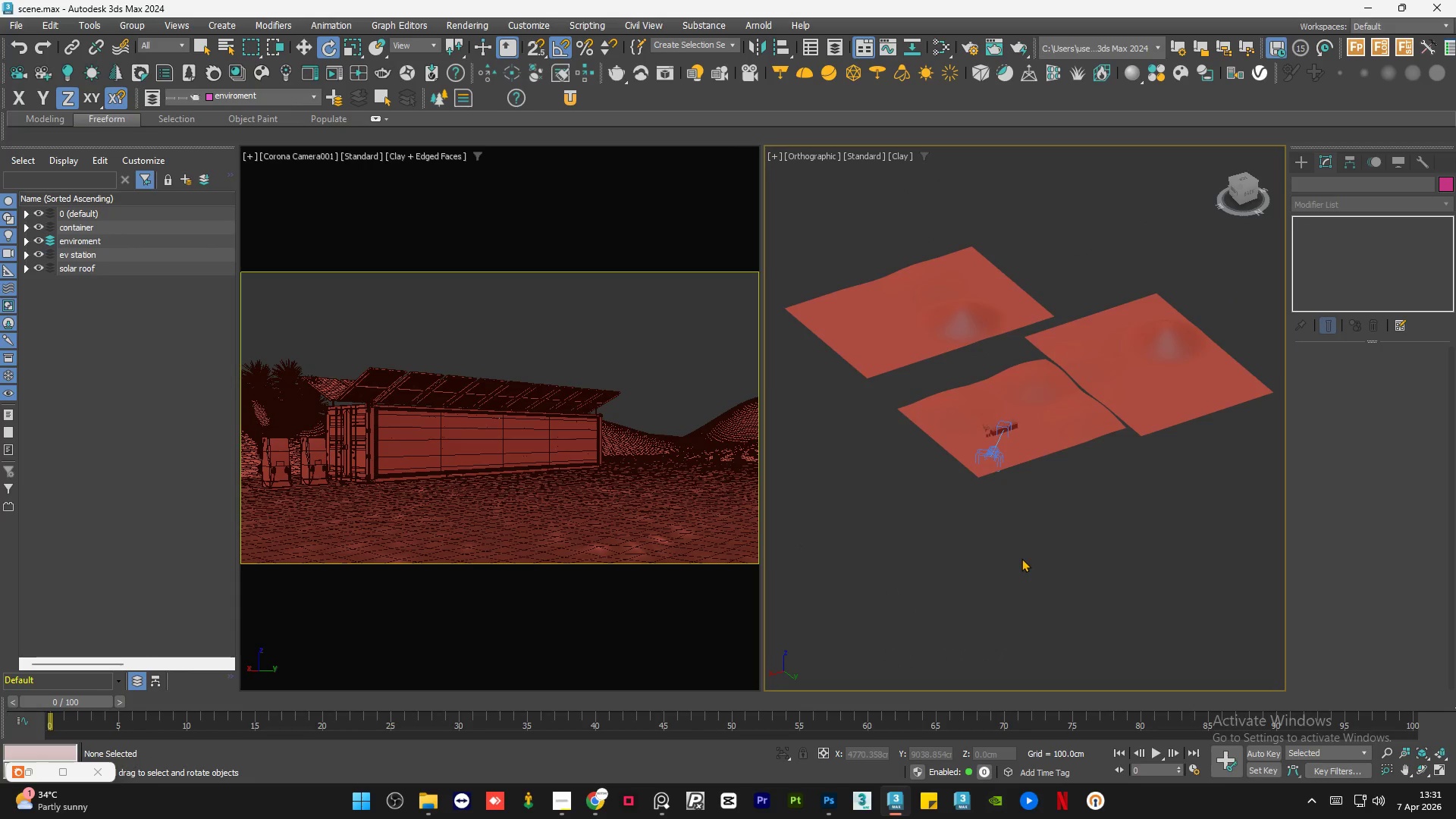 
left_click([1025, 554])
 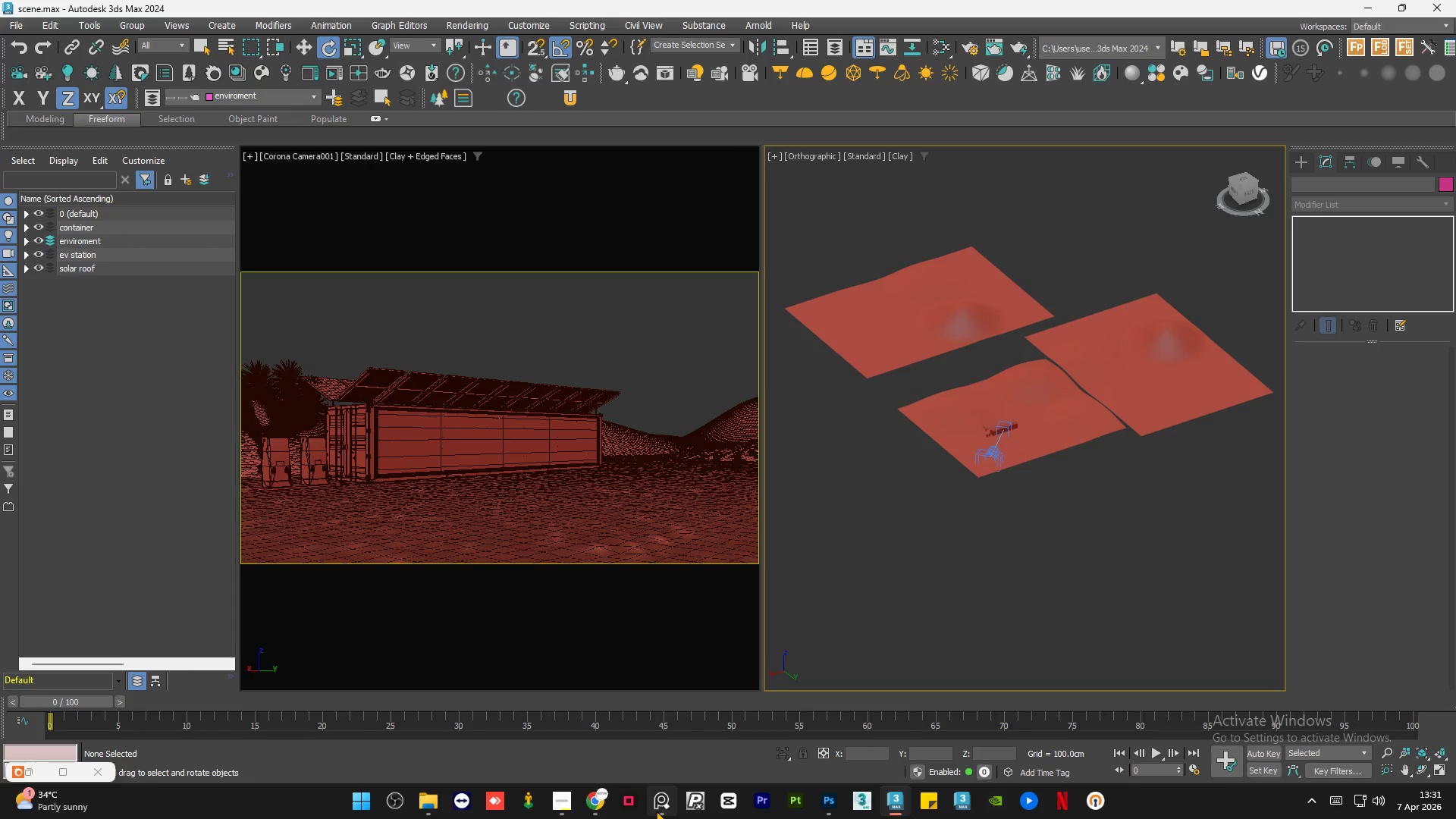 
left_click([656, 811])
 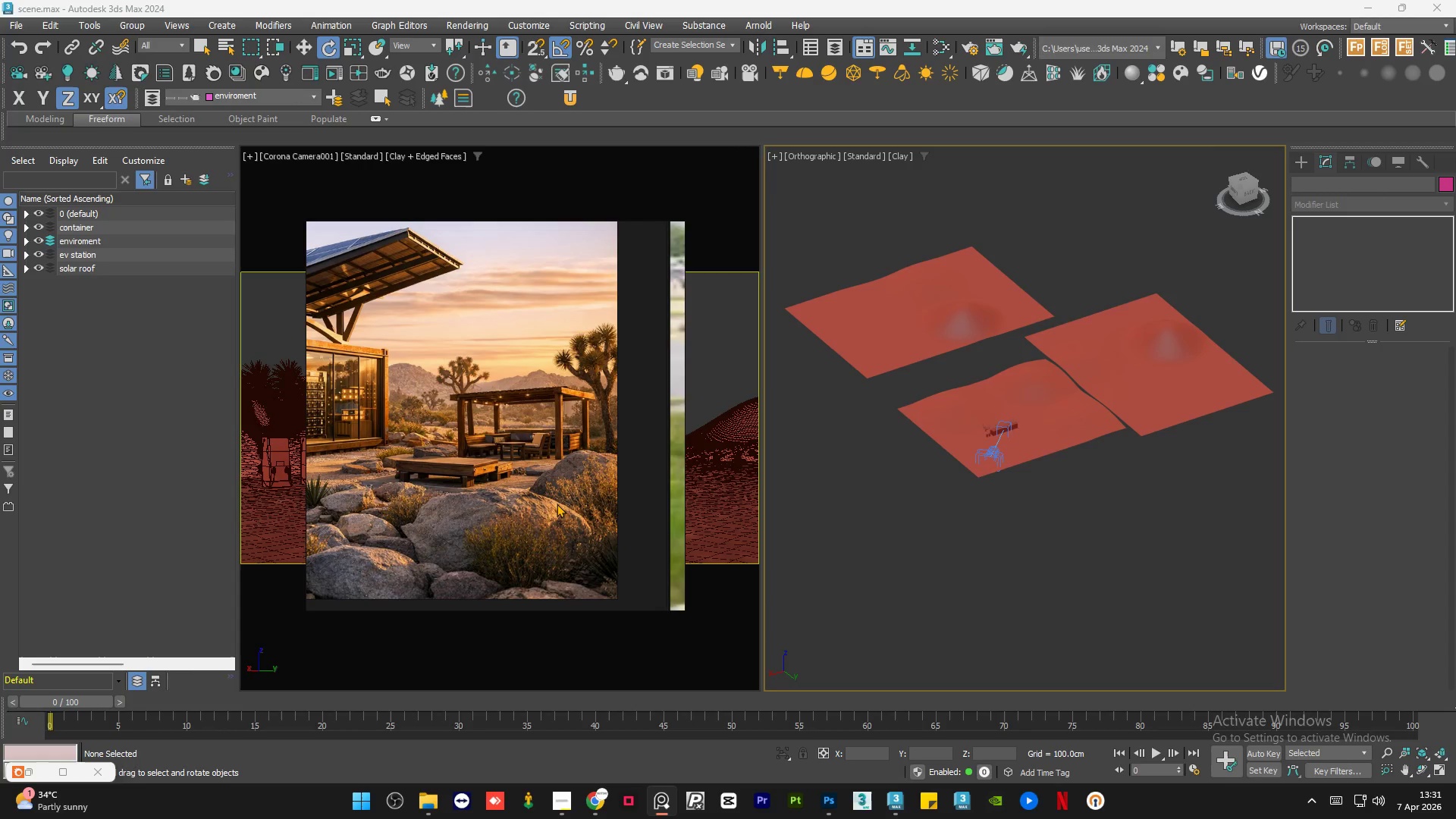 
scroll: coordinate [552, 406], scroll_direction: down, amount: 6.0
 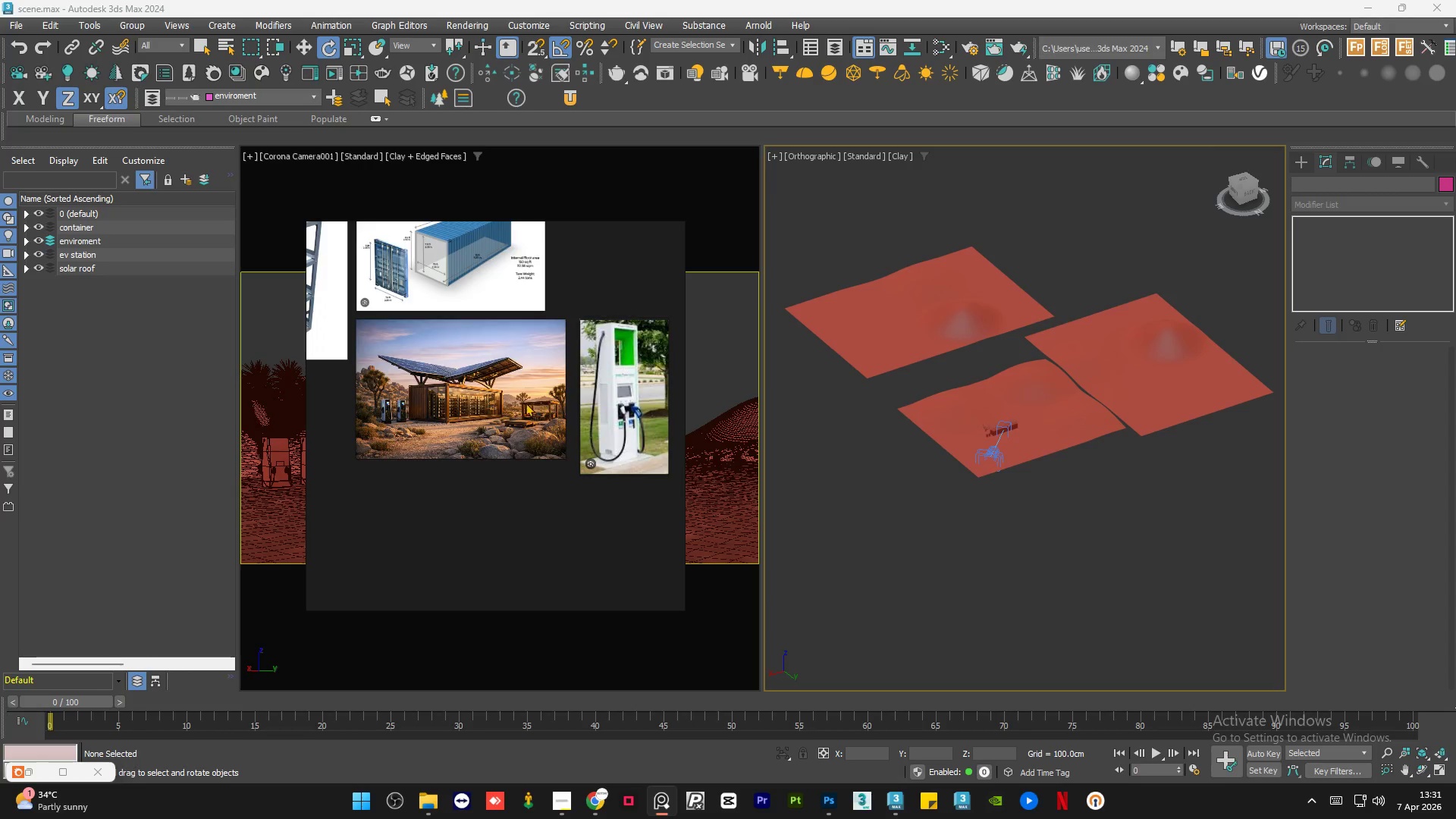 
scroll: coordinate [989, 425], scroll_direction: up, amount: 8.0
 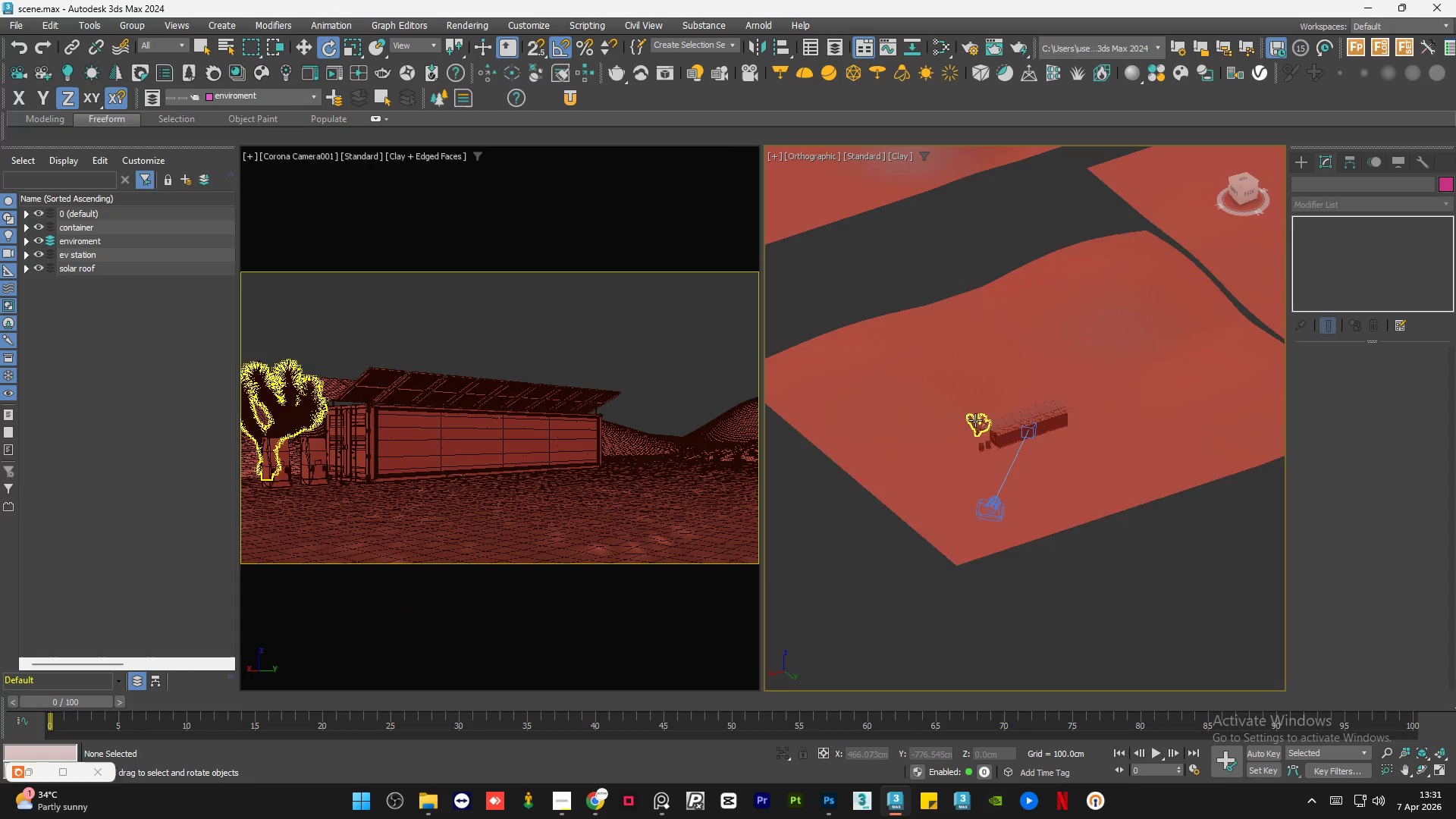 
left_click([975, 420])
 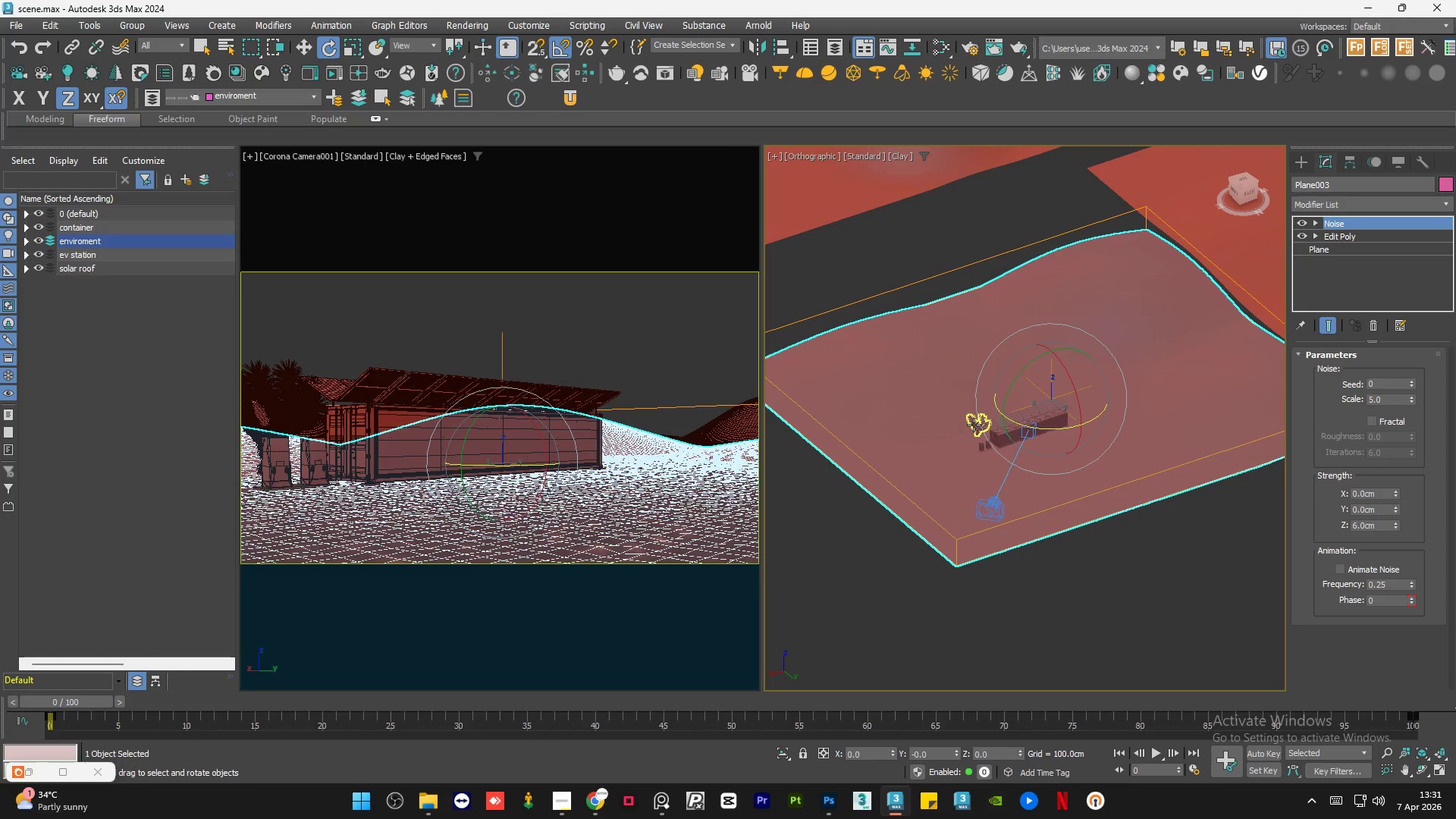 
left_click([1020, 592])
 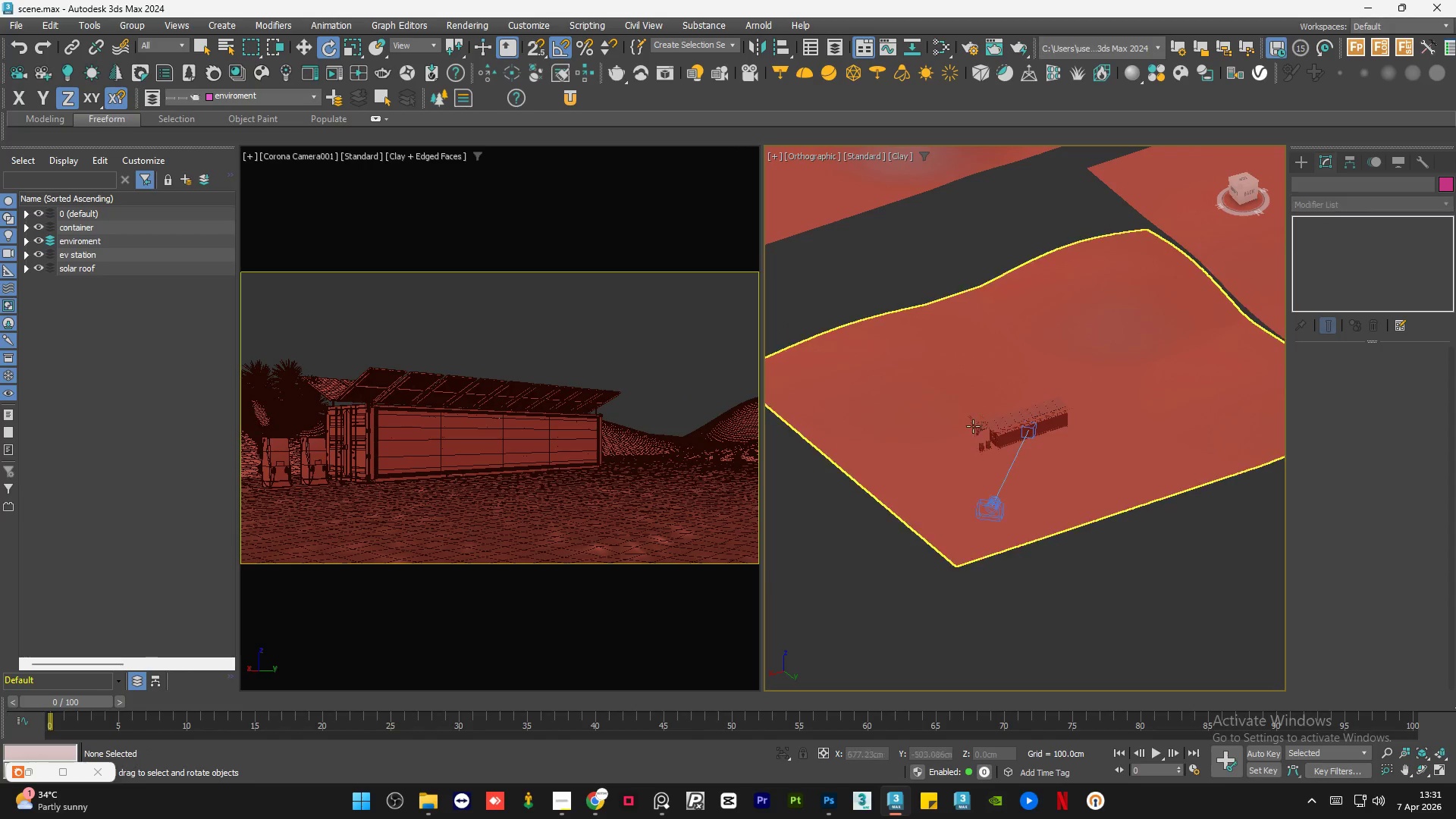 
scroll: coordinate [972, 423], scroll_direction: up, amount: 4.0
 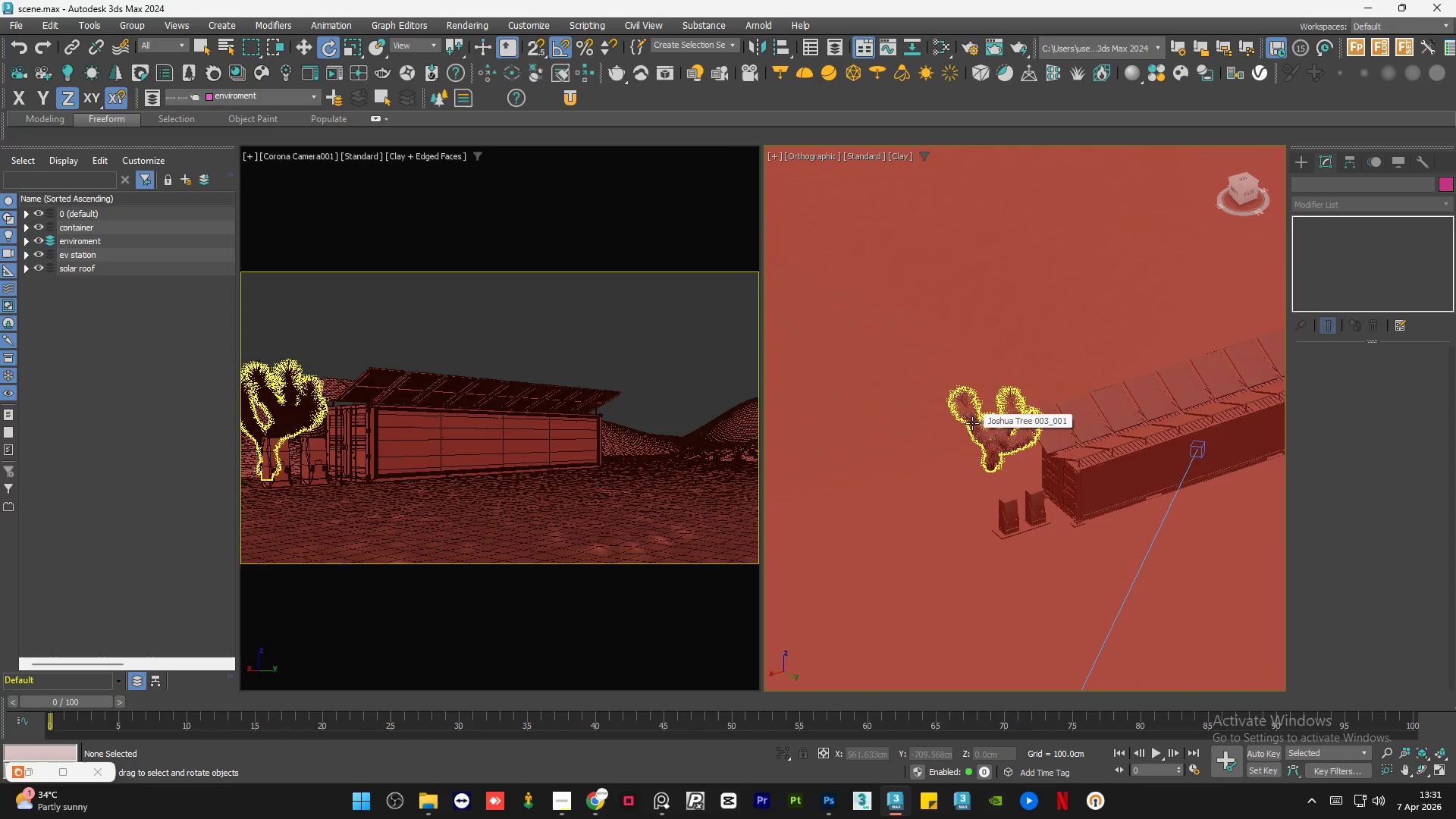 
left_click([972, 423])
 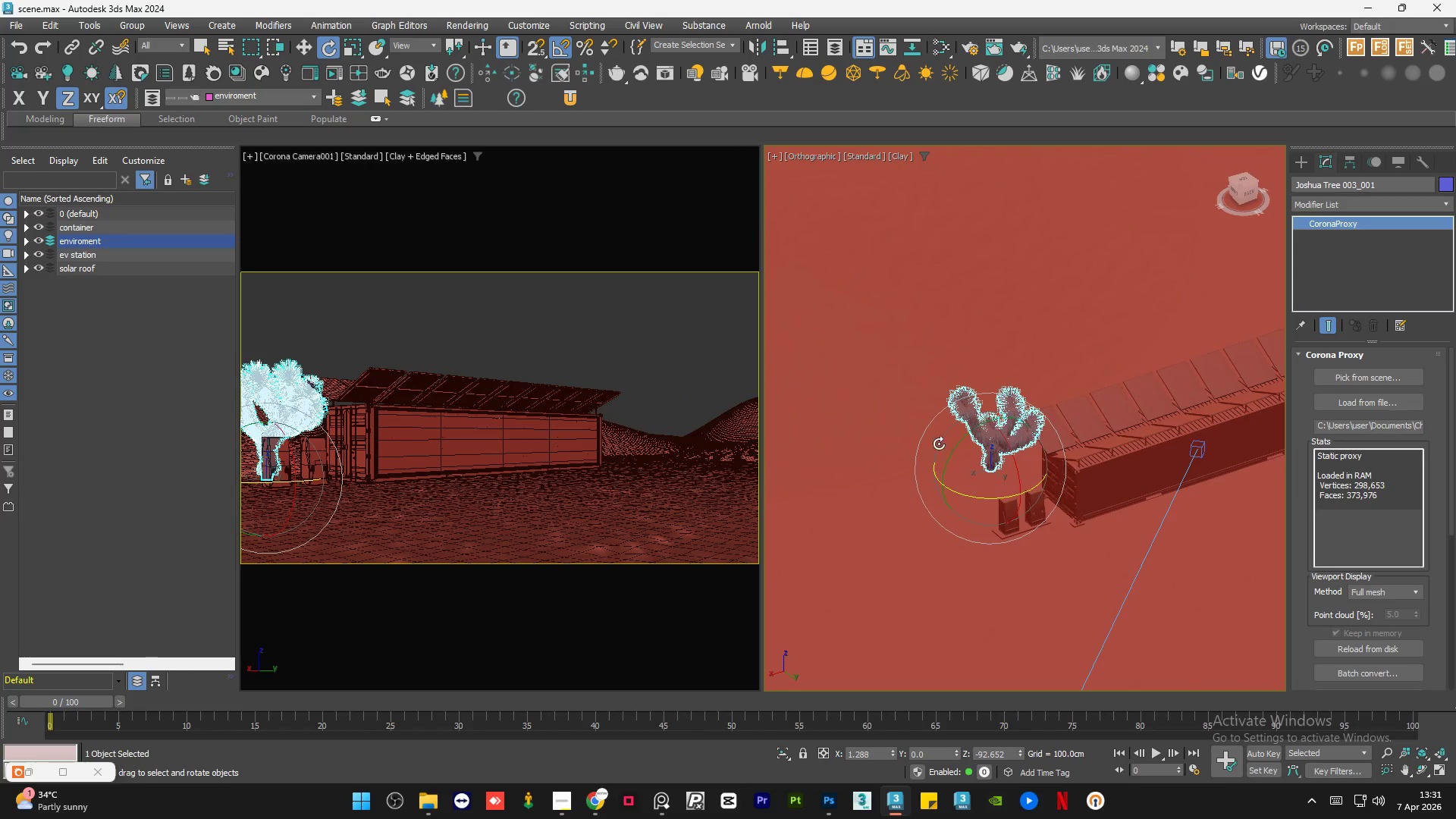 
hold_key(key=AltLeft, duration=0.66)
 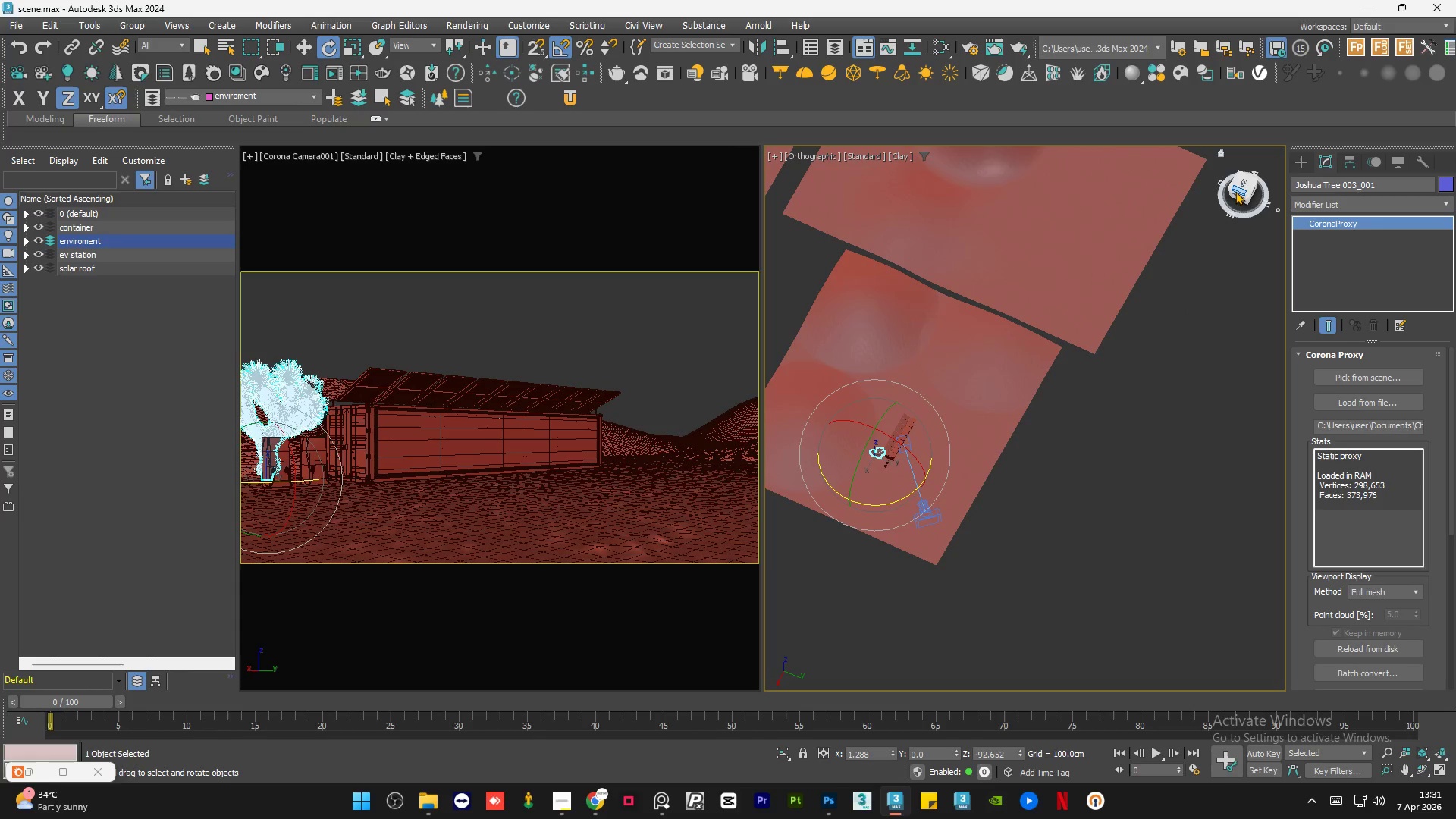 
scroll: coordinate [869, 475], scroll_direction: down, amount: 6.0
 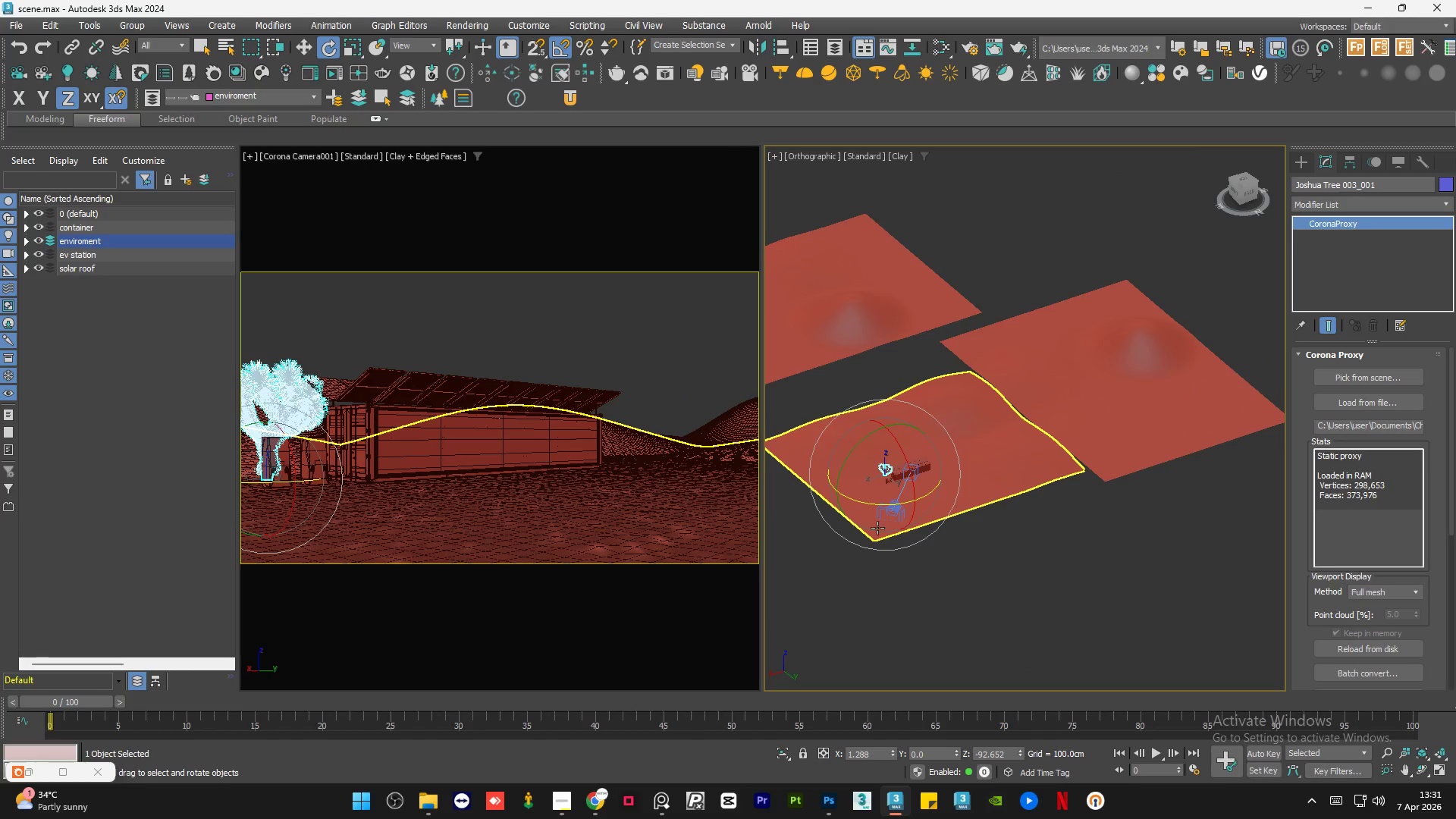 
scroll: coordinate [952, 609], scroll_direction: up, amount: 1.0
 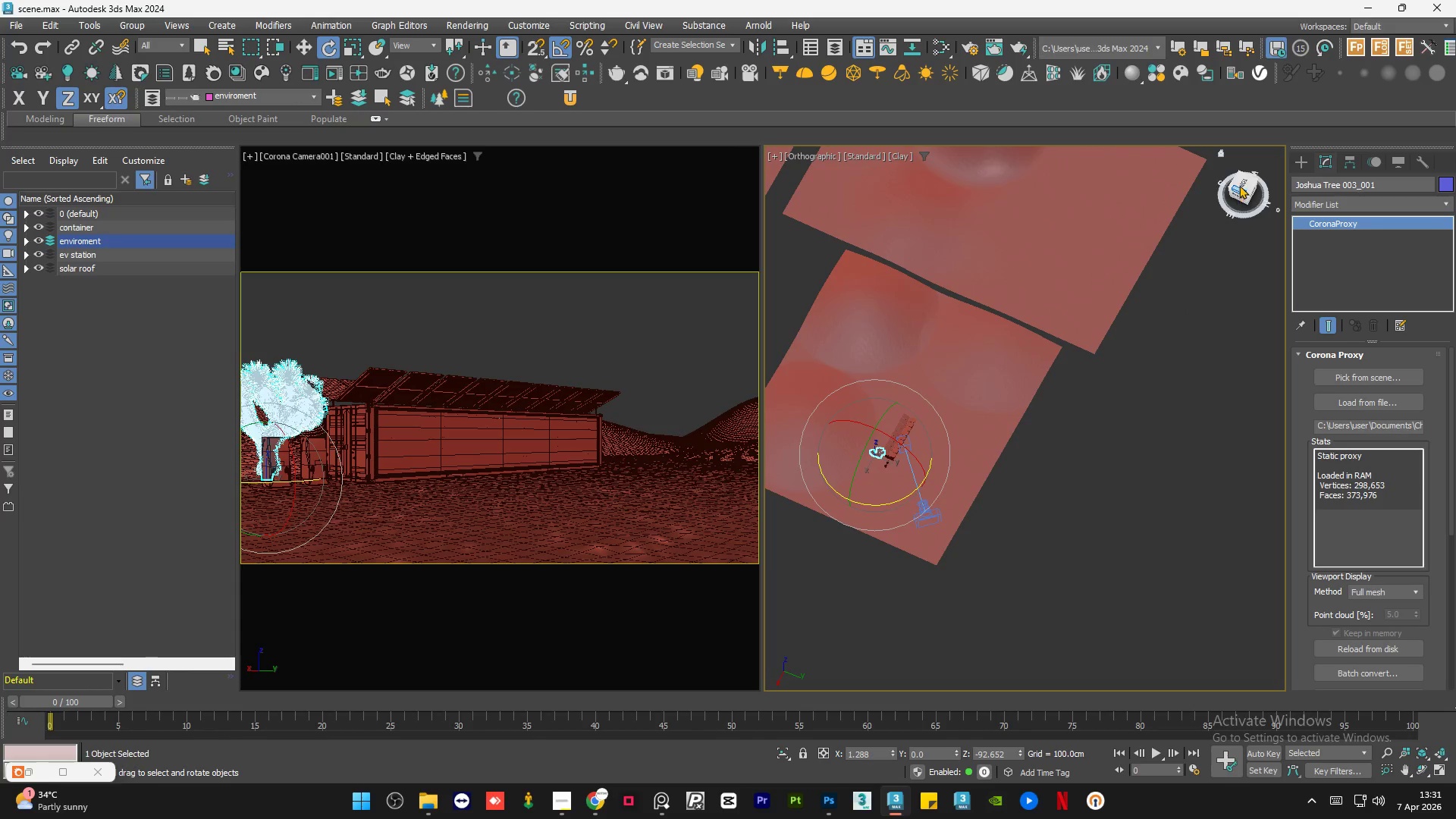 
left_click([1240, 184])
 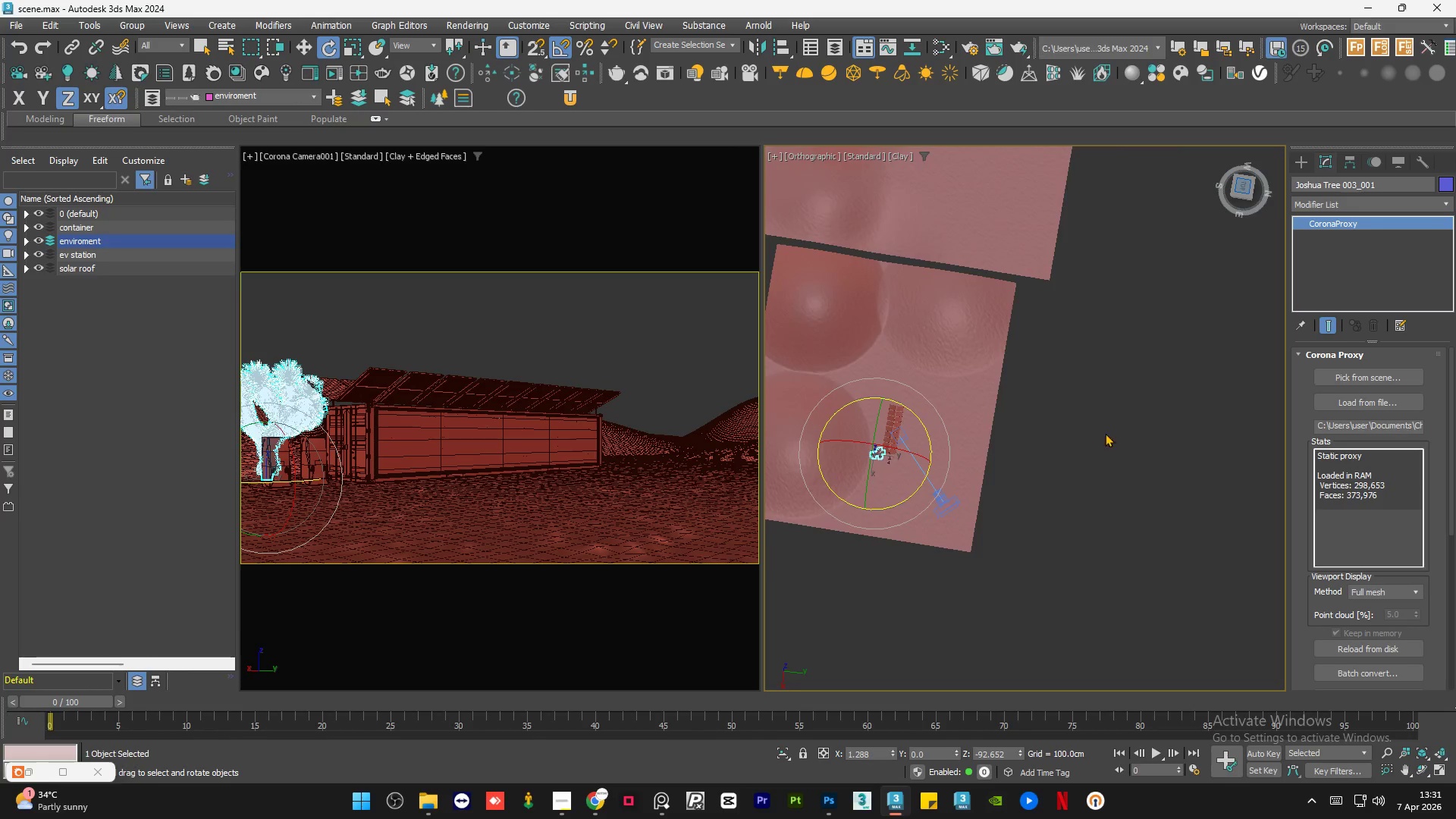 
scroll: coordinate [1090, 491], scroll_direction: down, amount: 3.0
 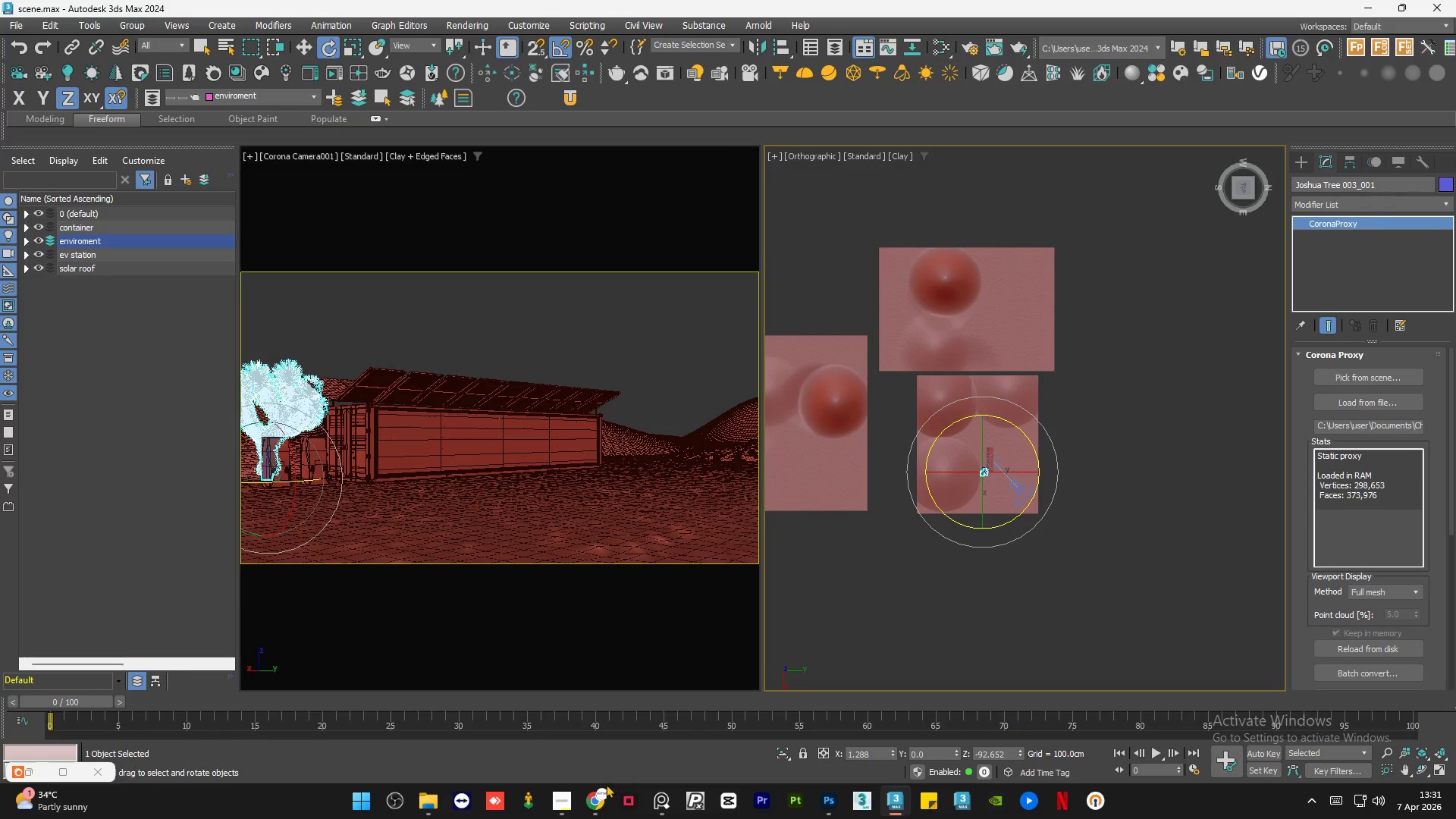 
left_click([593, 804])
 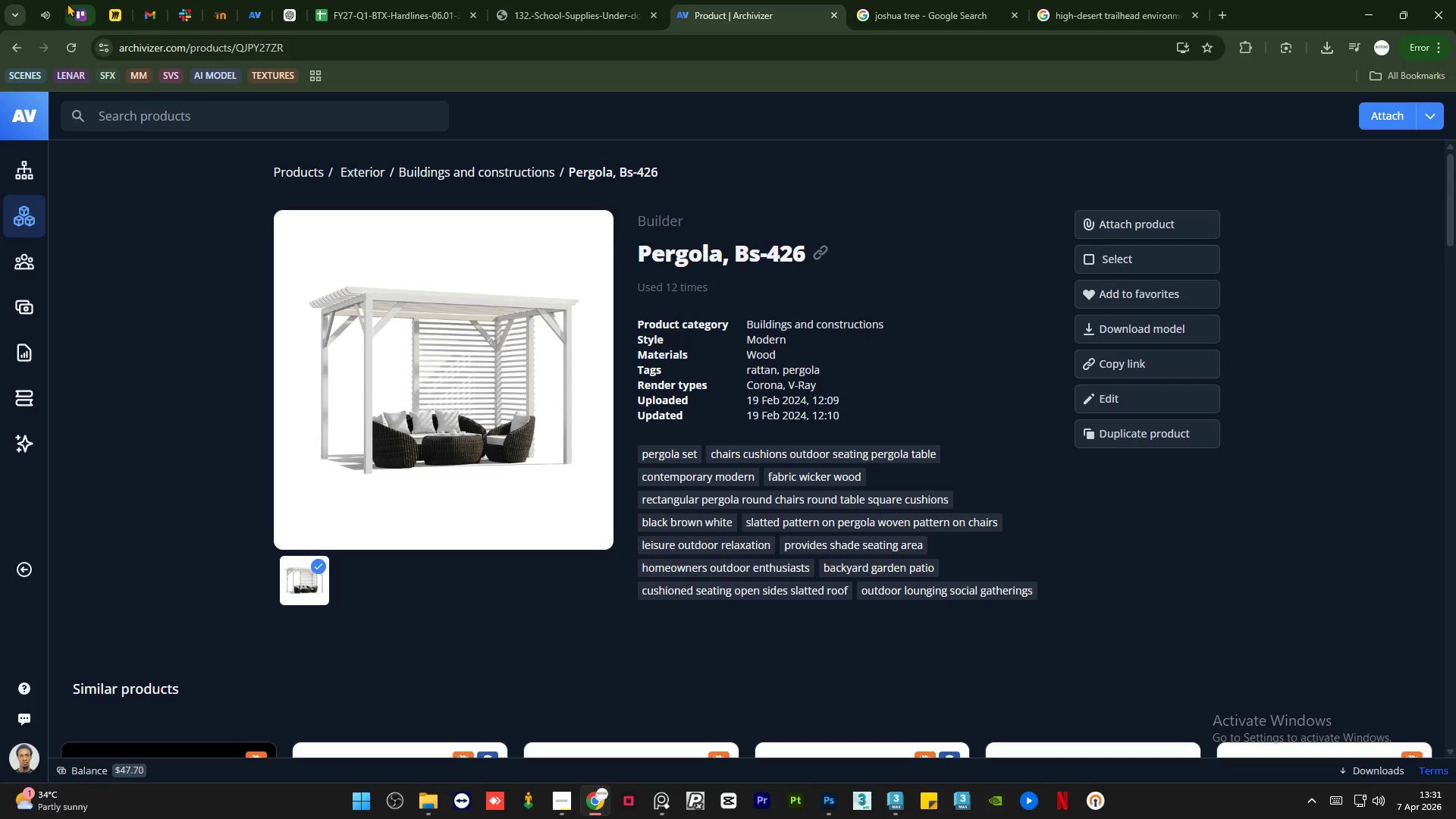 
left_click([49, 8])
 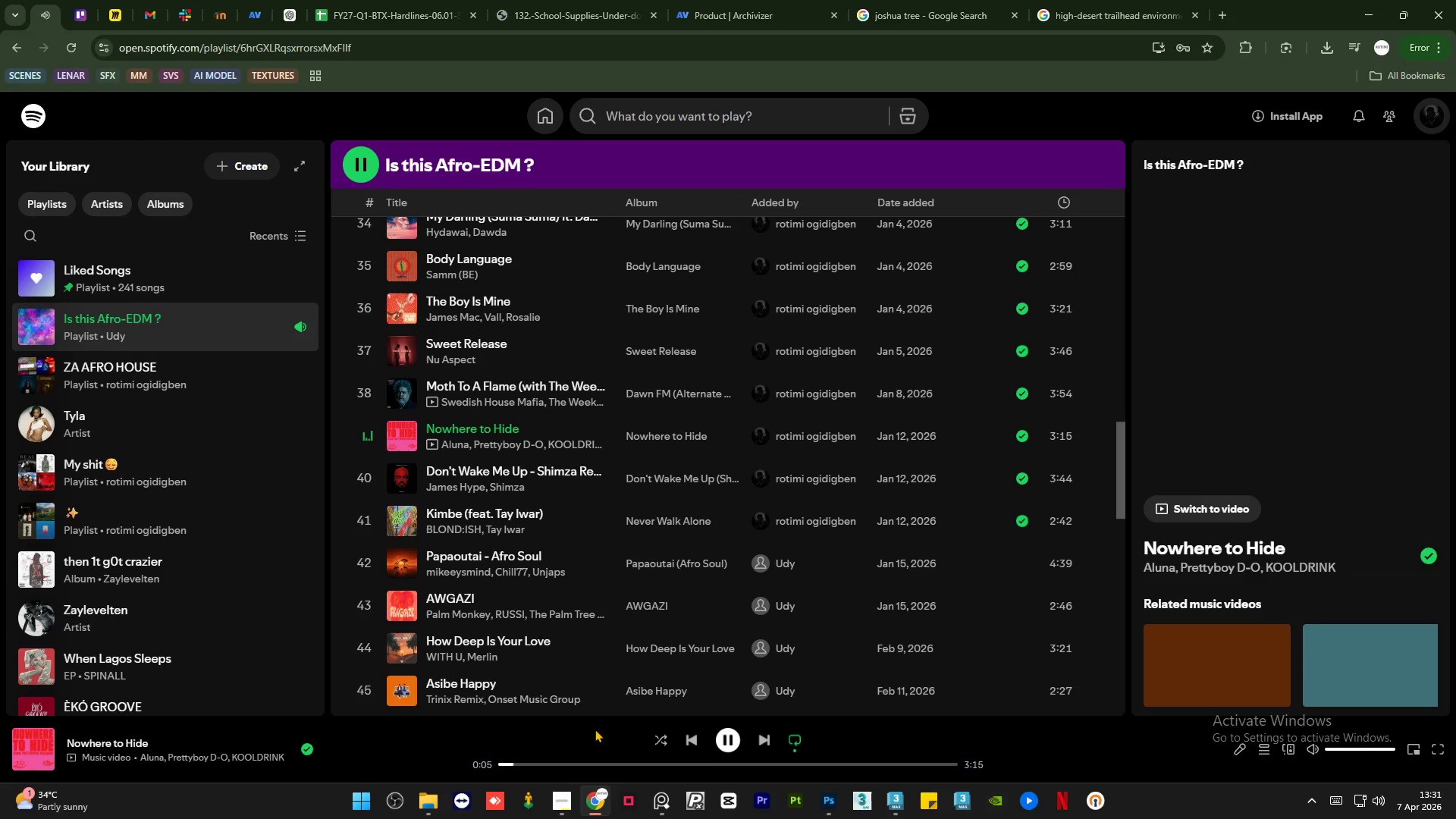 
left_click([604, 764])
 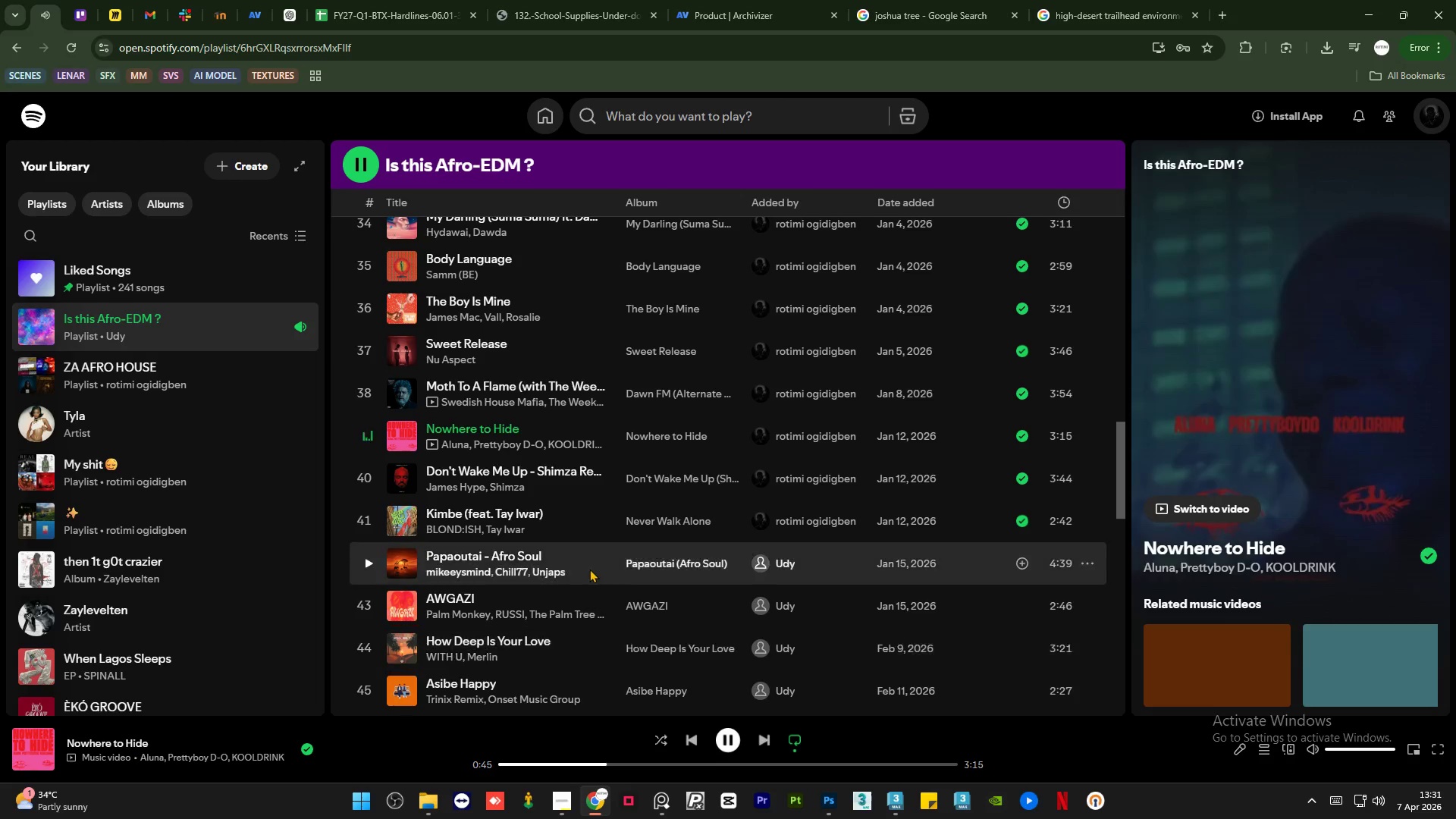 
scroll: coordinate [589, 569], scroll_direction: down, amount: 2.0
 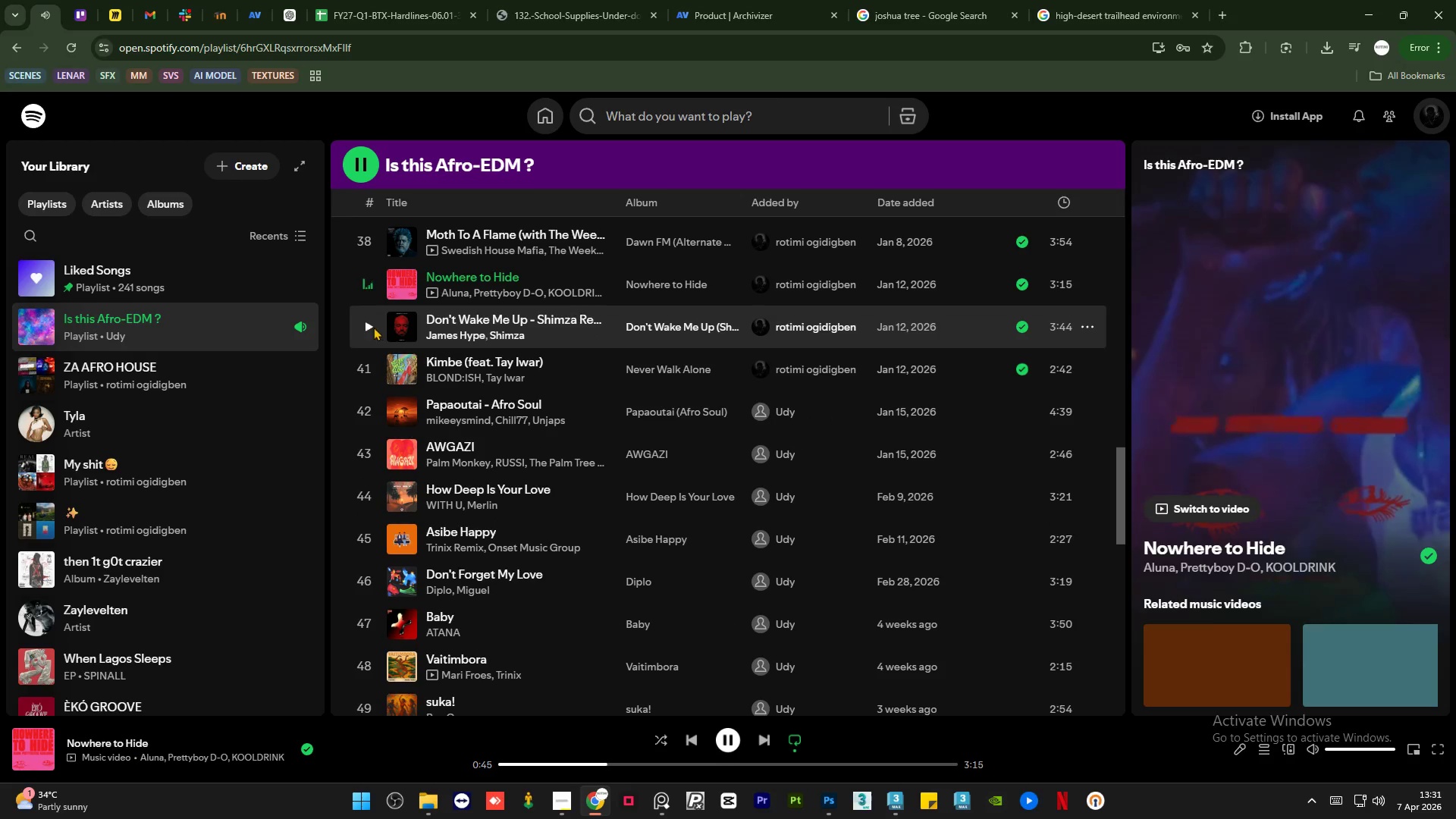 
left_click([366, 328])
 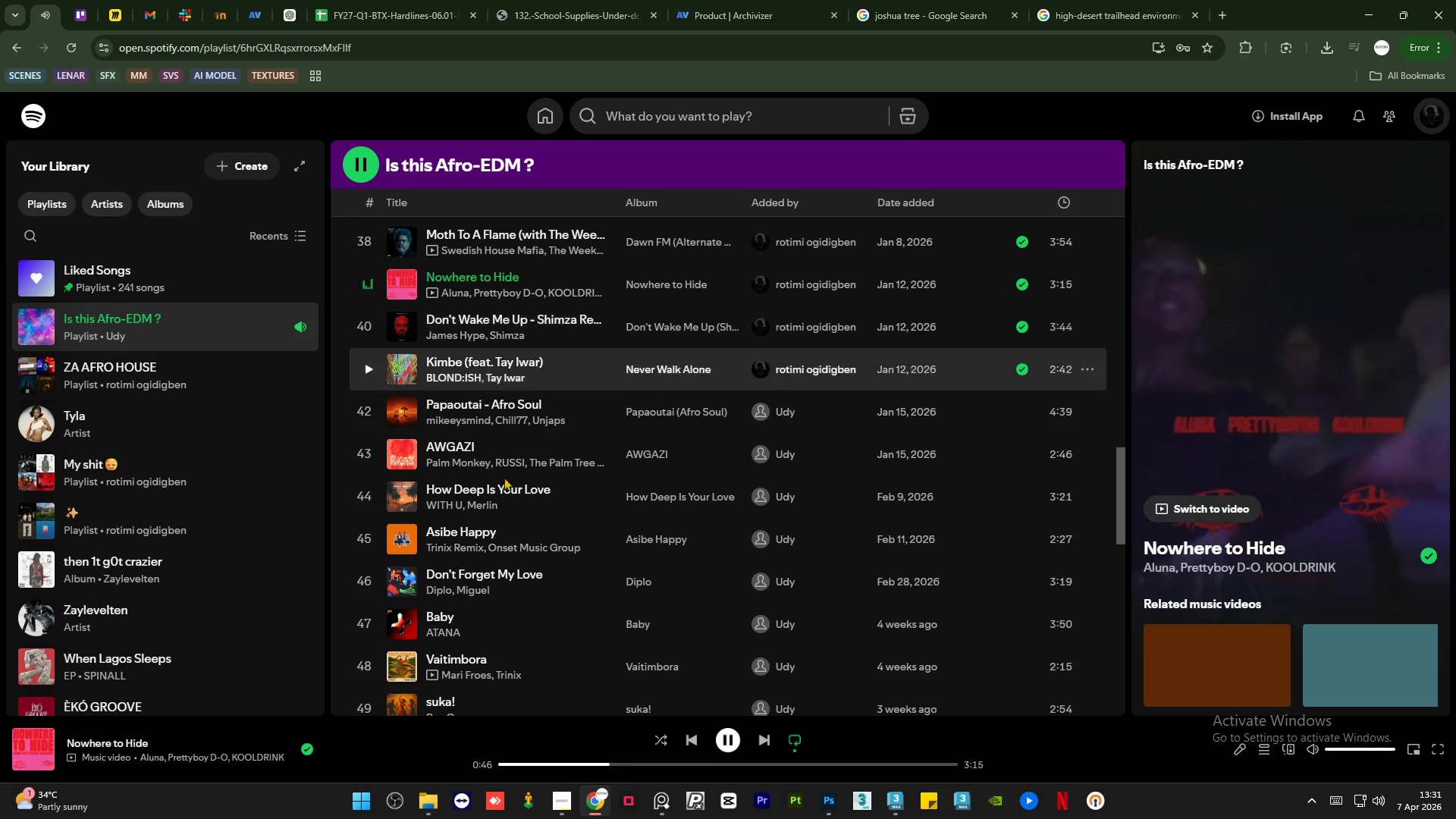 
scroll: coordinate [616, 639], scroll_direction: down, amount: 2.0
 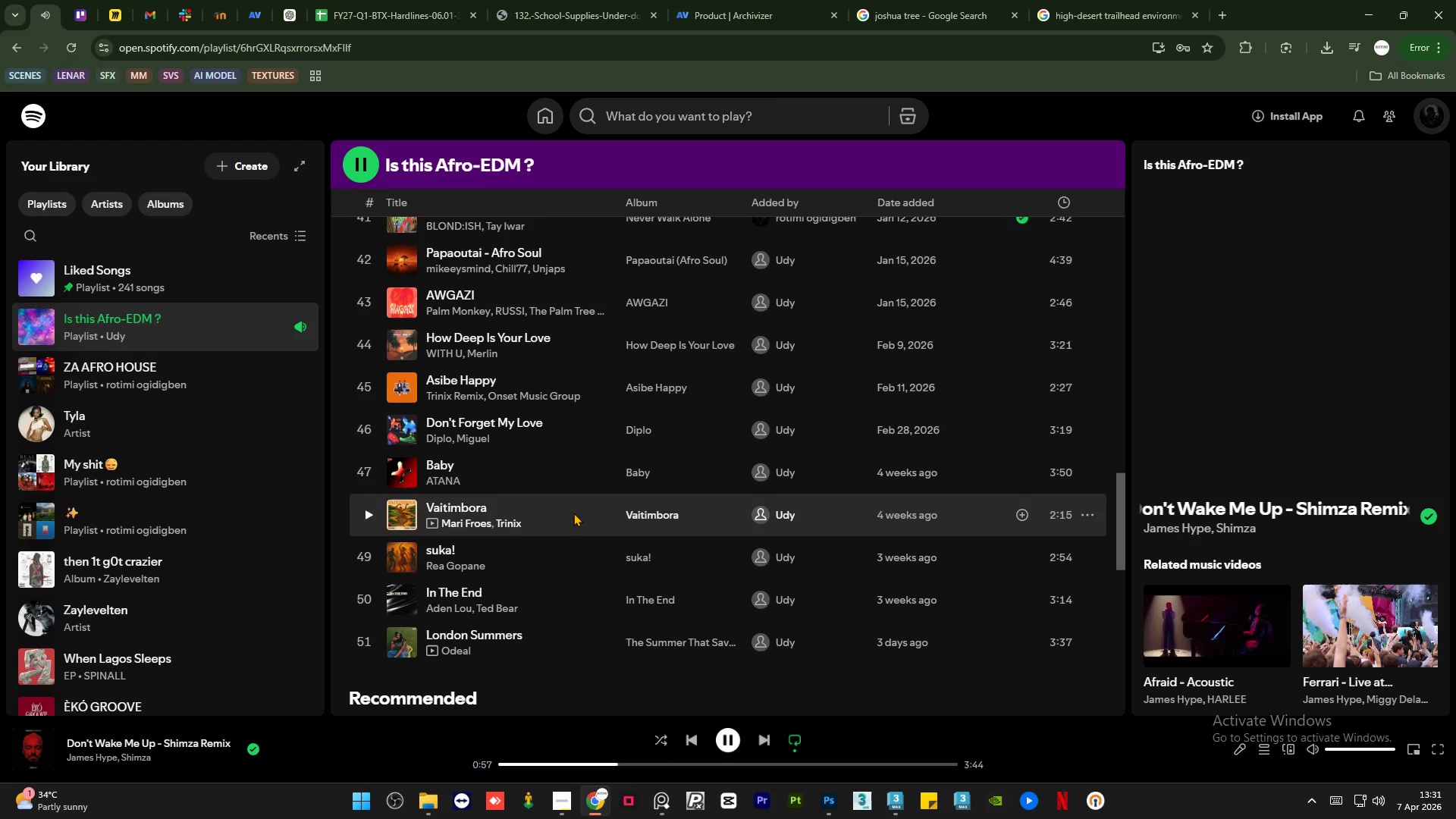 
scroll: coordinate [573, 513], scroll_direction: up, amount: 1.0
 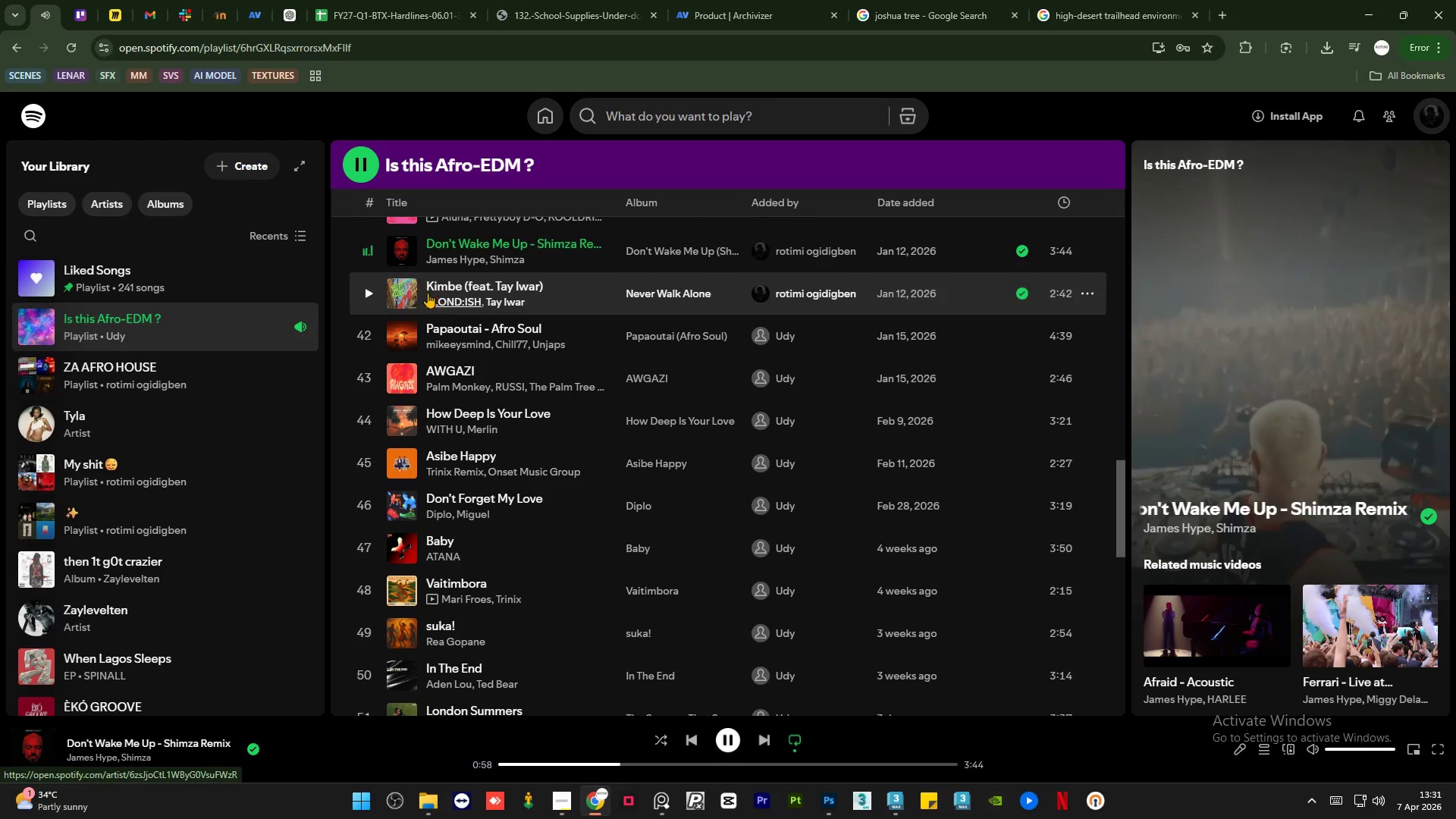 
mouse_move([381, 309])
 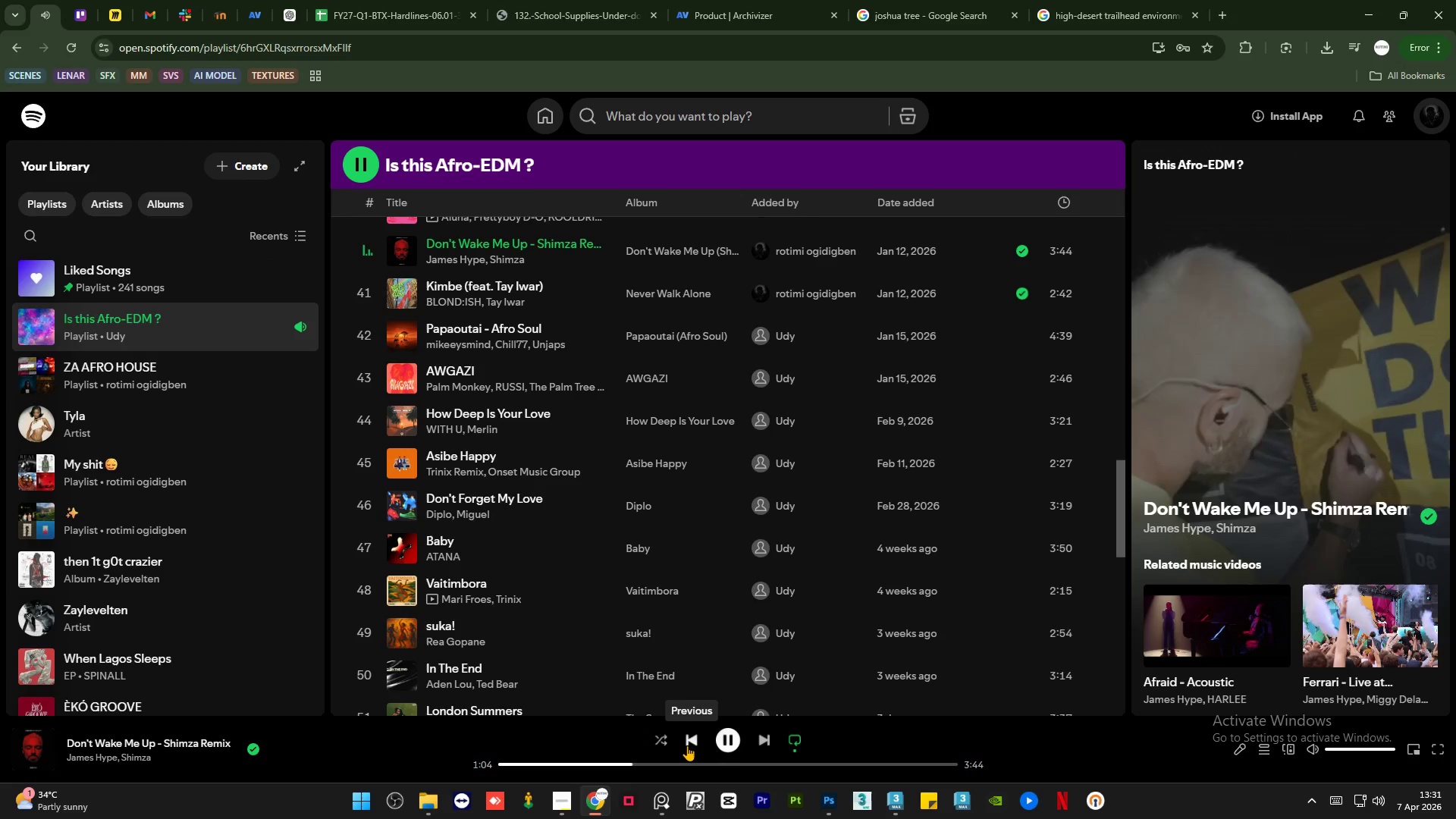 
left_click([687, 745])
 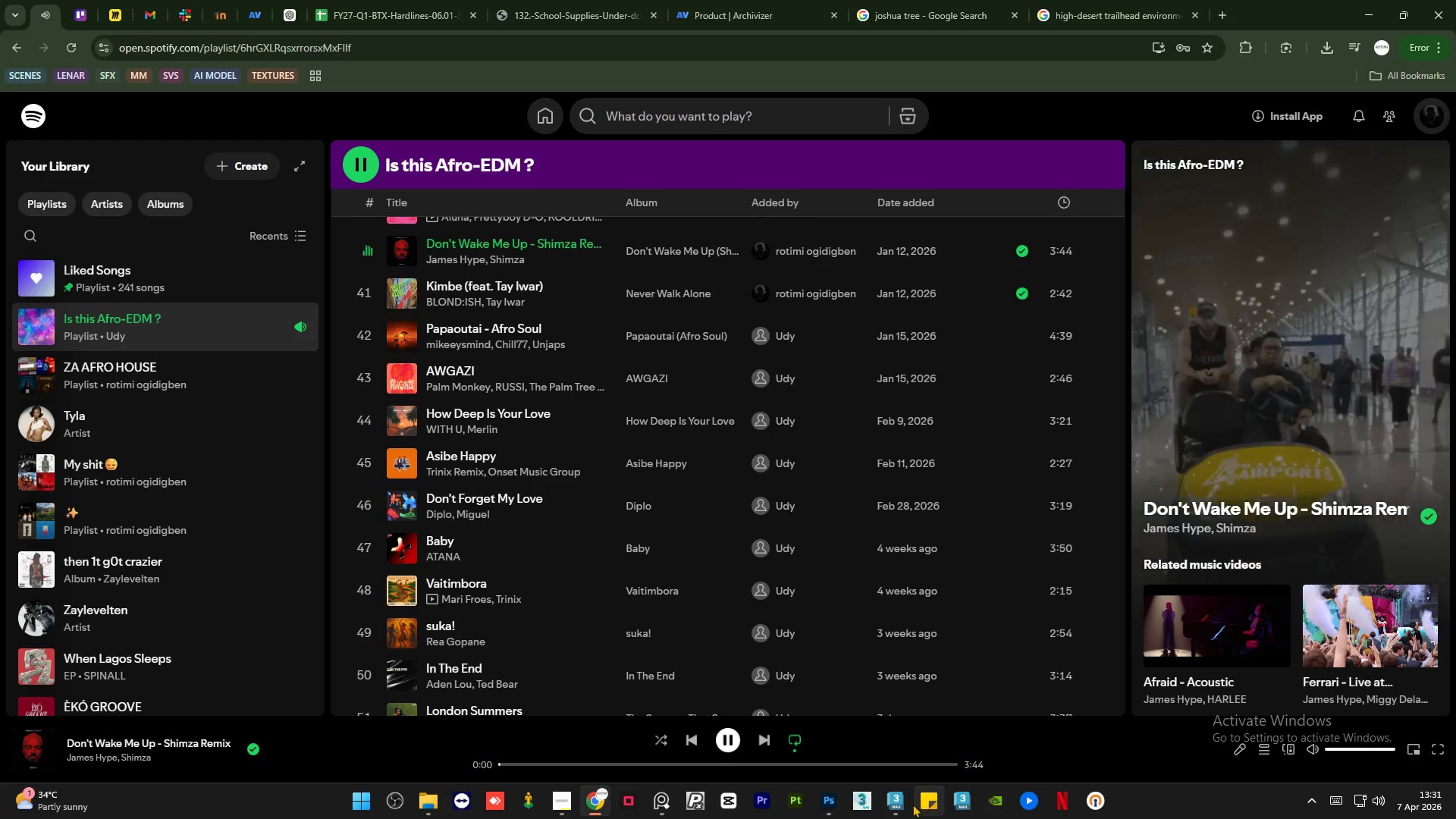 
left_click([903, 805])
 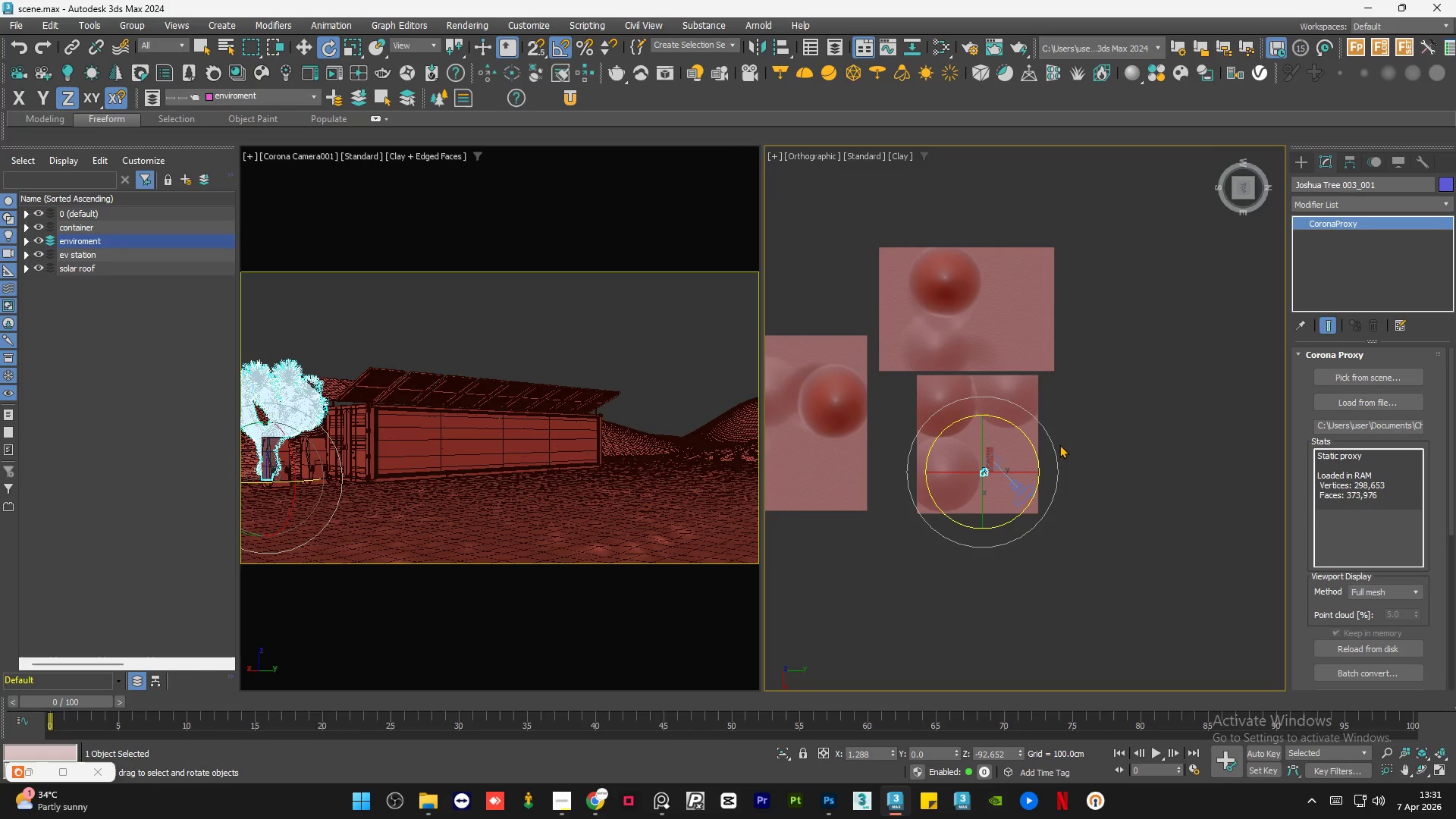 
key(W)
 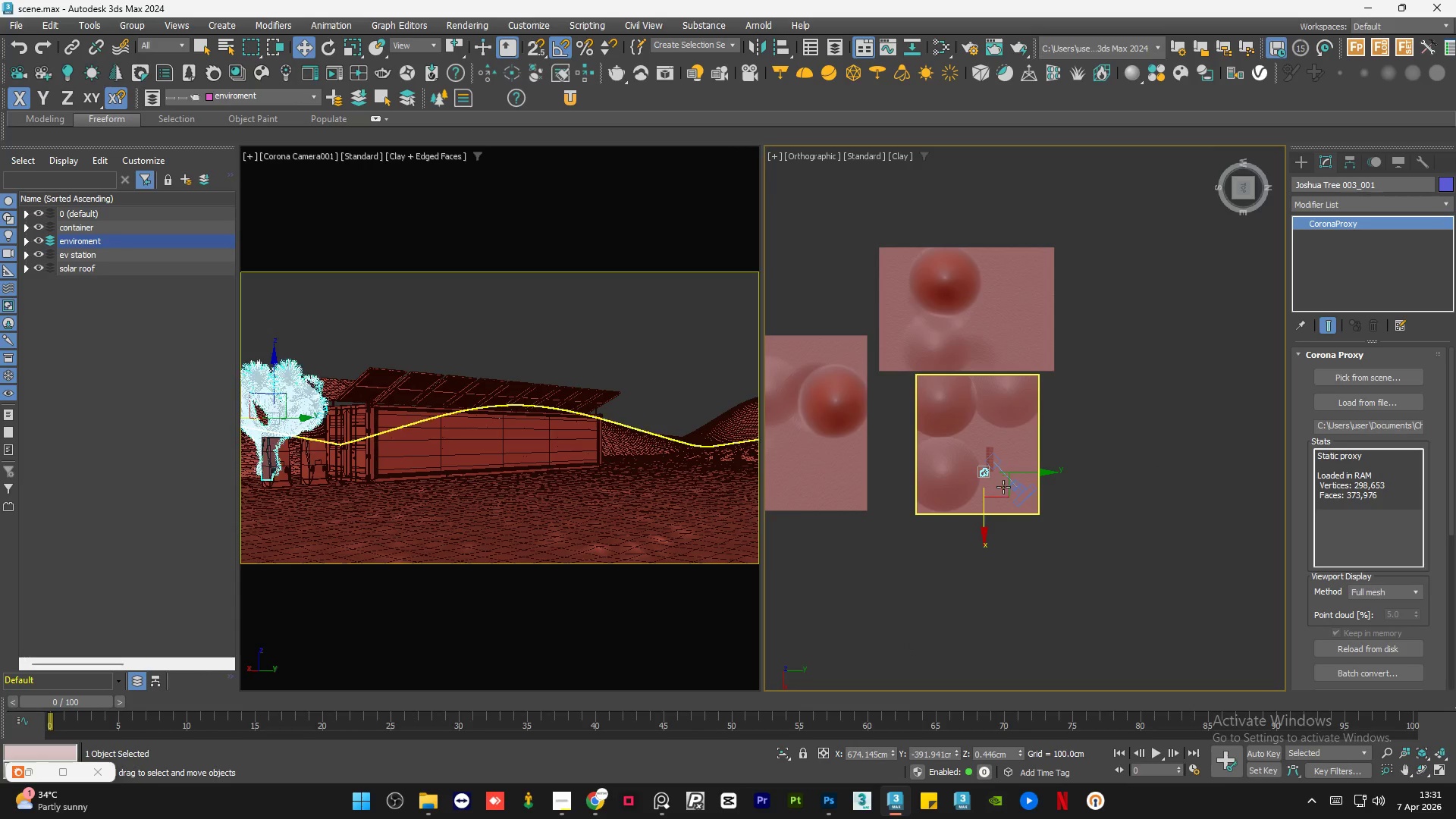 
hold_key(key=ShiftLeft, duration=1.52)
left_click_drag(start_coordinate=[1007, 496], to_coordinate=[953, 340])
 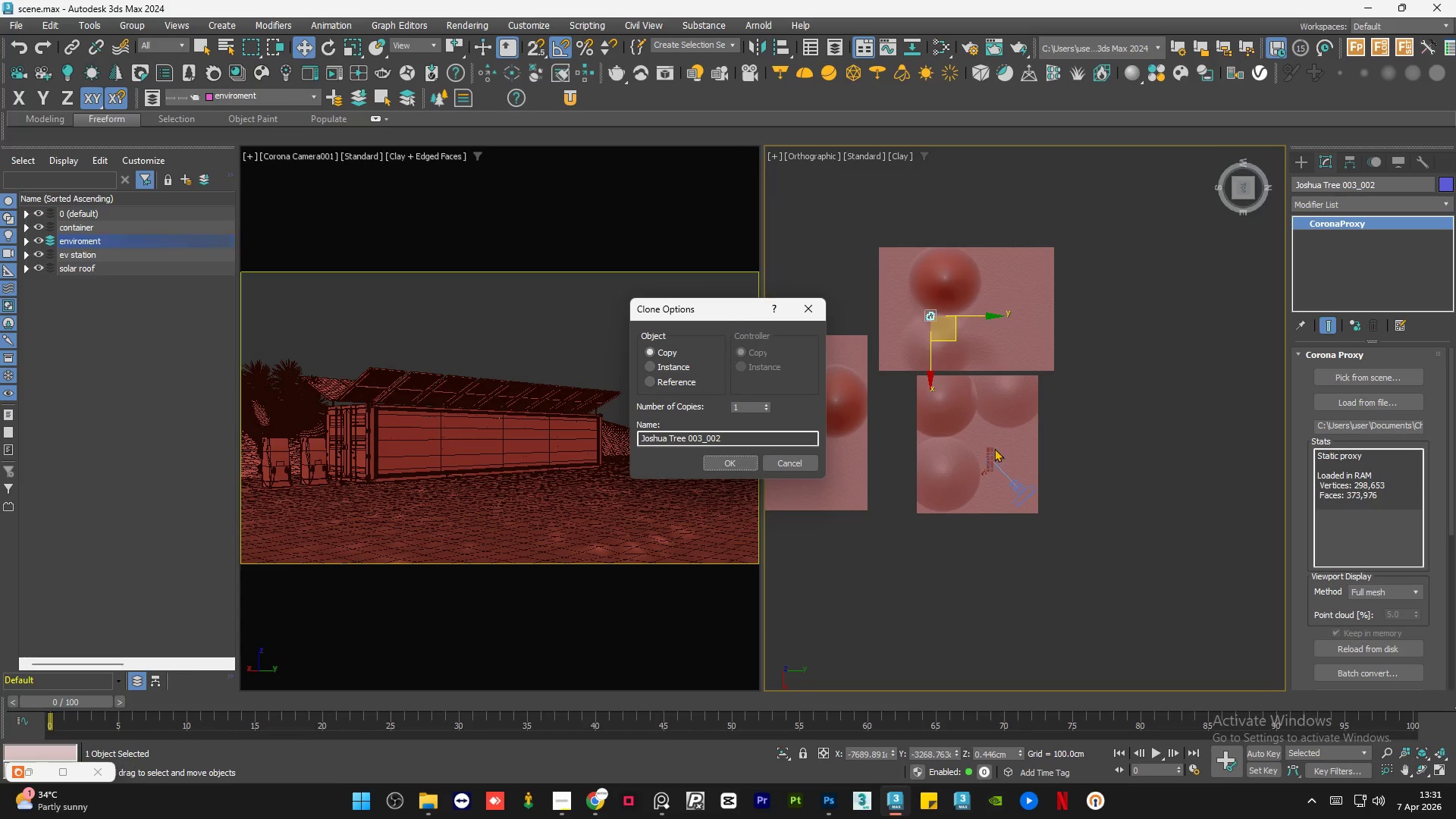 
hold_key(key=ShiftLeft, duration=1.51)
 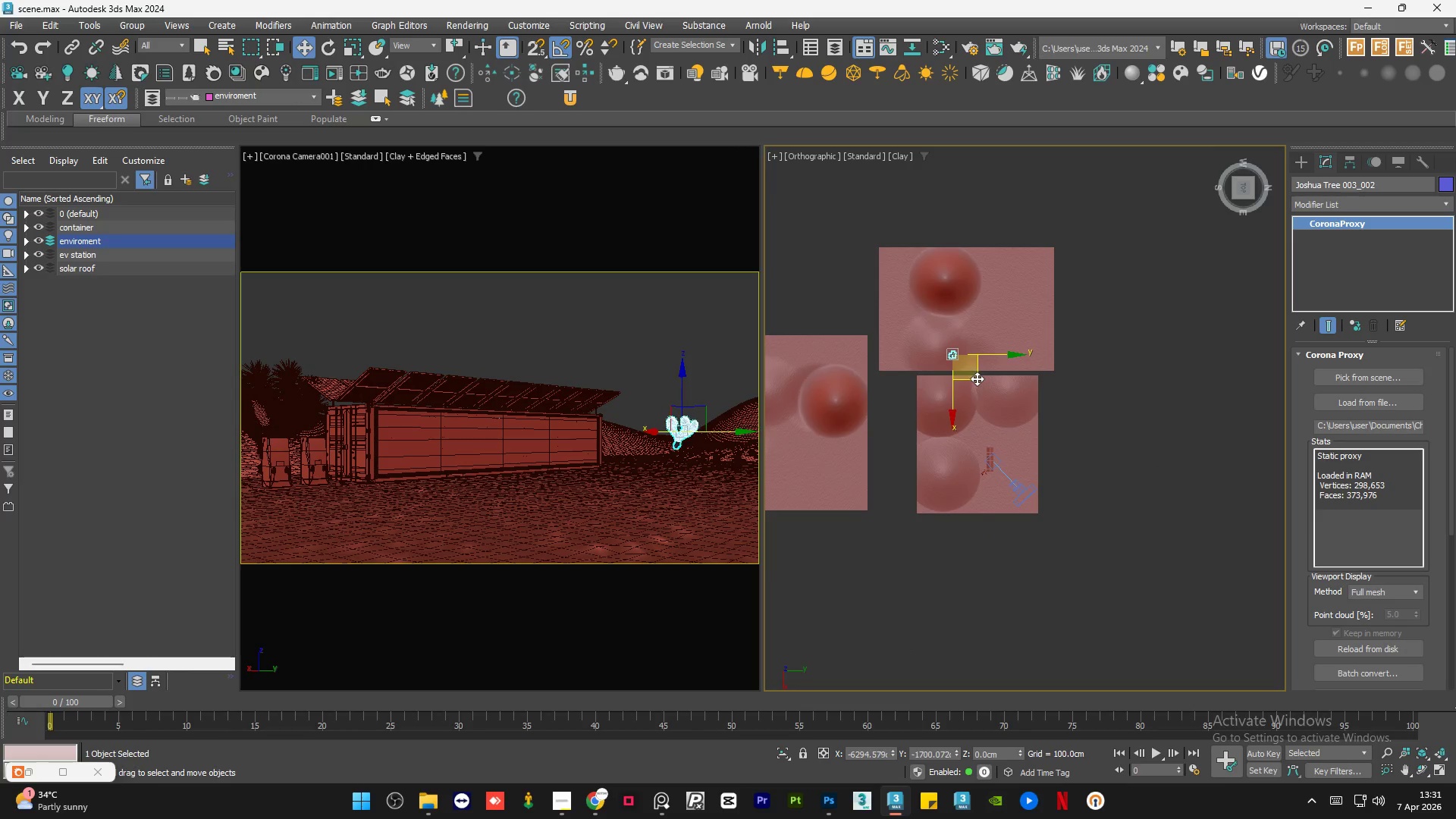 
hold_key(key=ShiftLeft, duration=1.52)
 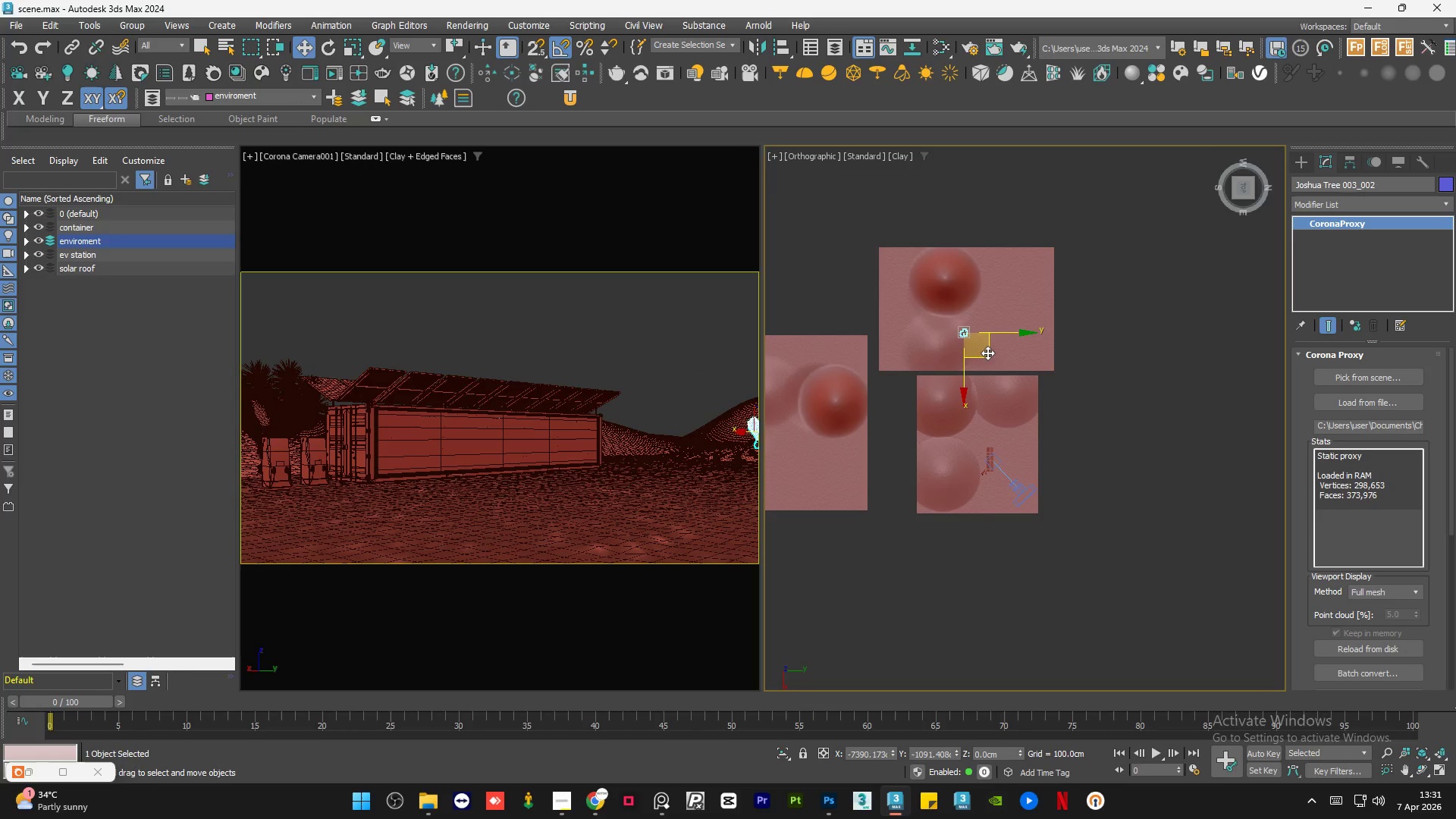 
hold_key(key=ShiftLeft, duration=1.52)
 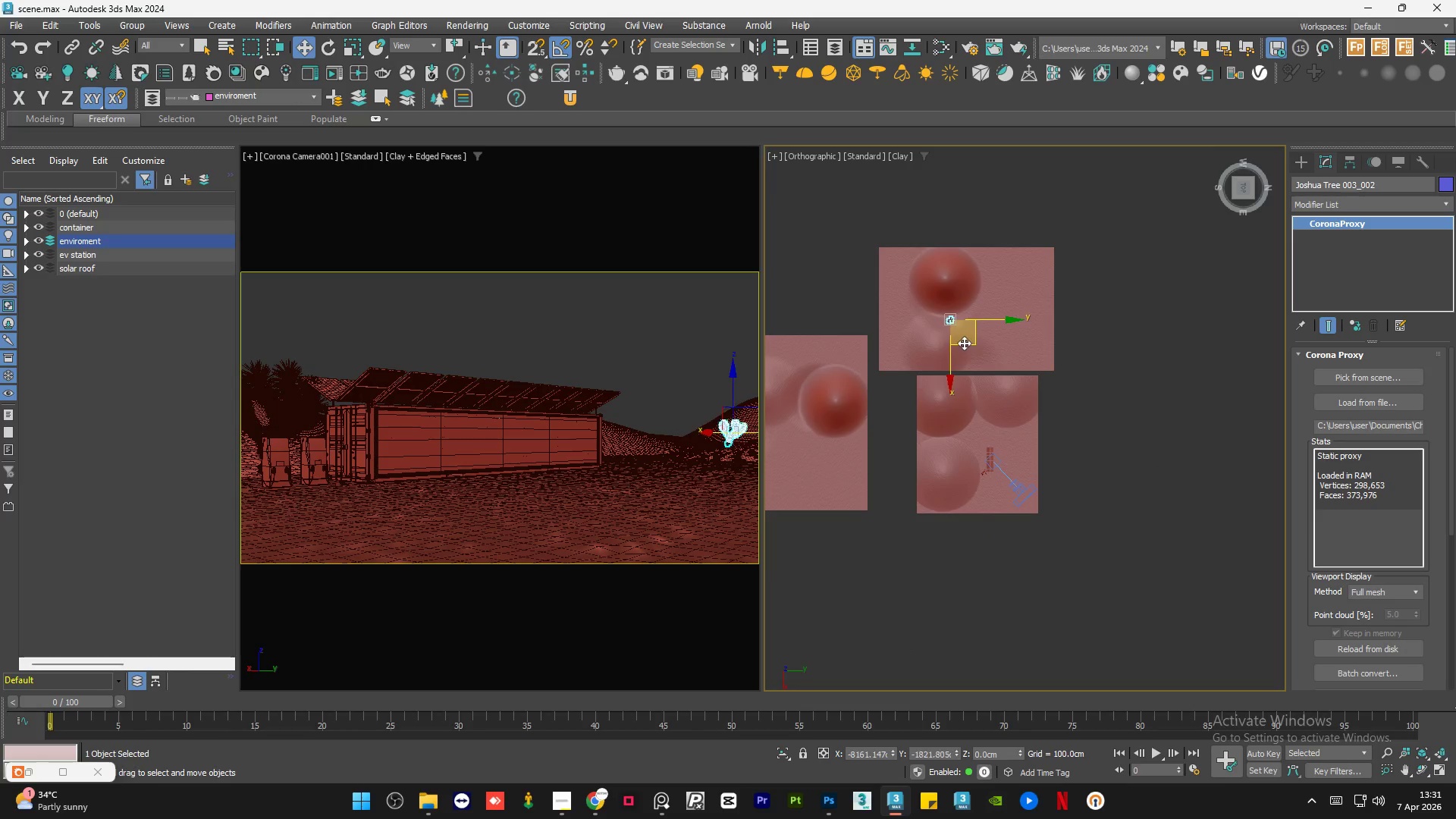 
hold_key(key=ShiftLeft, duration=1.47)
 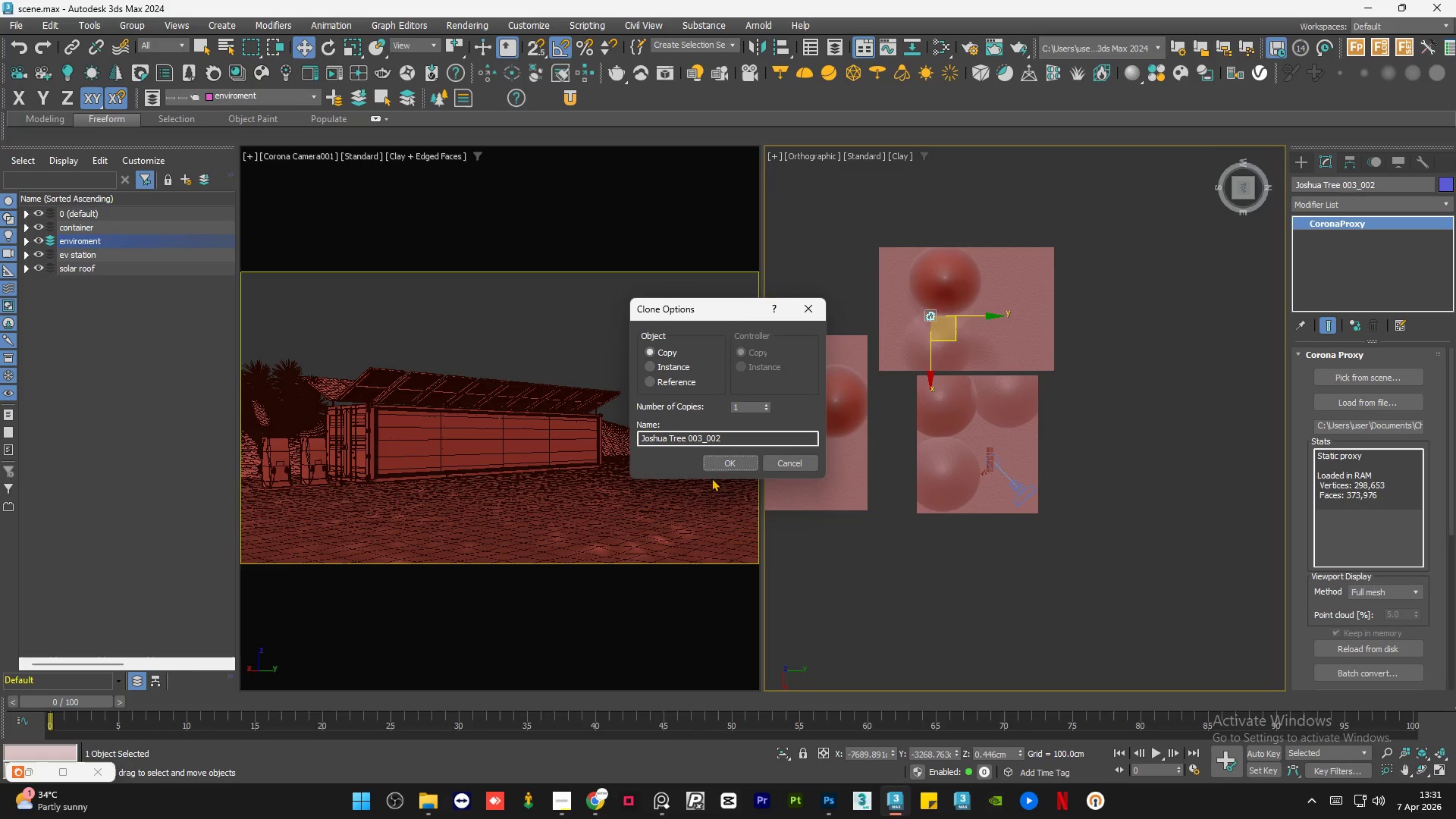 
left_click([728, 460])
 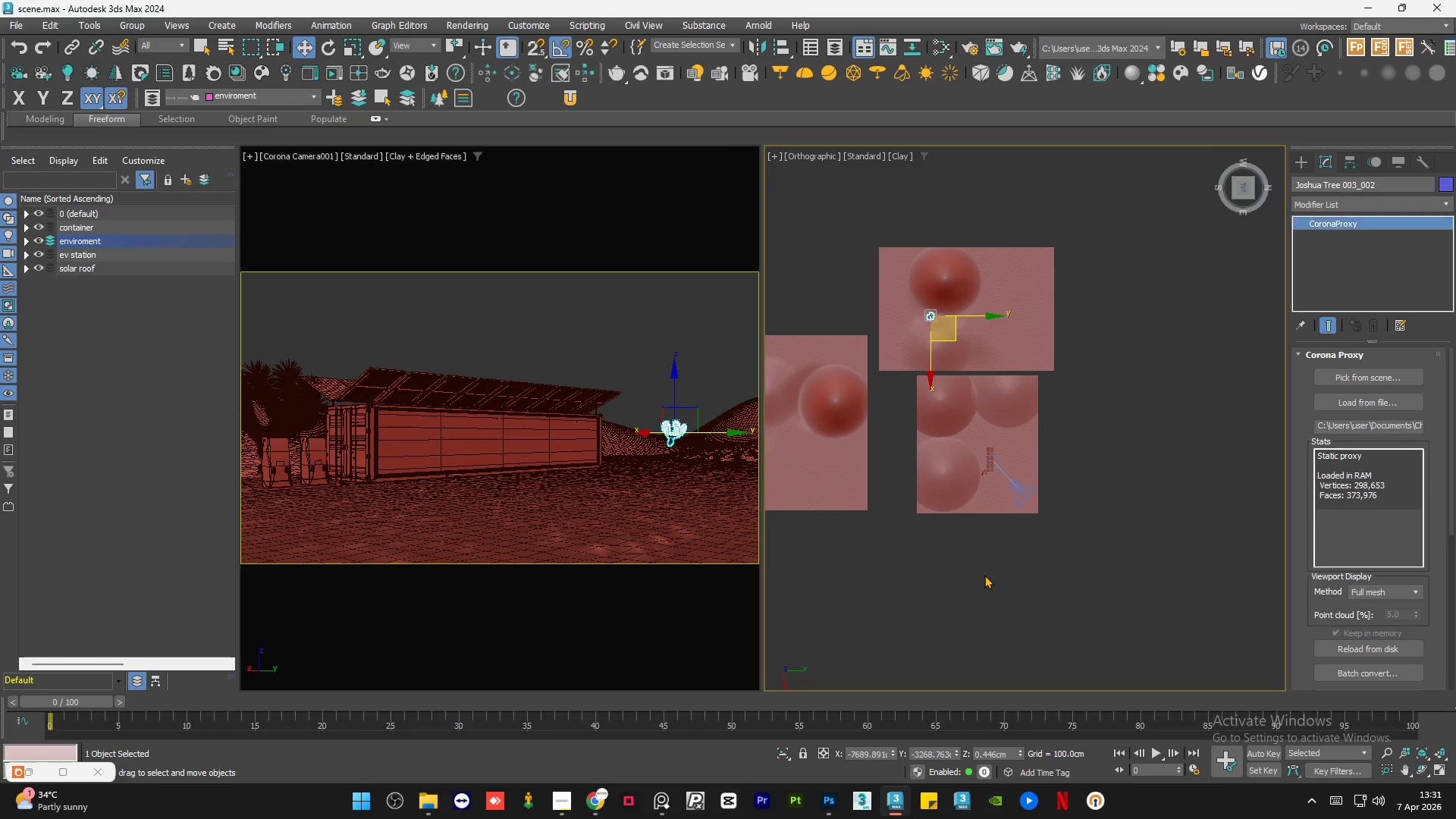 
left_click([984, 575])
 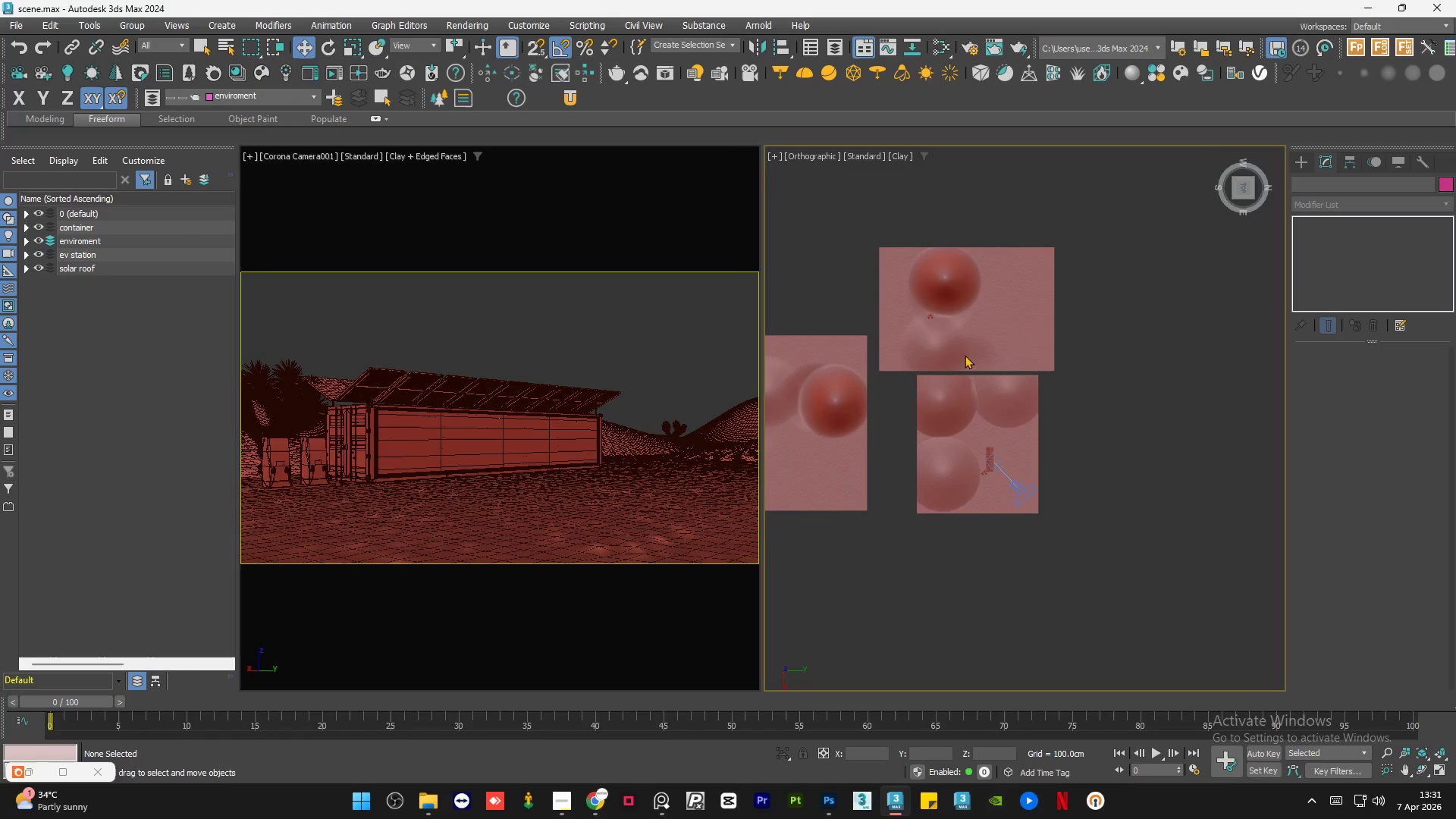 
scroll: coordinate [937, 316], scroll_direction: up, amount: 6.0
 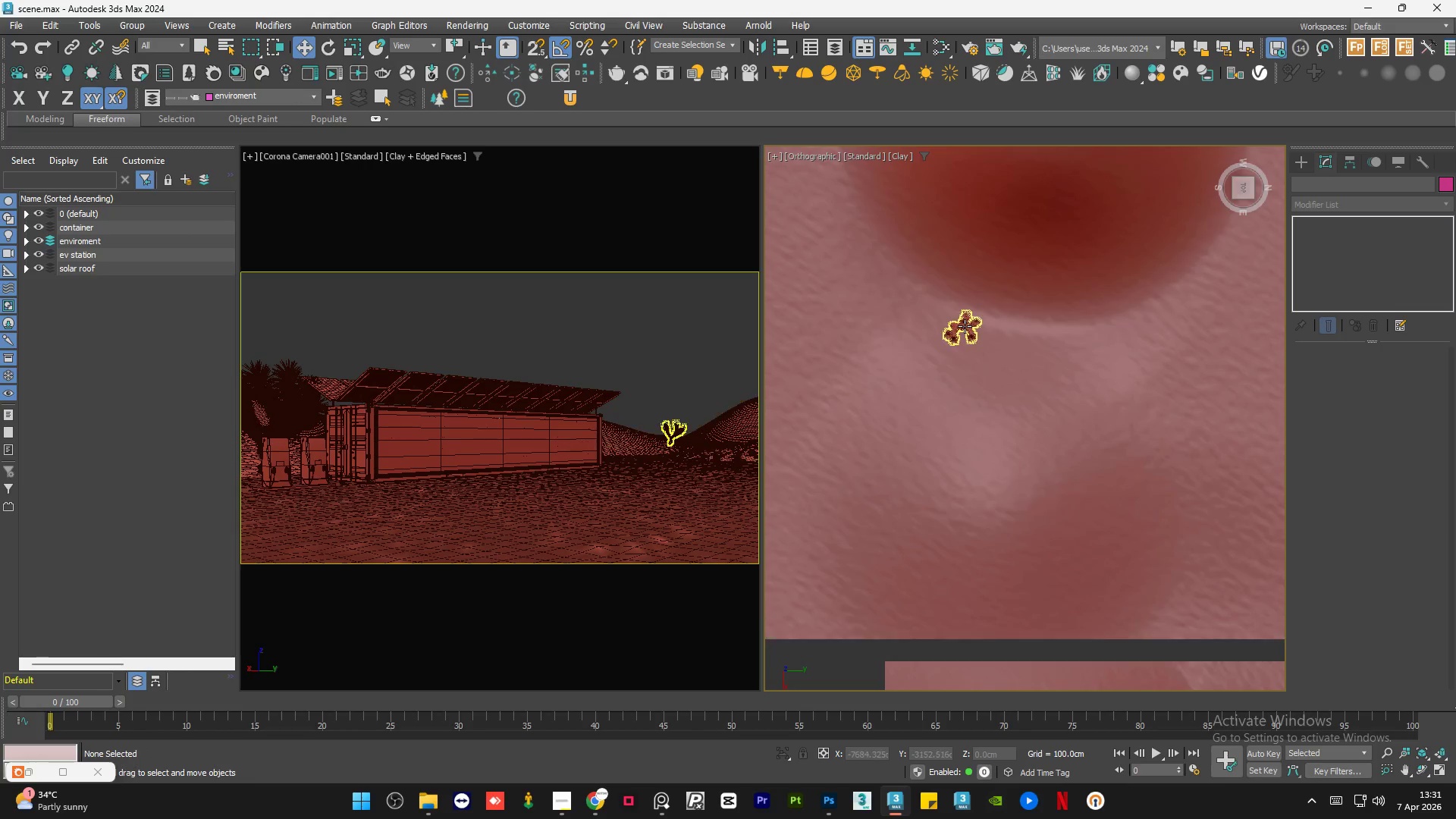 
left_click([965, 326])
 